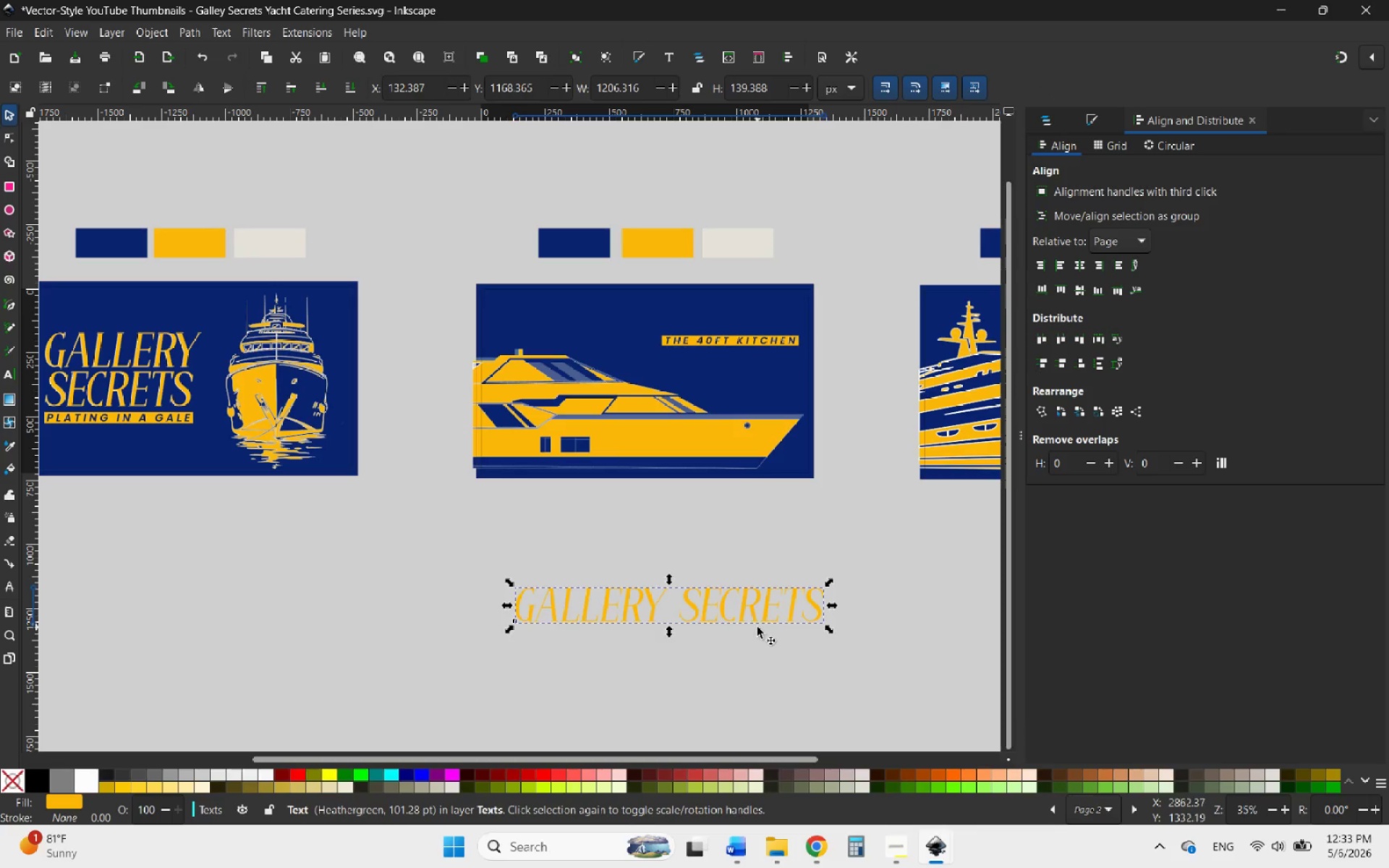 
left_click_drag(start_coordinate=[757, 625], to_coordinate=[734, 331])
 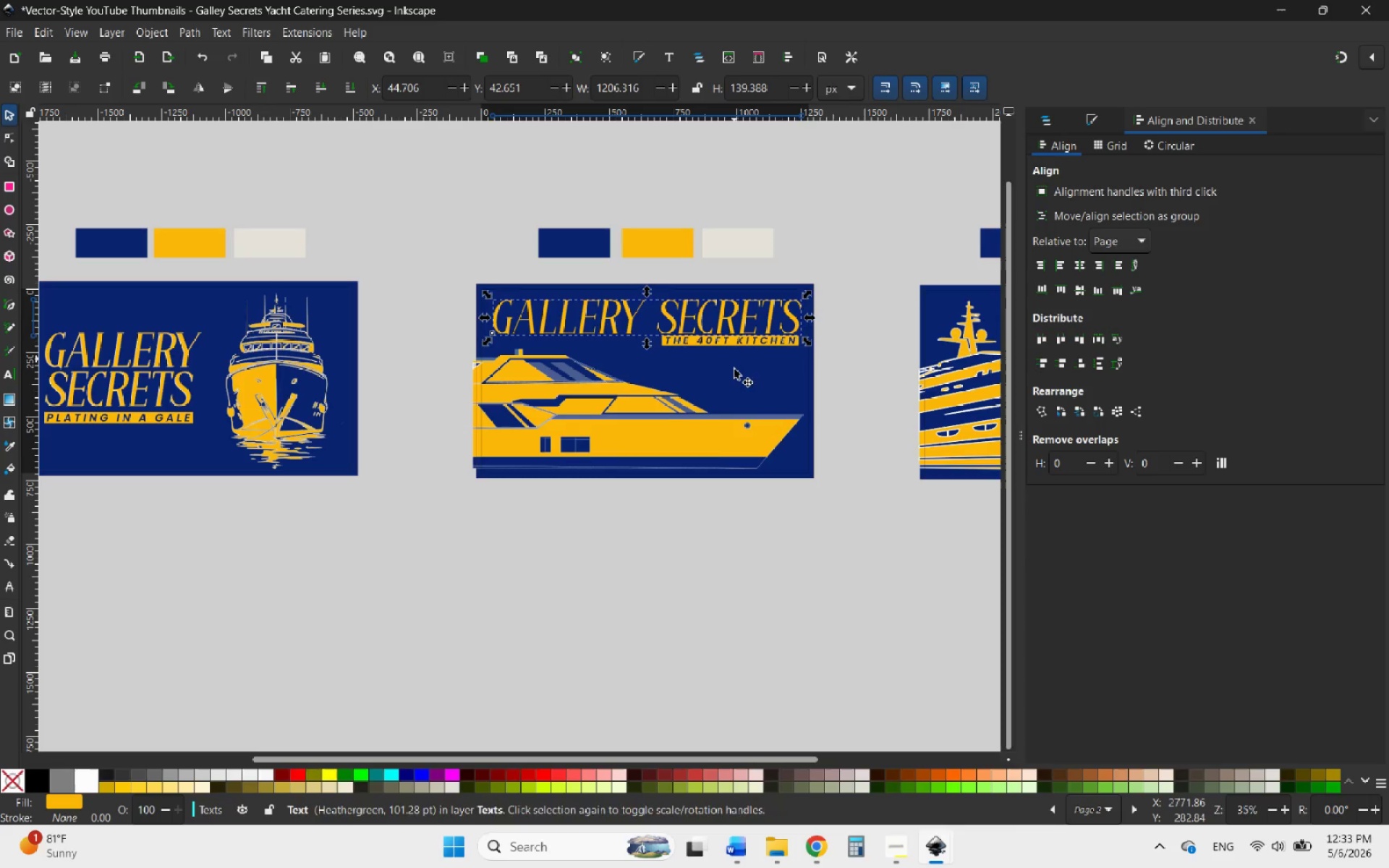 
hold_key(key=ControlLeft, duration=3.38)
scroll: coordinate [697, 459], scroll_direction: down, amount: 3.0
 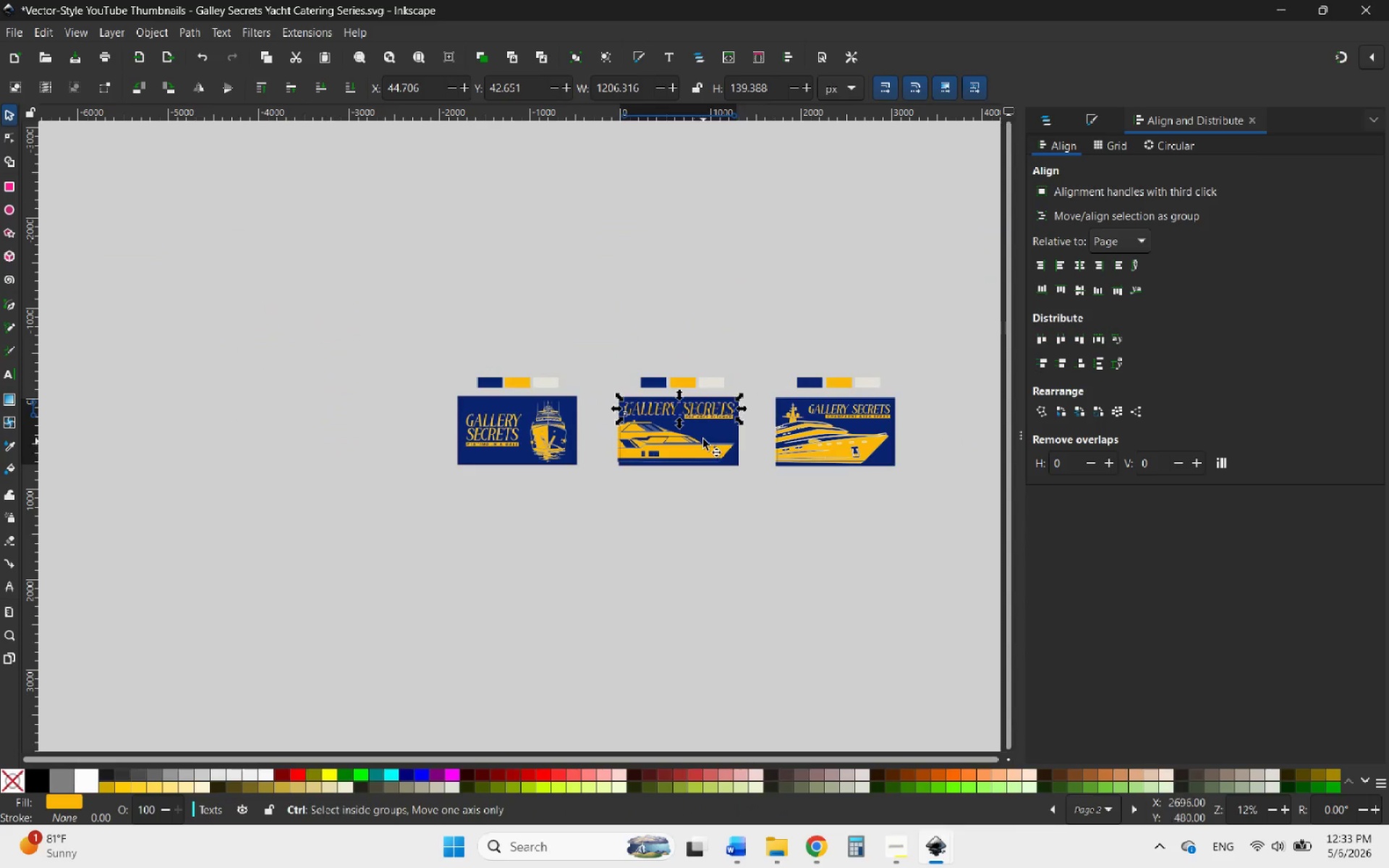 
scroll: coordinate [726, 420], scroll_direction: up, amount: 5.0
 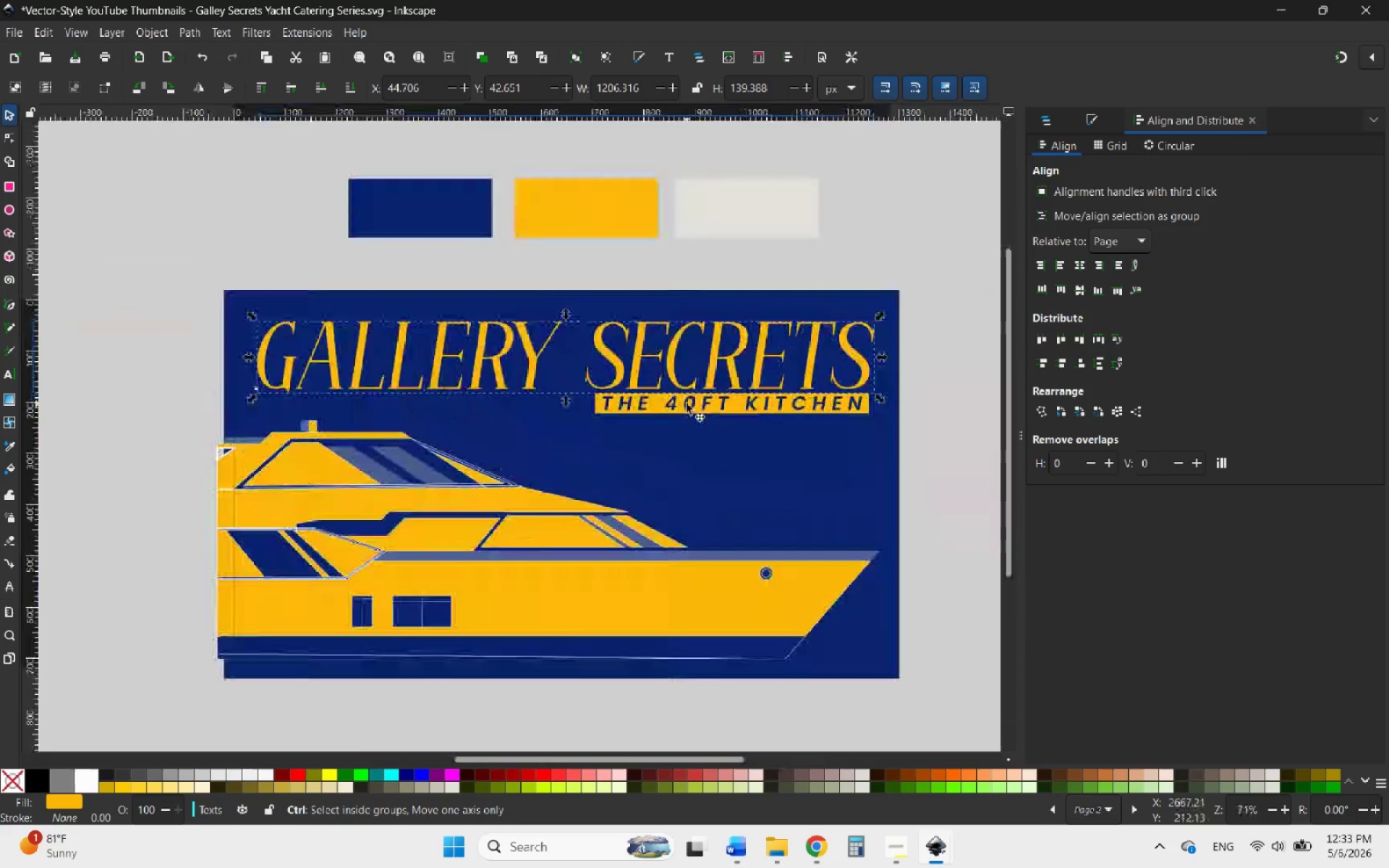 
scroll: coordinate [687, 404], scroll_direction: down, amount: 2.0
 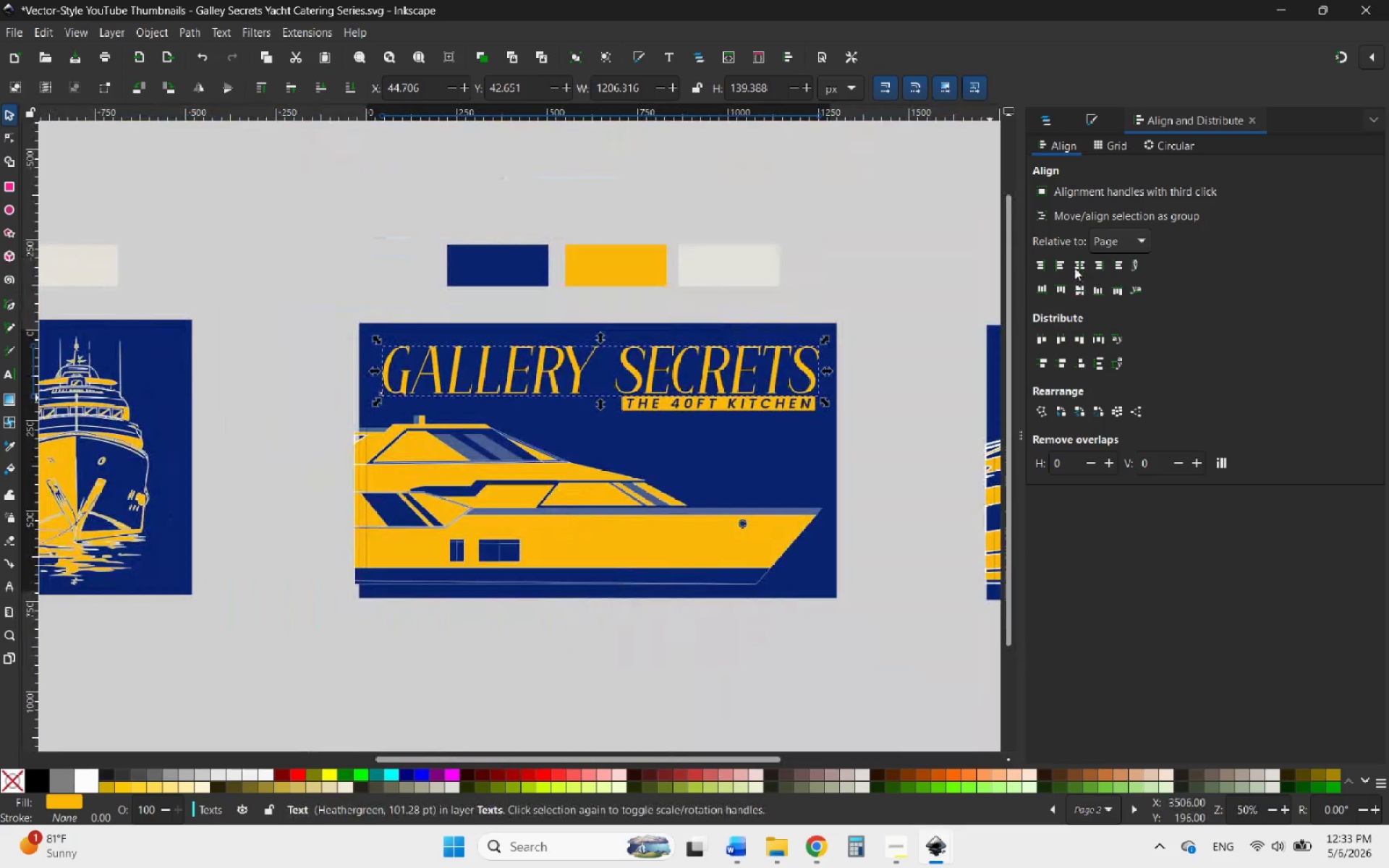 
left_click([1080, 263])
 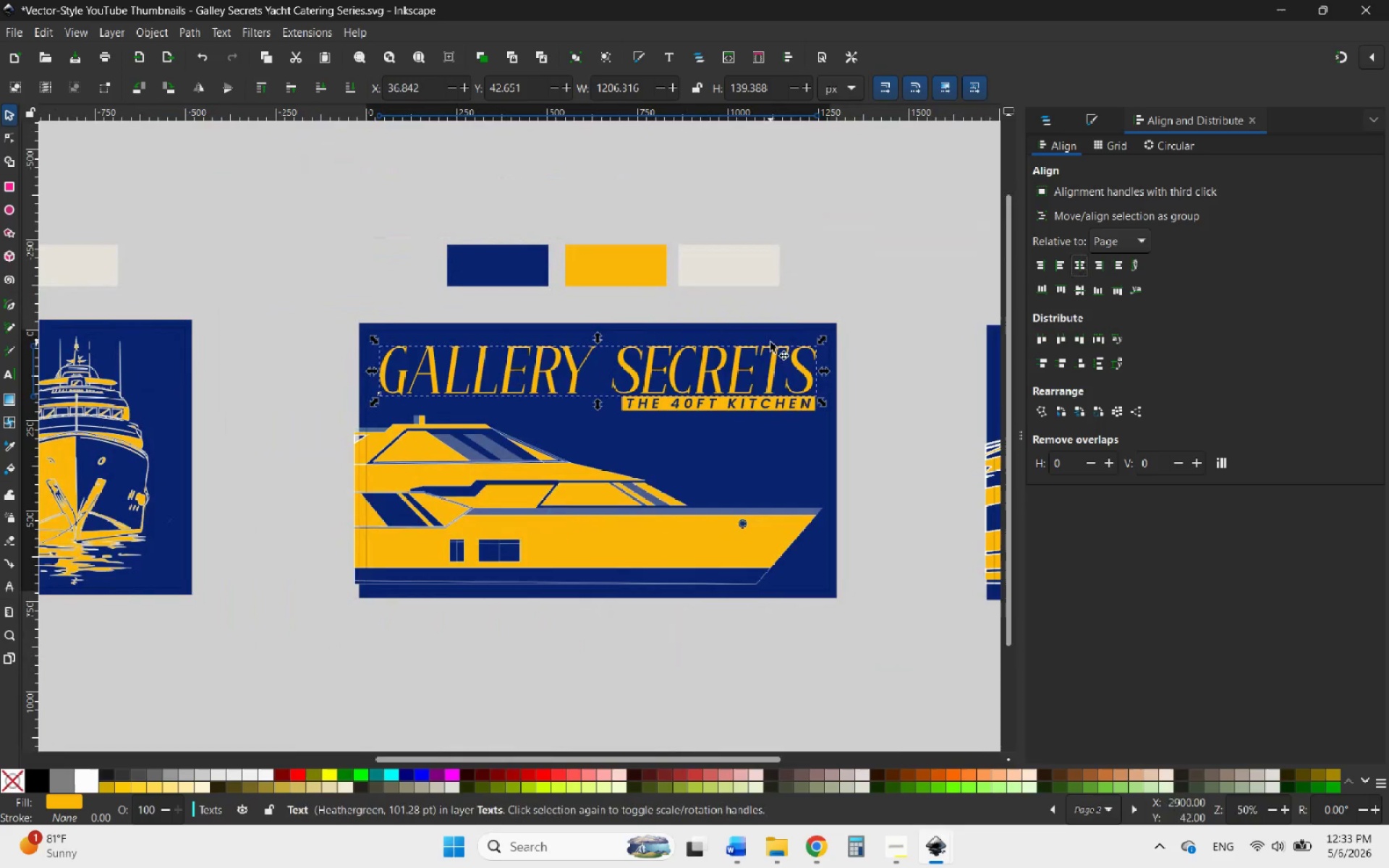 
hold_key(key=ControlLeft, duration=2.25)
scroll: coordinate [750, 370], scroll_direction: up, amount: 2.0
 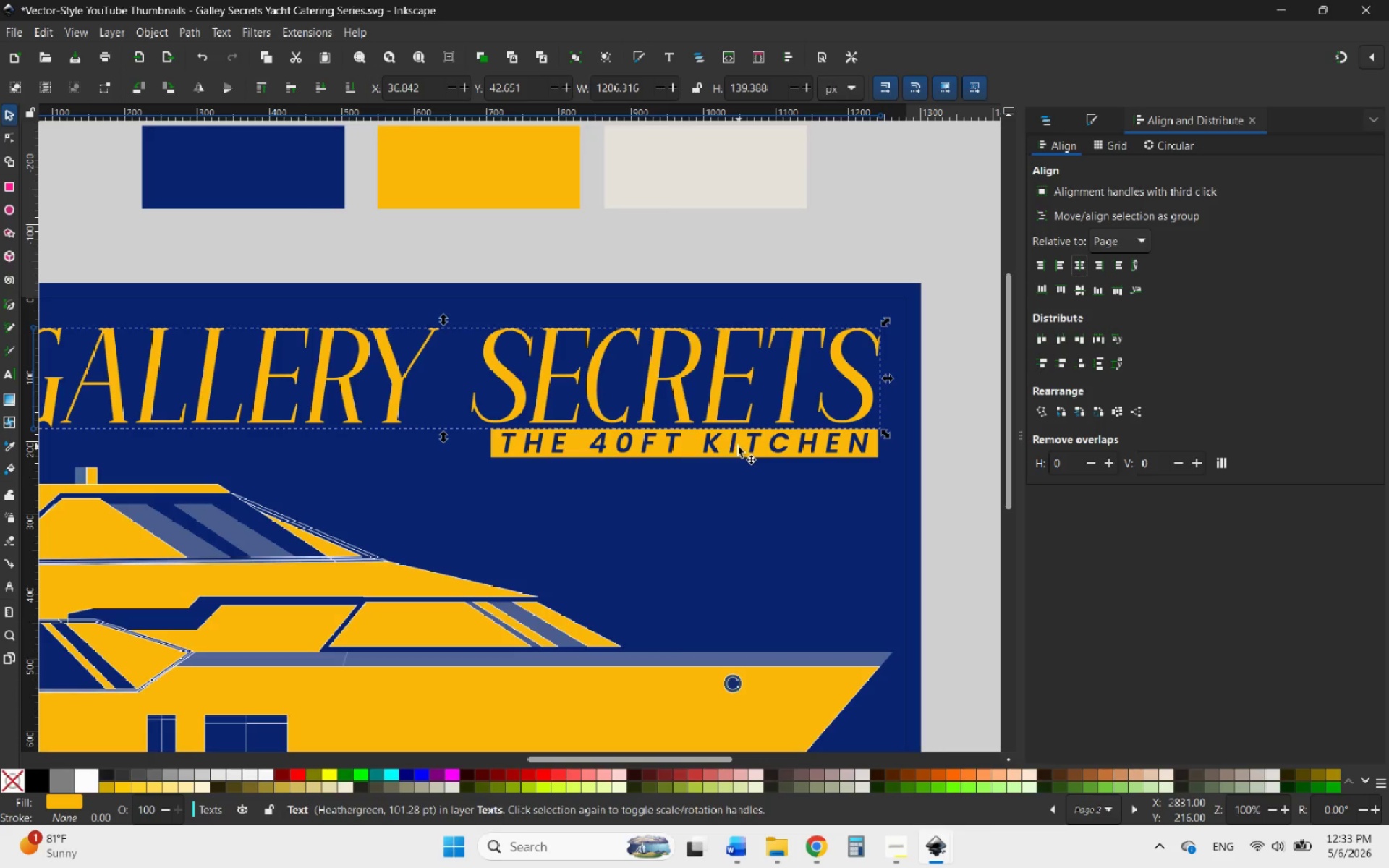 
left_click([731, 448])
 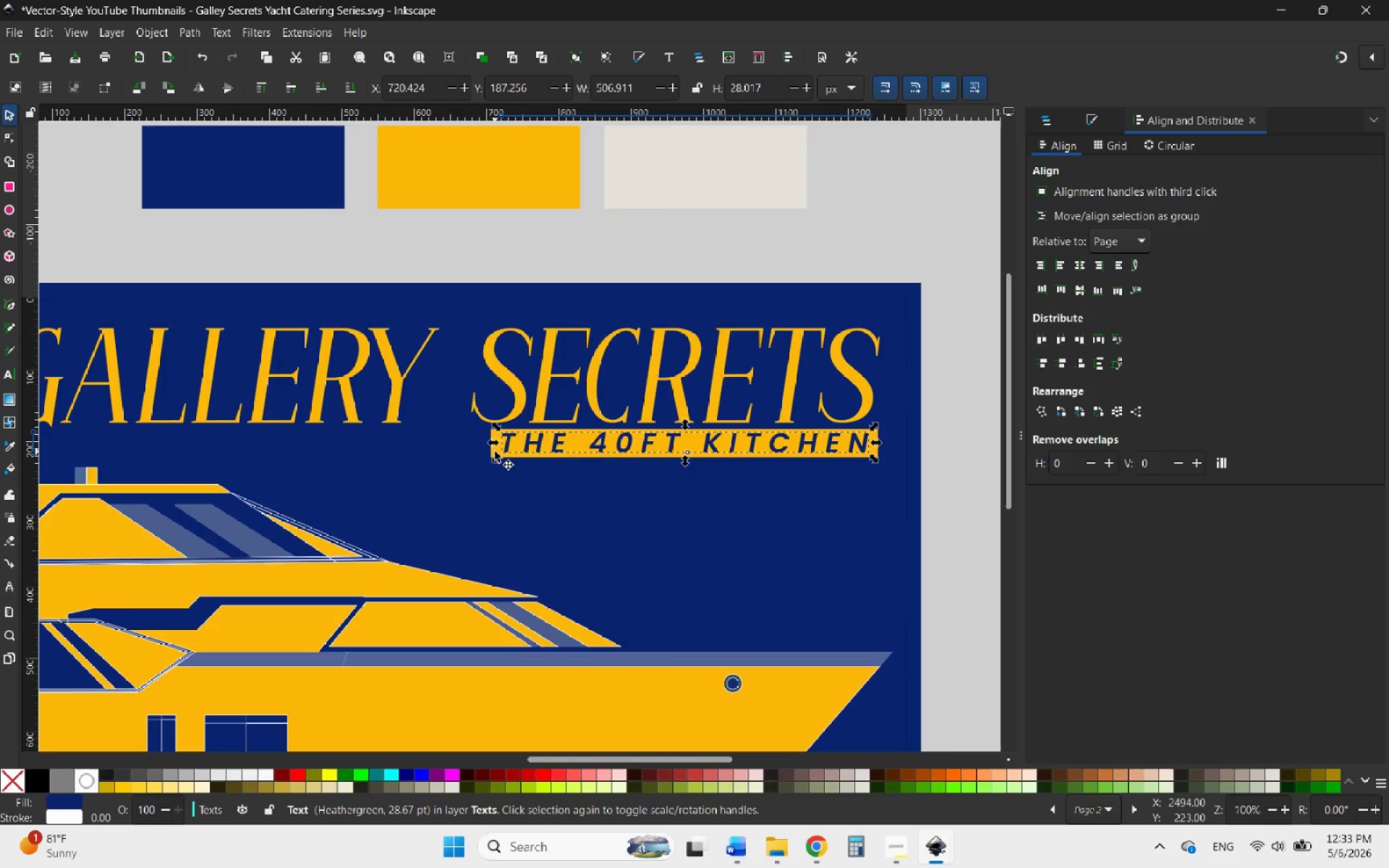 
left_click([494, 451])
 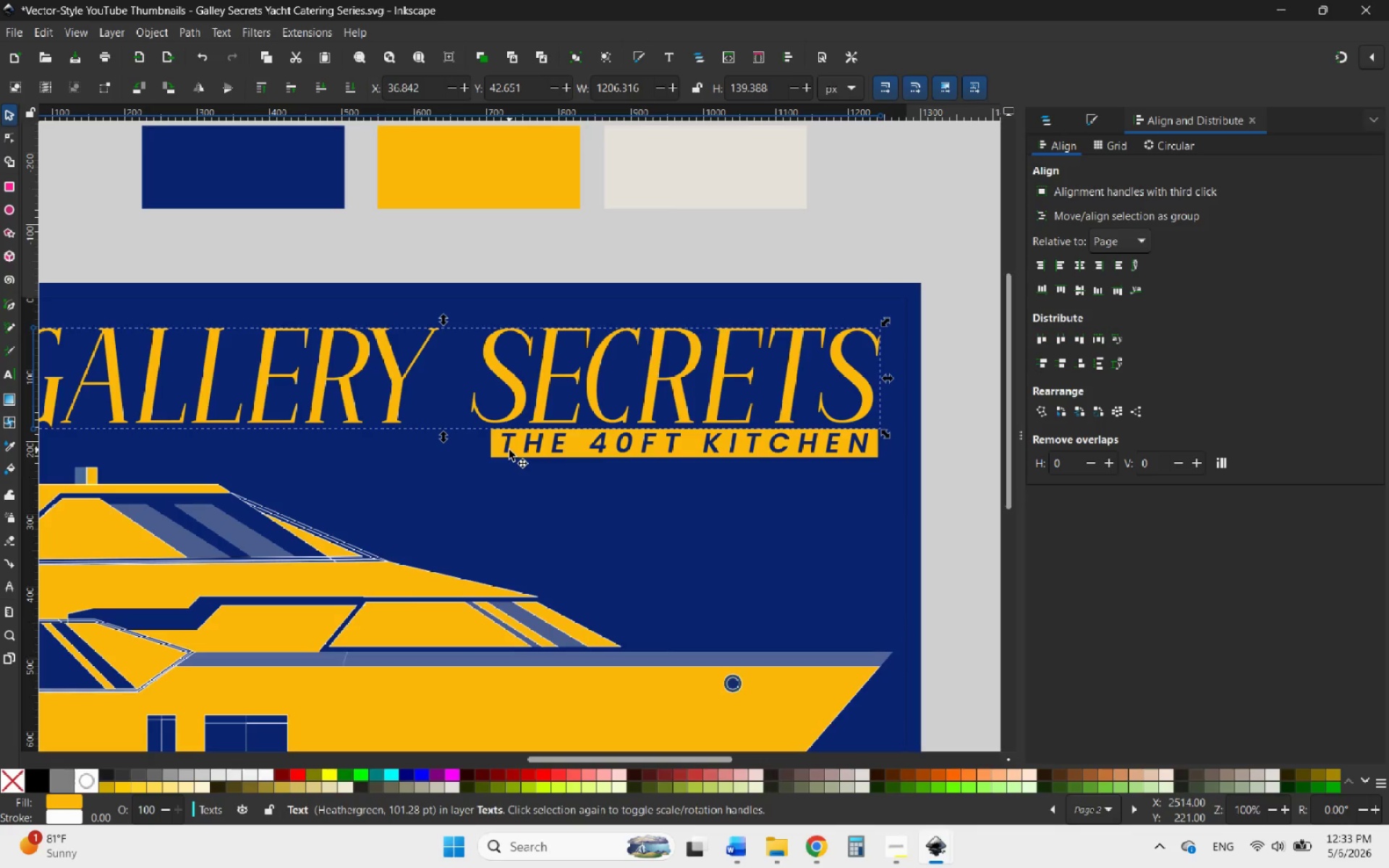 
left_click([495, 455])
 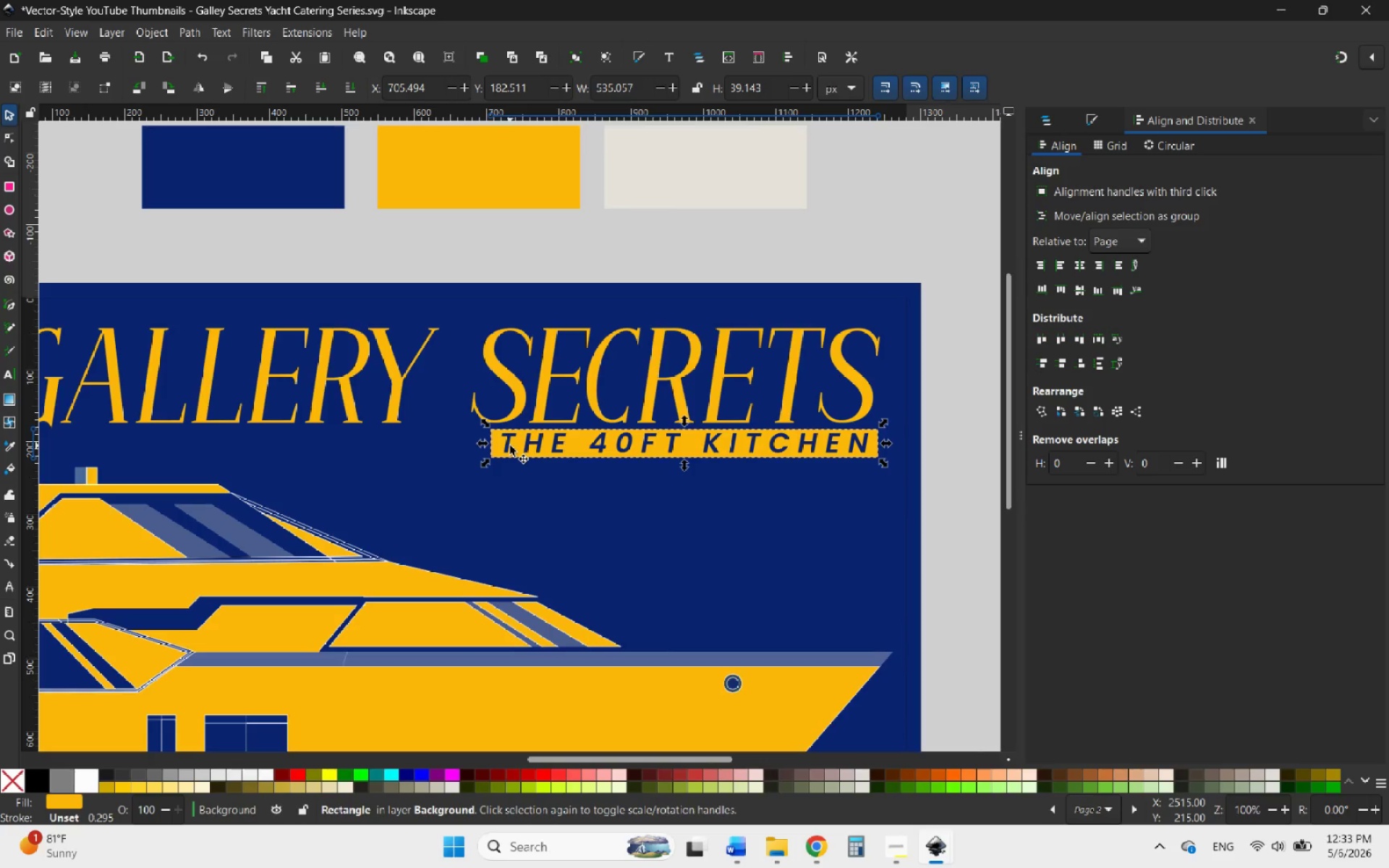 
hold_key(key=ShiftLeft, duration=0.58)
left_click([507, 445])
 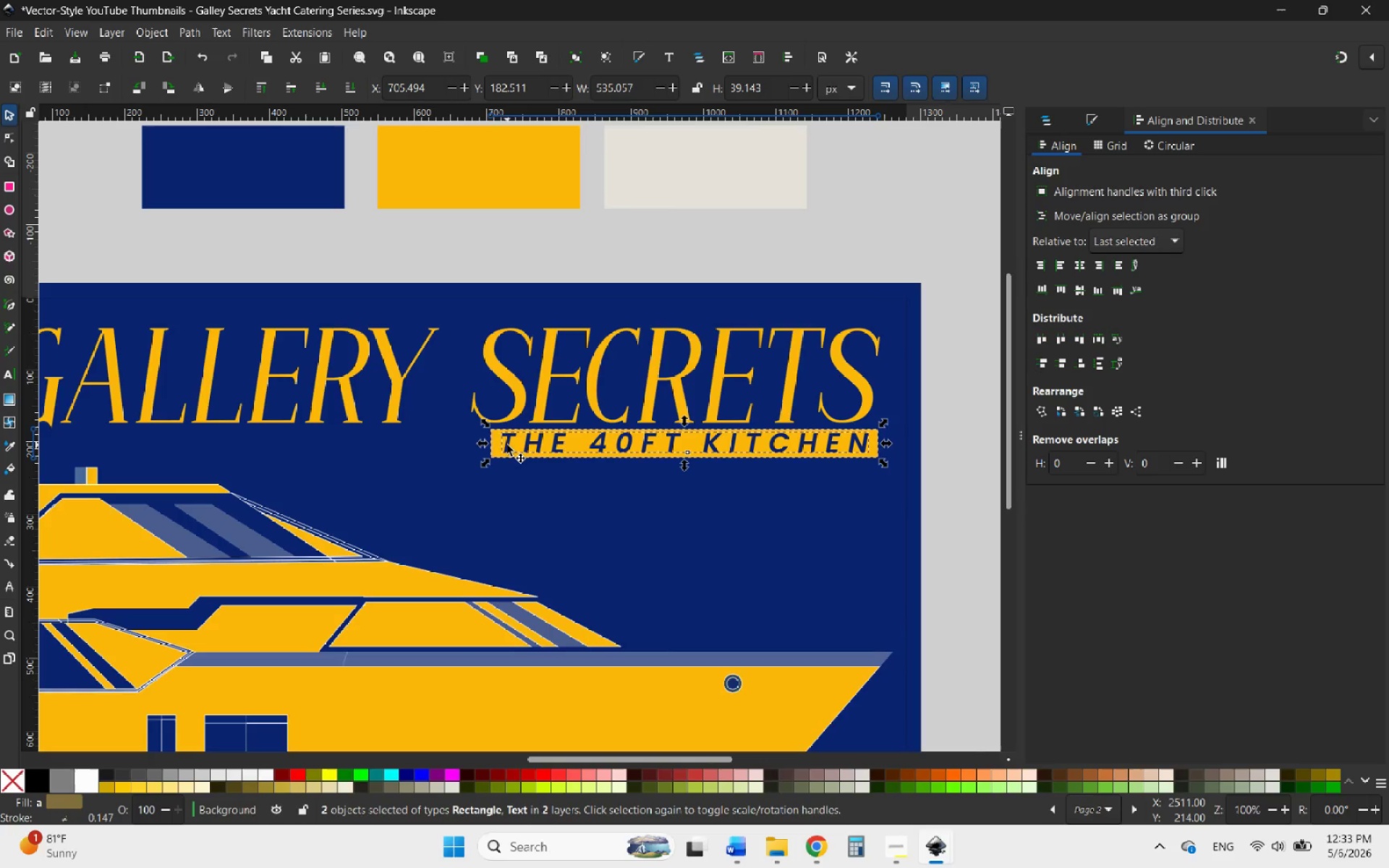 
key(ArrowDown)
 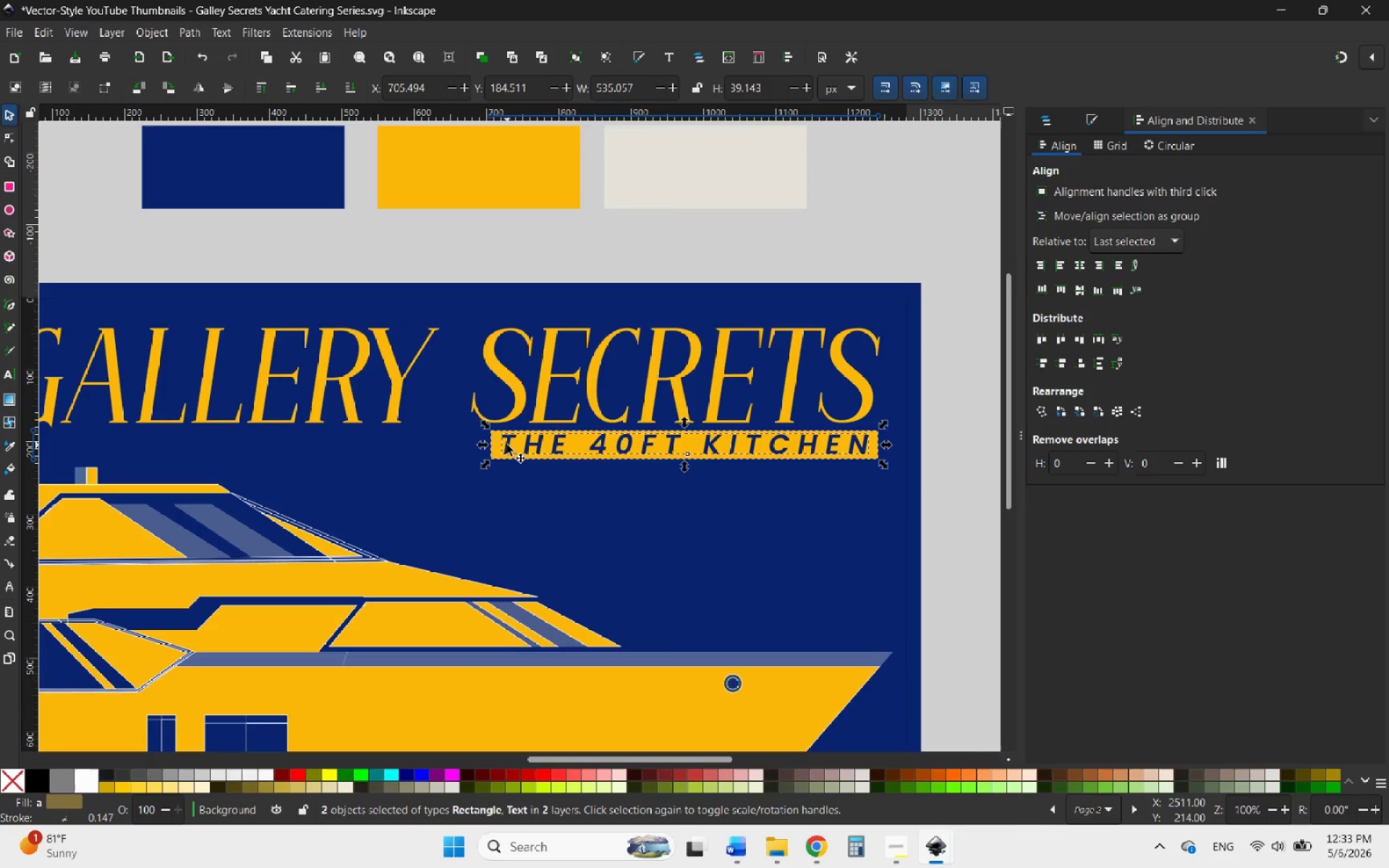 
key(ArrowDown)
 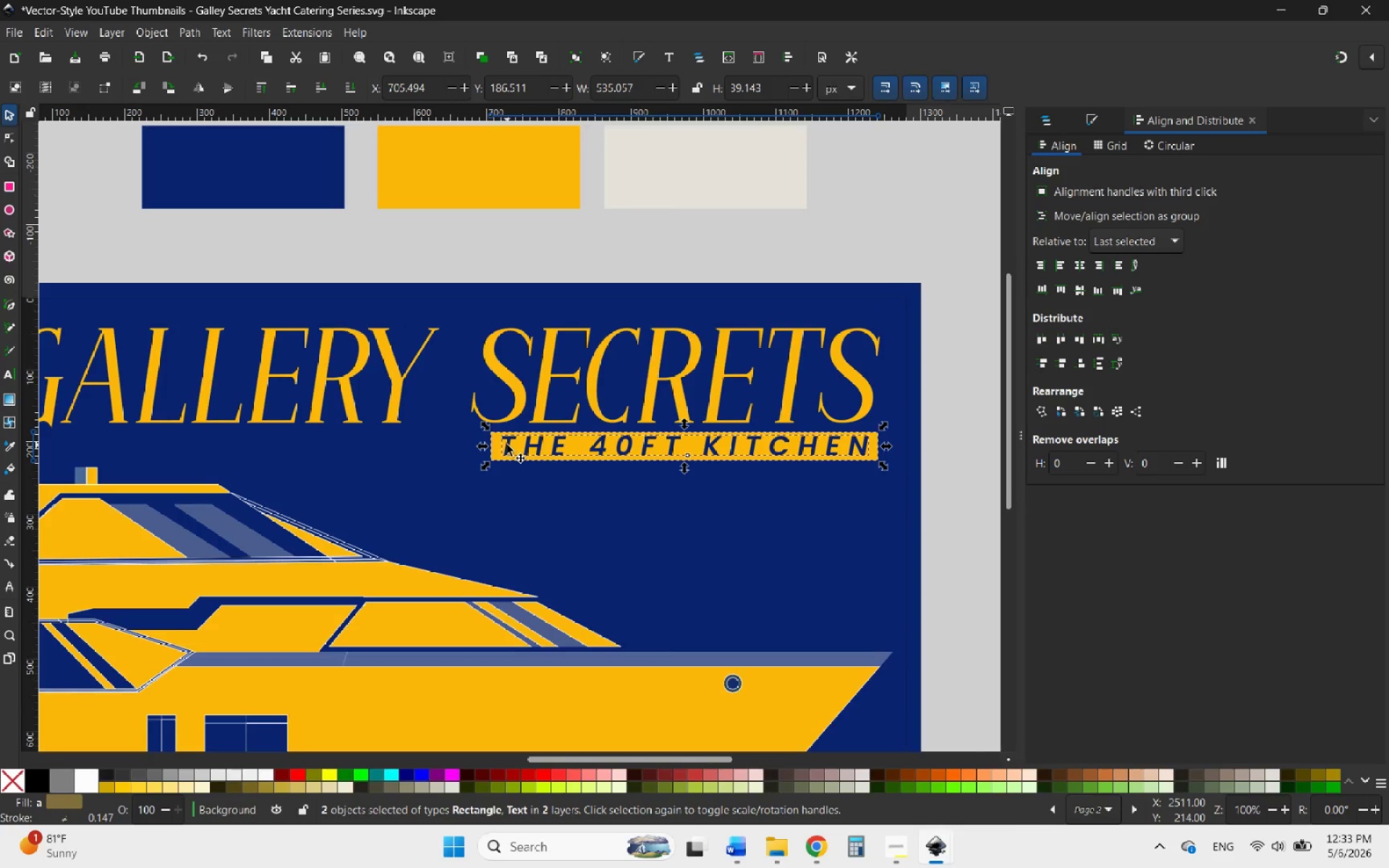 
key(ArrowDown)
 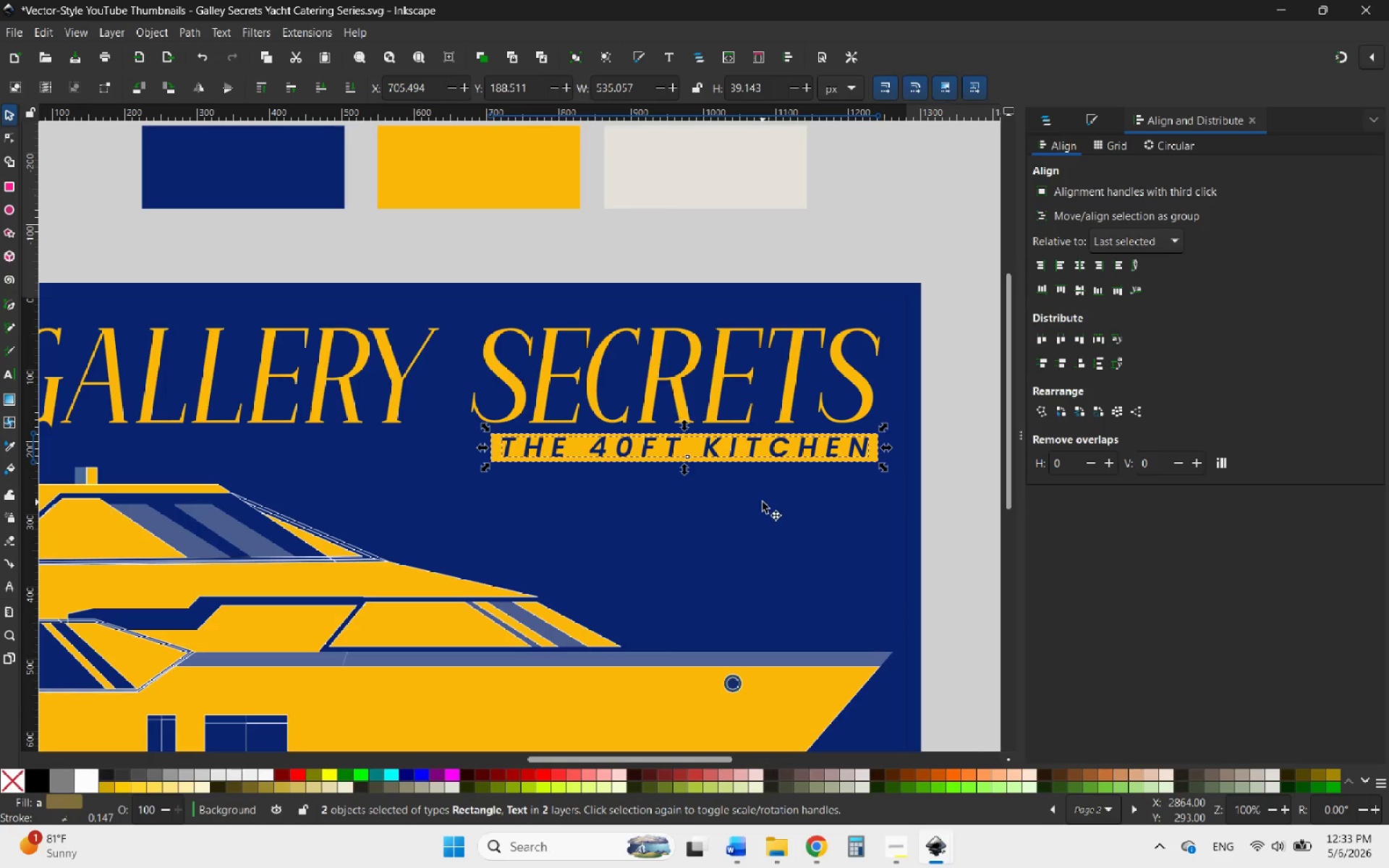 
hold_key(key=ControlLeft, duration=1.03)
scroll: coordinate [814, 495], scroll_direction: down, amount: 3.0
 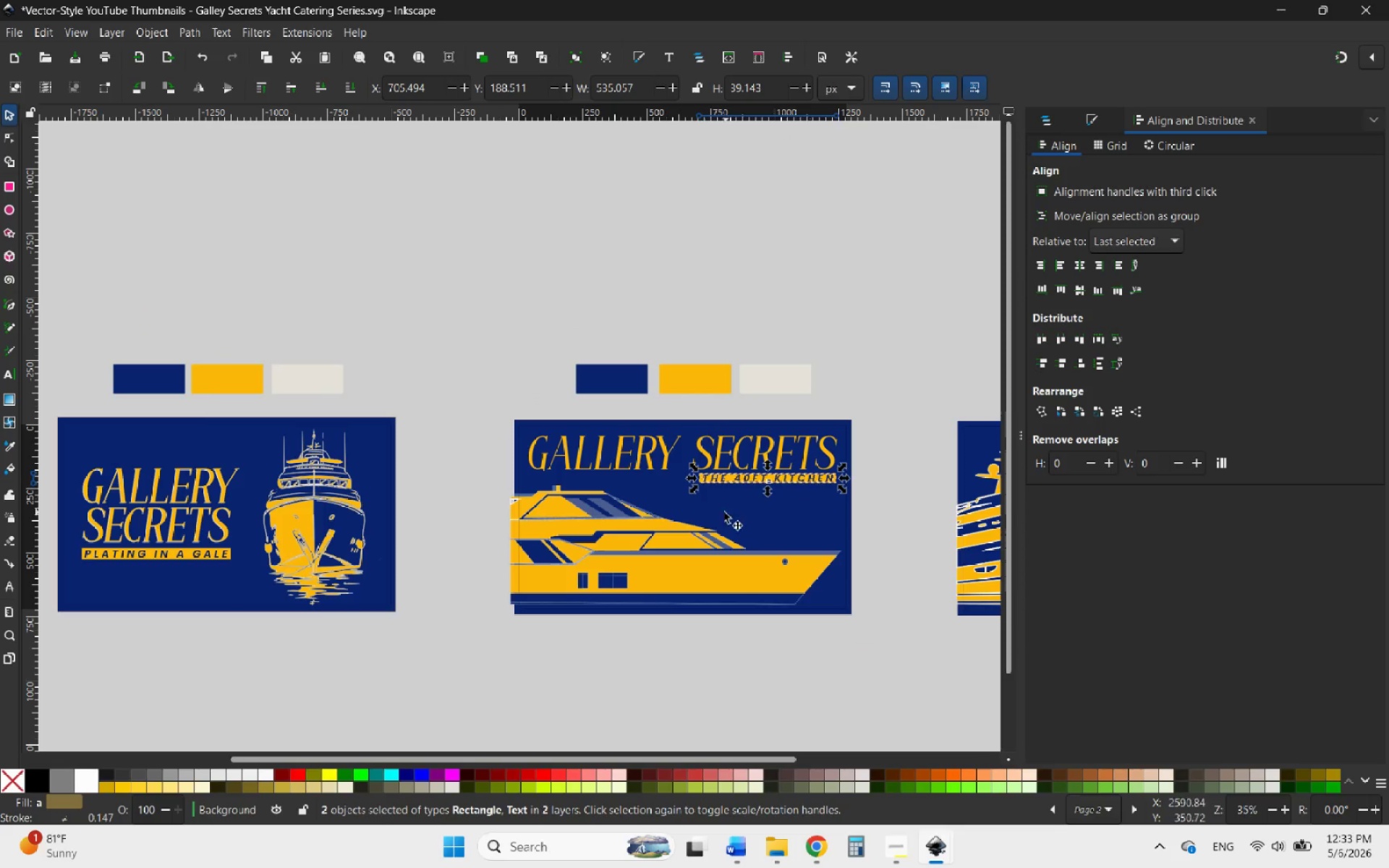 
hold_key(key=ControlLeft, duration=0.7)
scroll: coordinate [685, 512], scroll_direction: down, amount: 1.0
 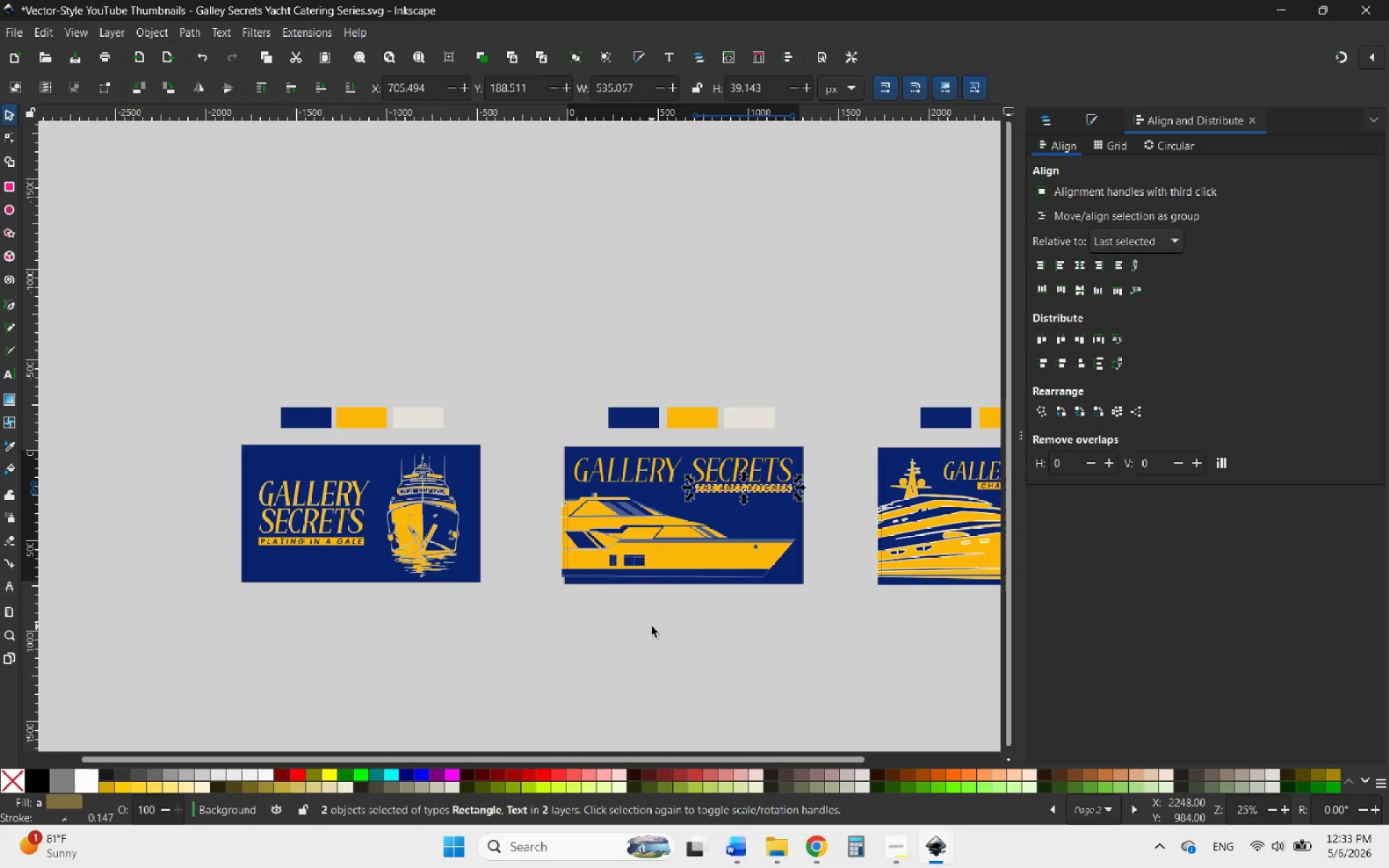 
left_click([652, 626])
 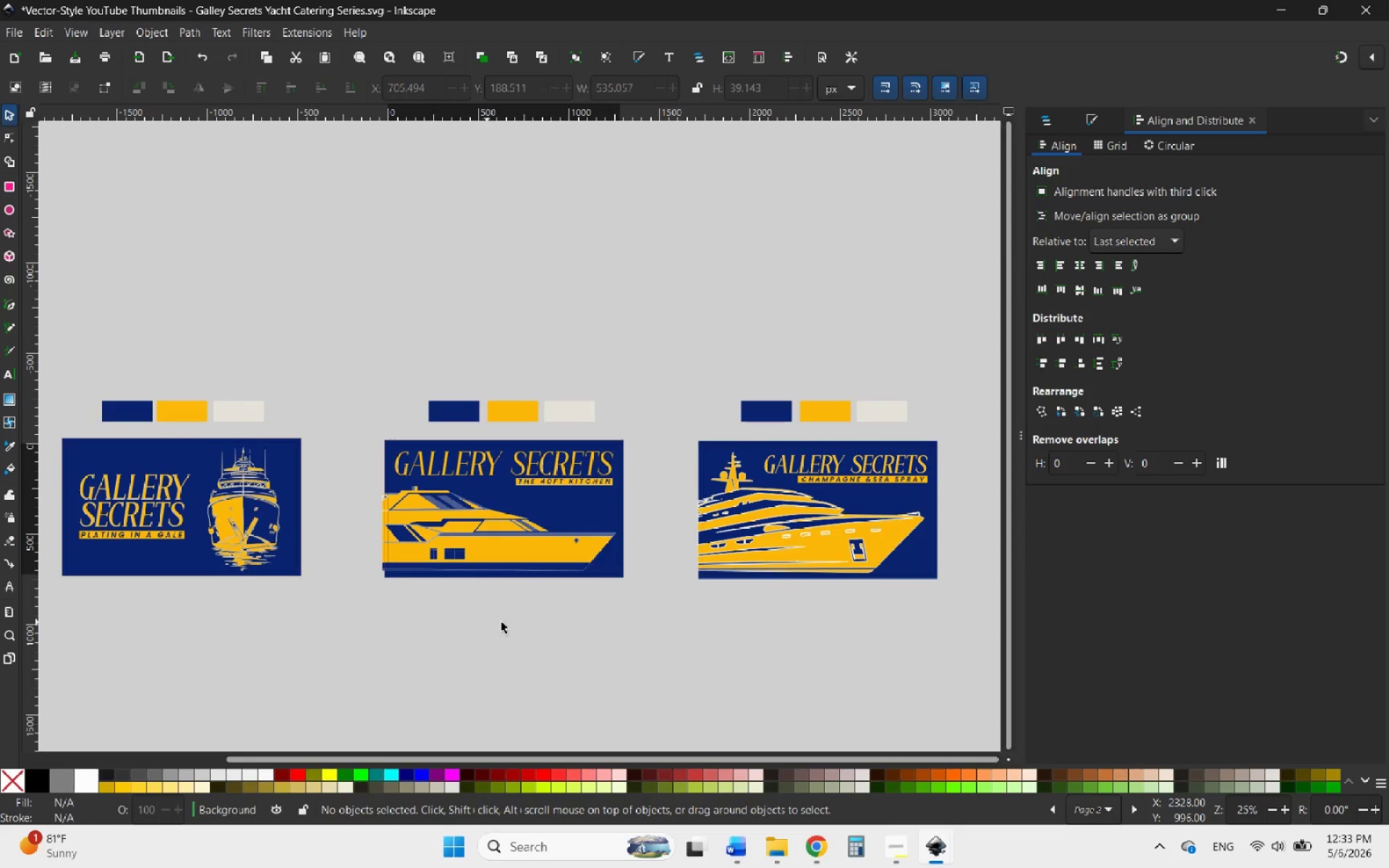 
wait(5.25)
 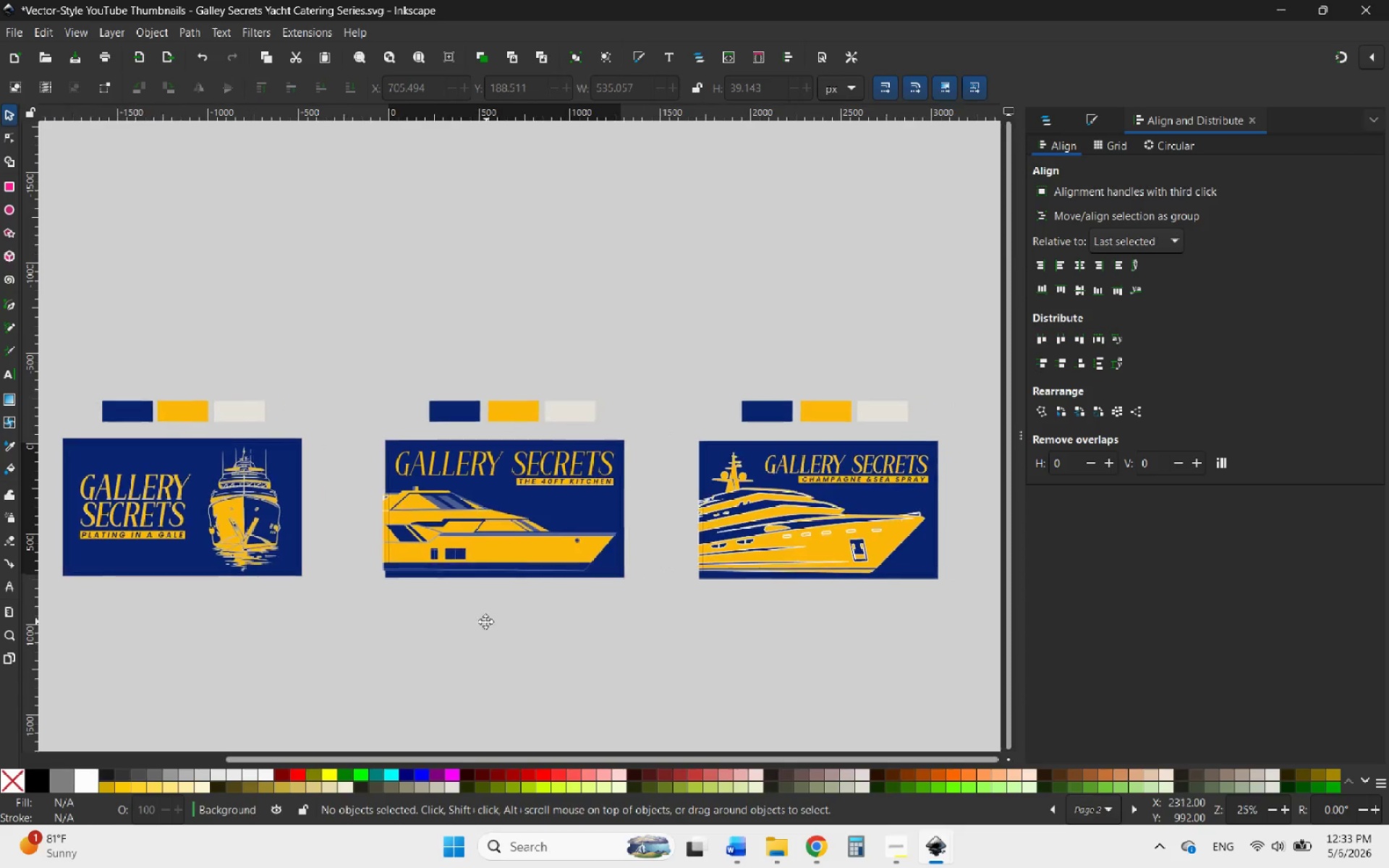 
hold_key(key=ControlLeft, duration=1.48)
scroll: coordinate [417, 533], scroll_direction: up, amount: 7.0
 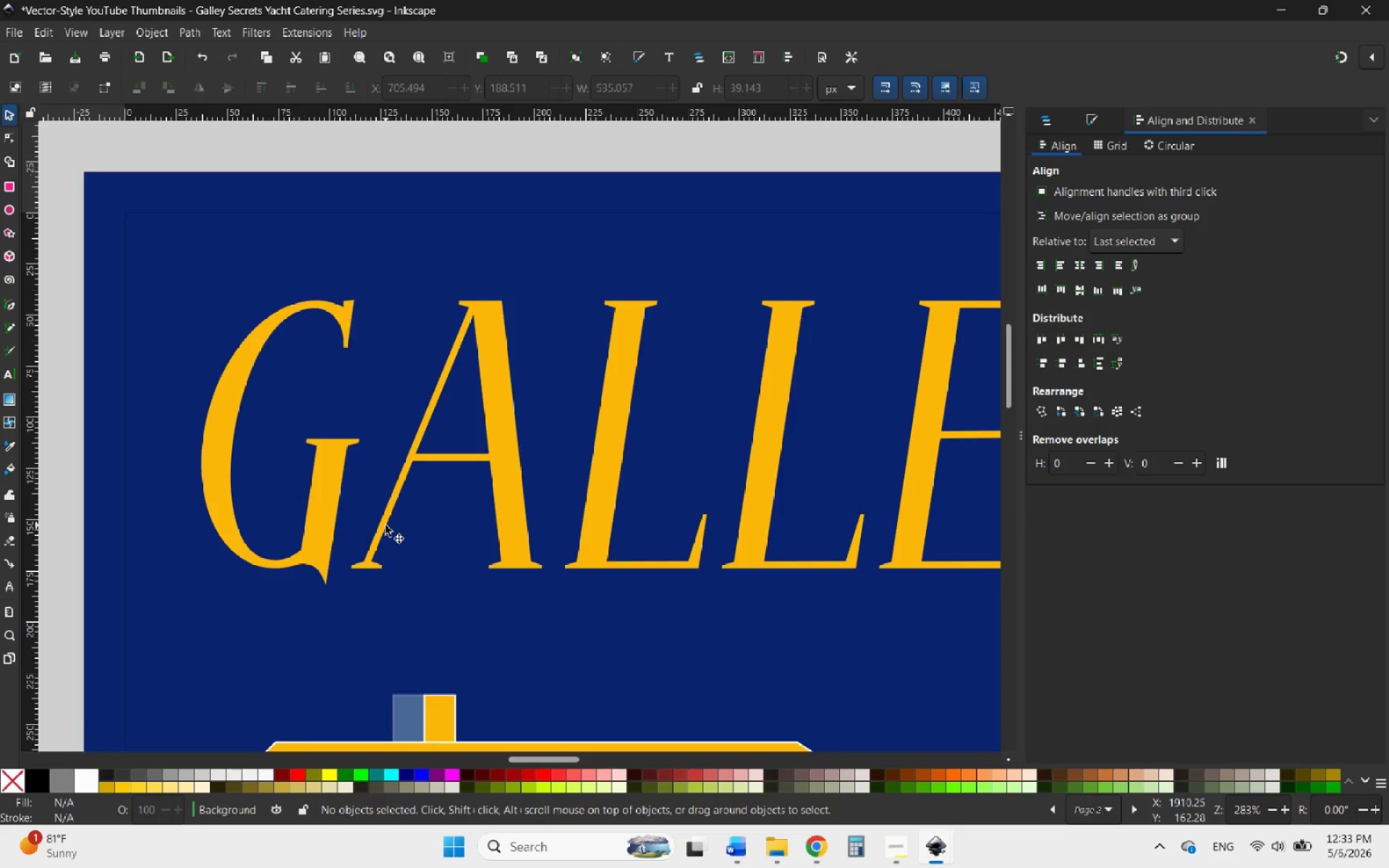 
left_click([386, 525])
 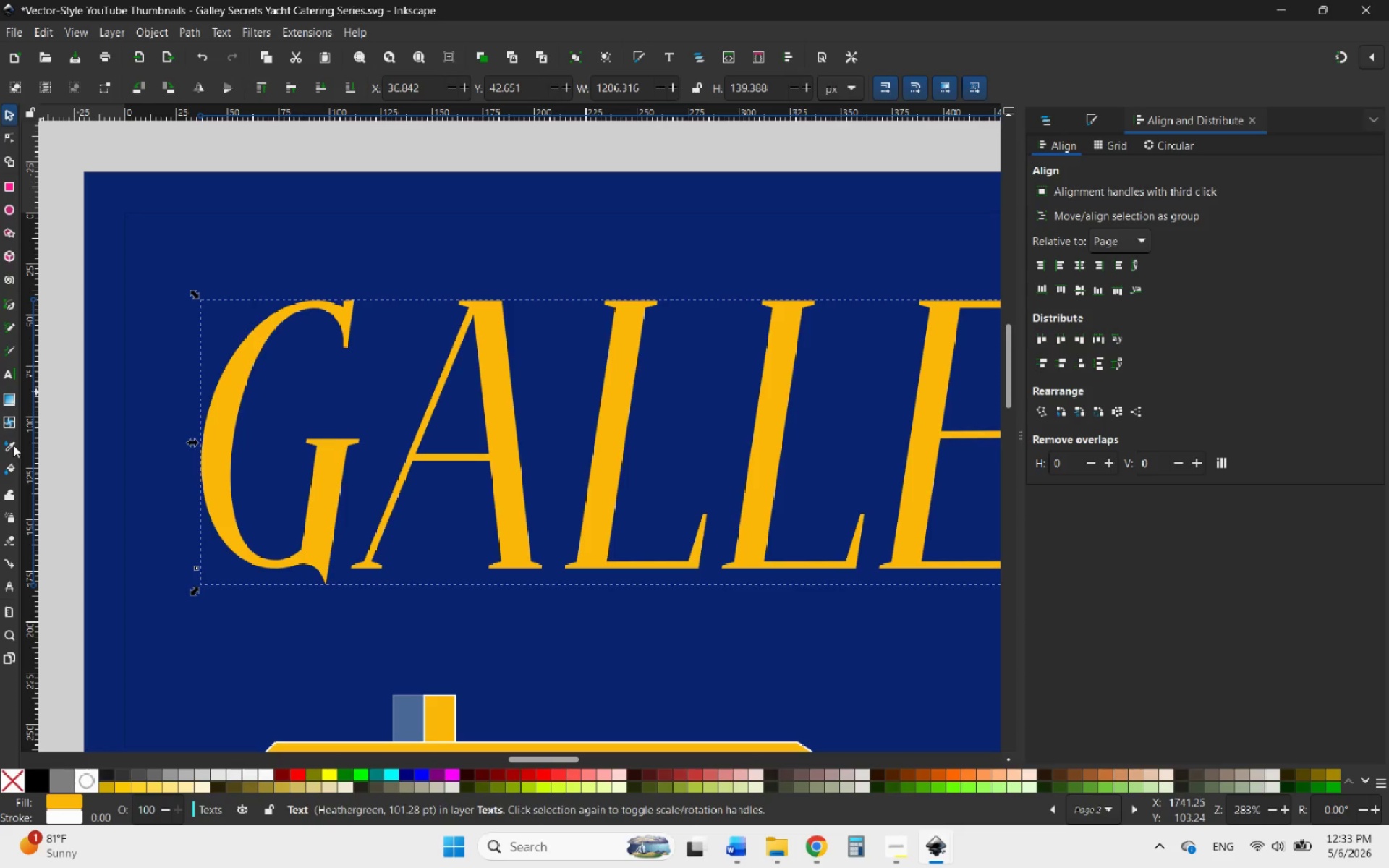 
left_click([7, 448])
 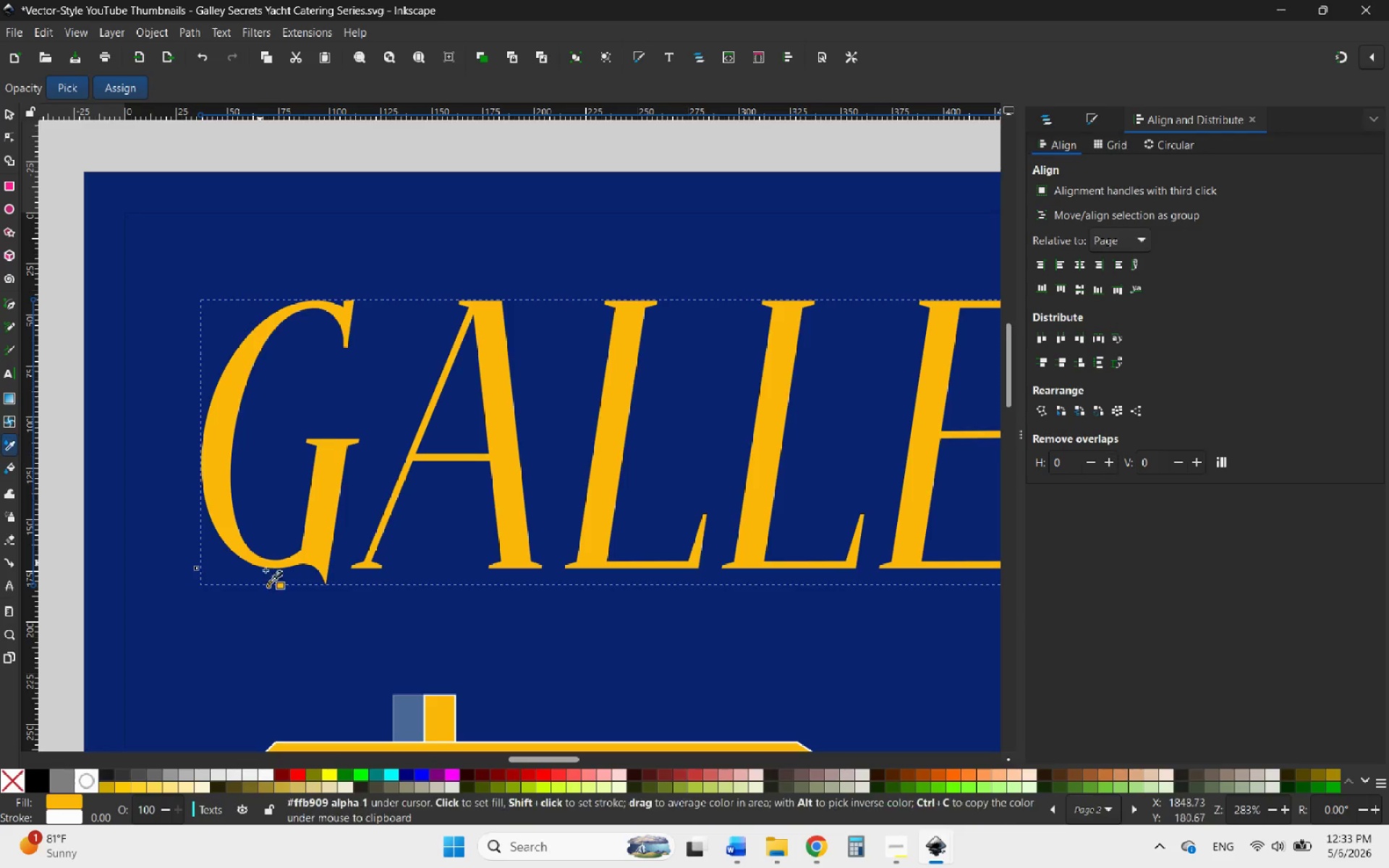 
hold_key(key=ControlLeft, duration=0.8)
scroll: coordinate [273, 579], scroll_direction: down, amount: 5.0
 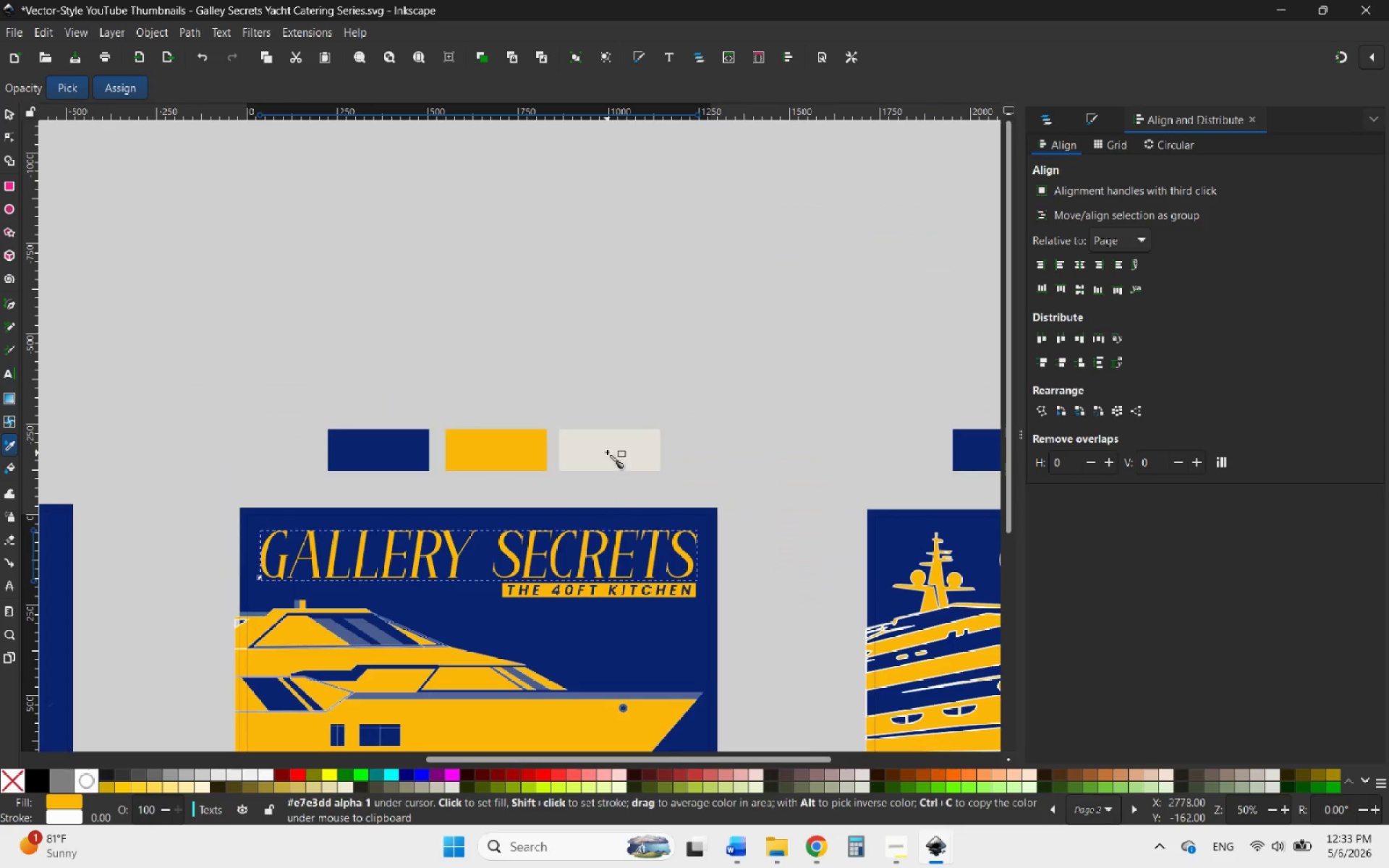 
left_click([607, 451])
 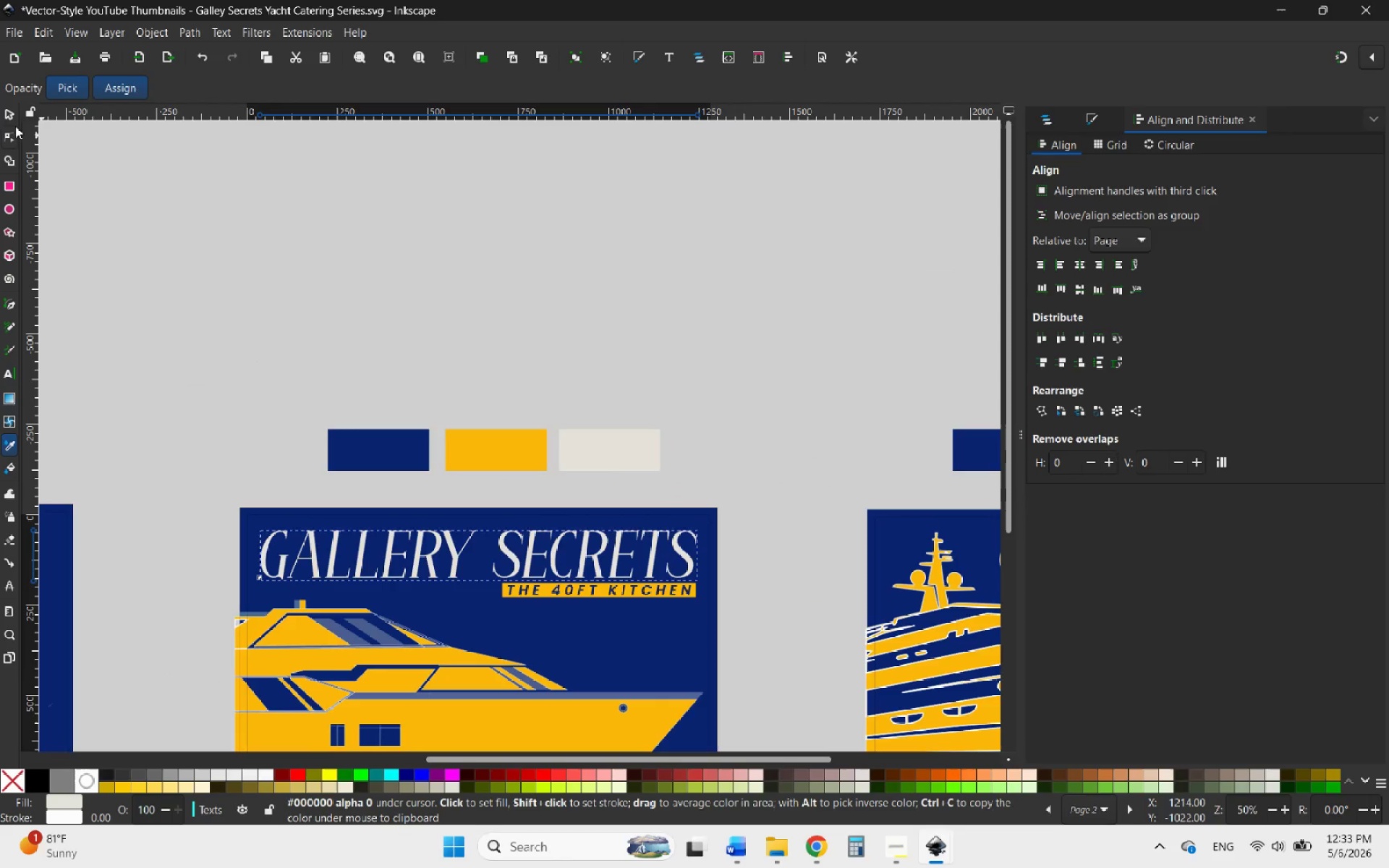 
left_click([10, 109])
 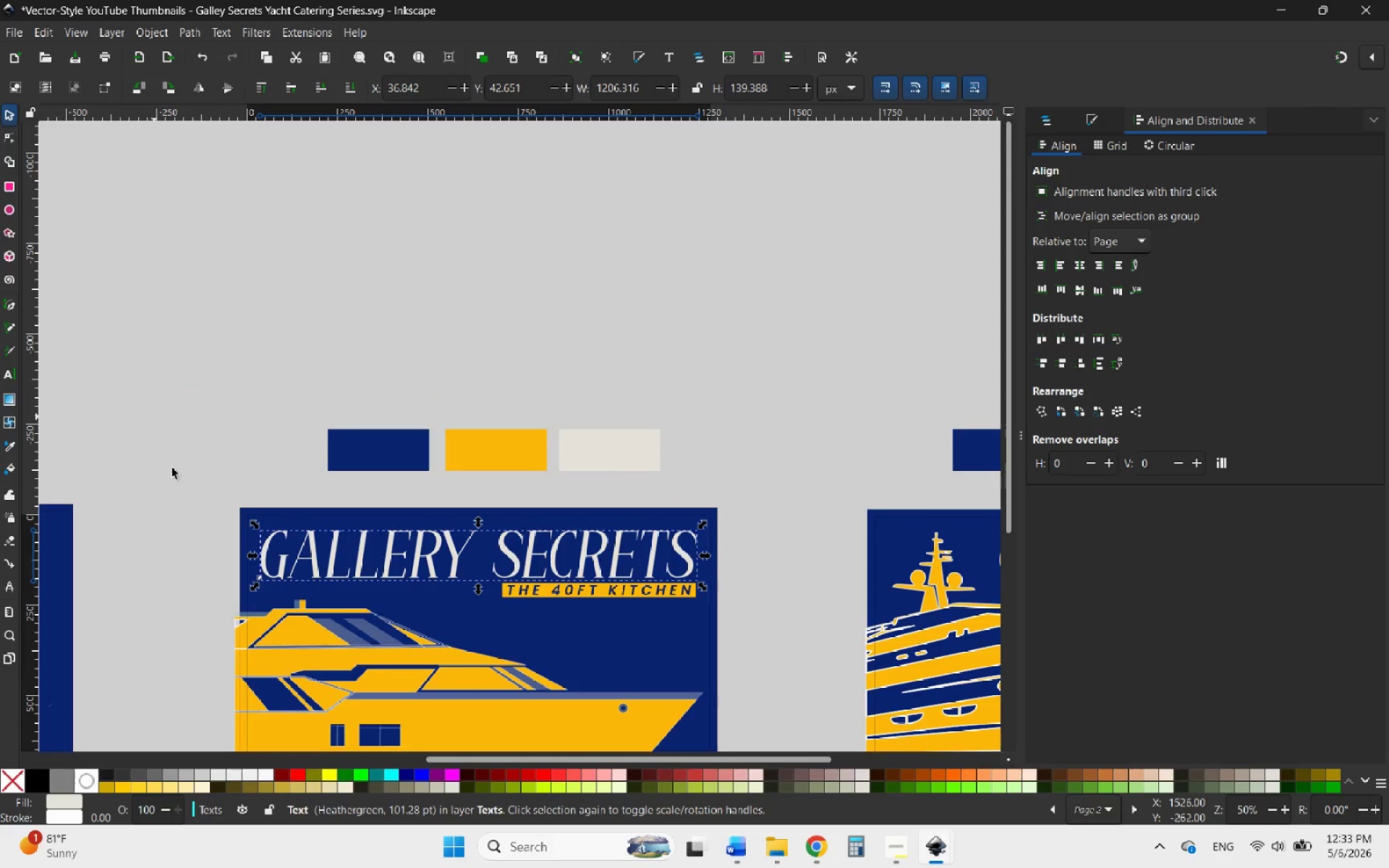 
hold_key(key=ControlLeft, duration=1.23)
scroll: coordinate [332, 653], scroll_direction: up, amount: 7.0
 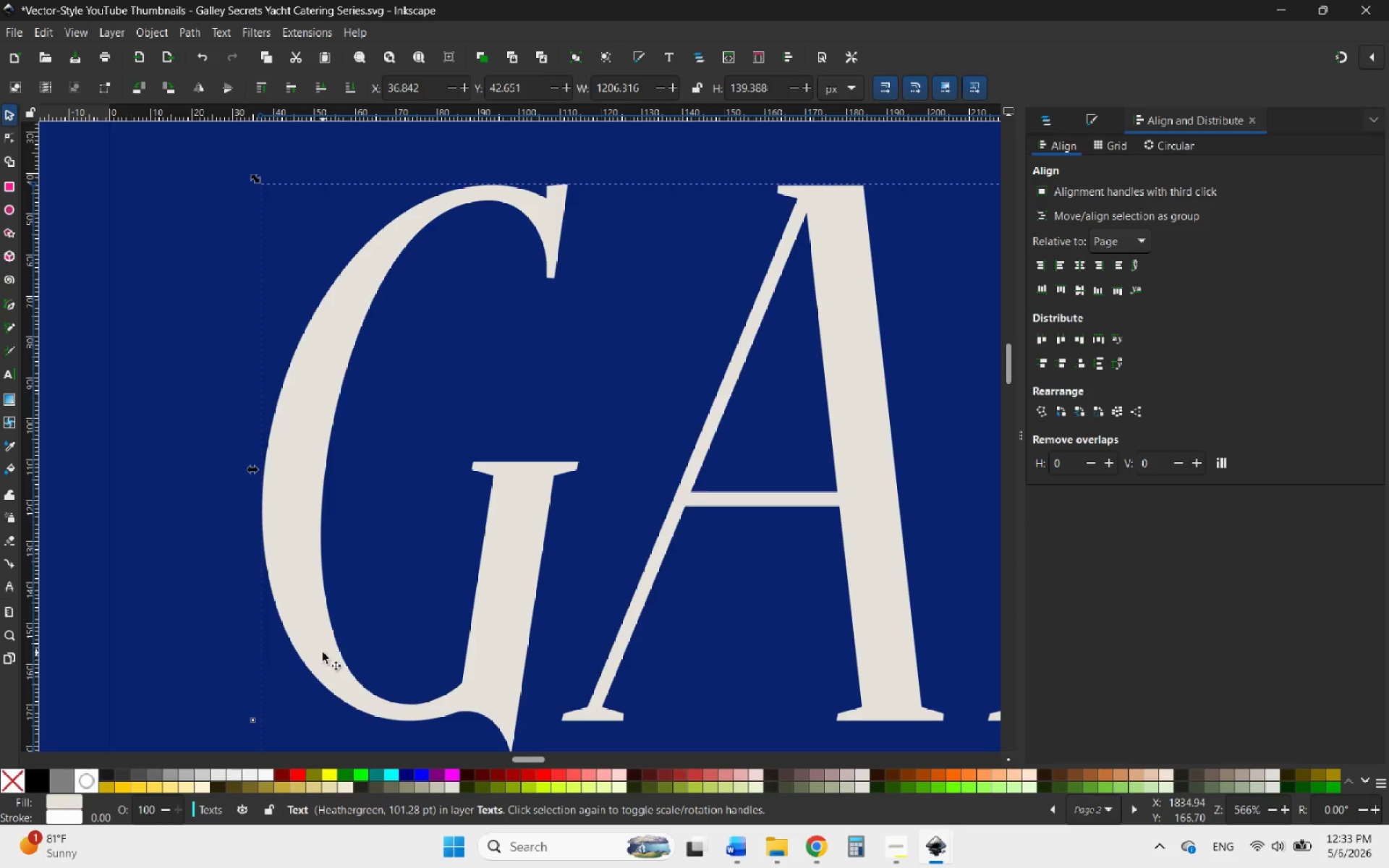 
right_click([323, 652])
 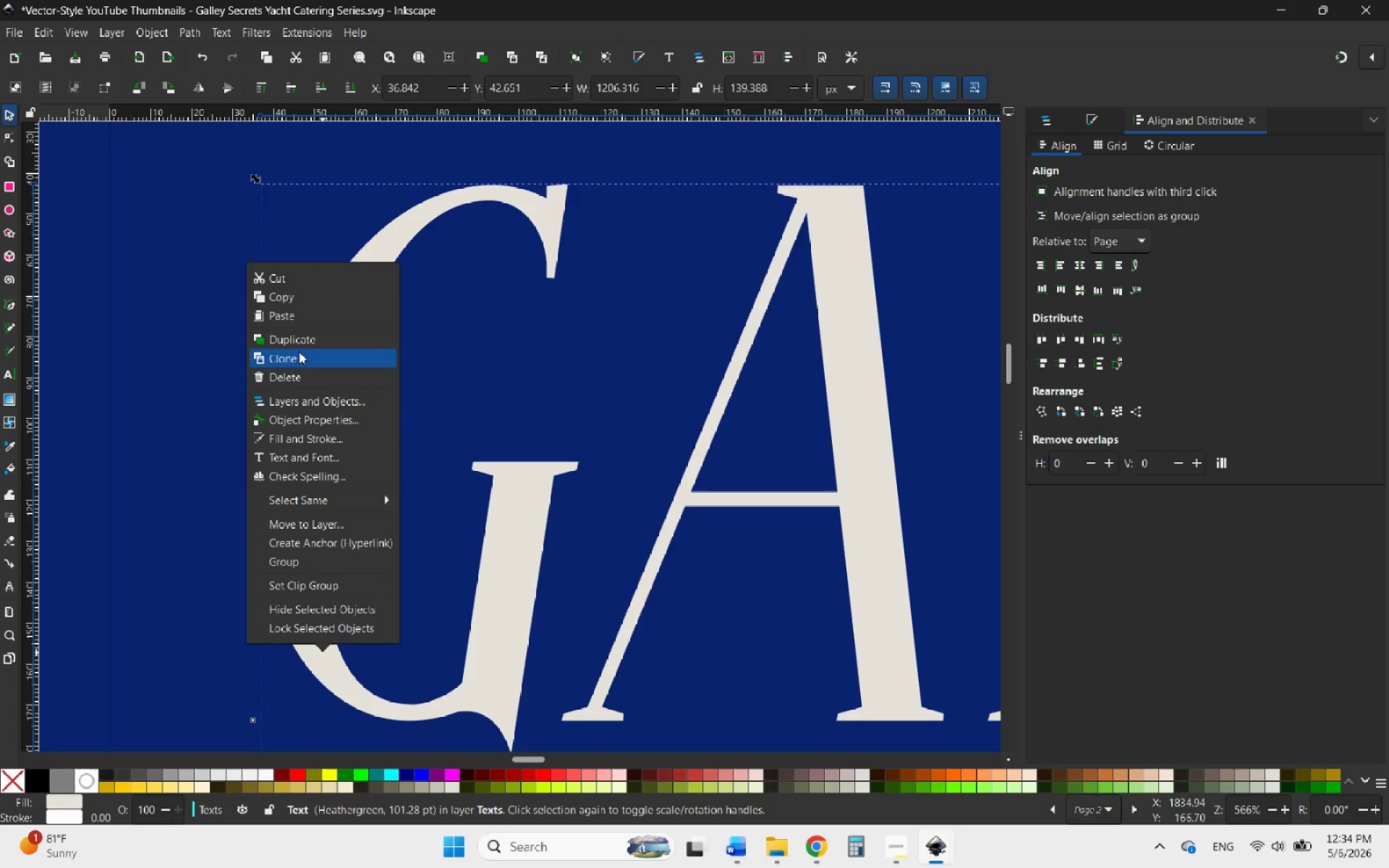 
left_click([292, 340])
 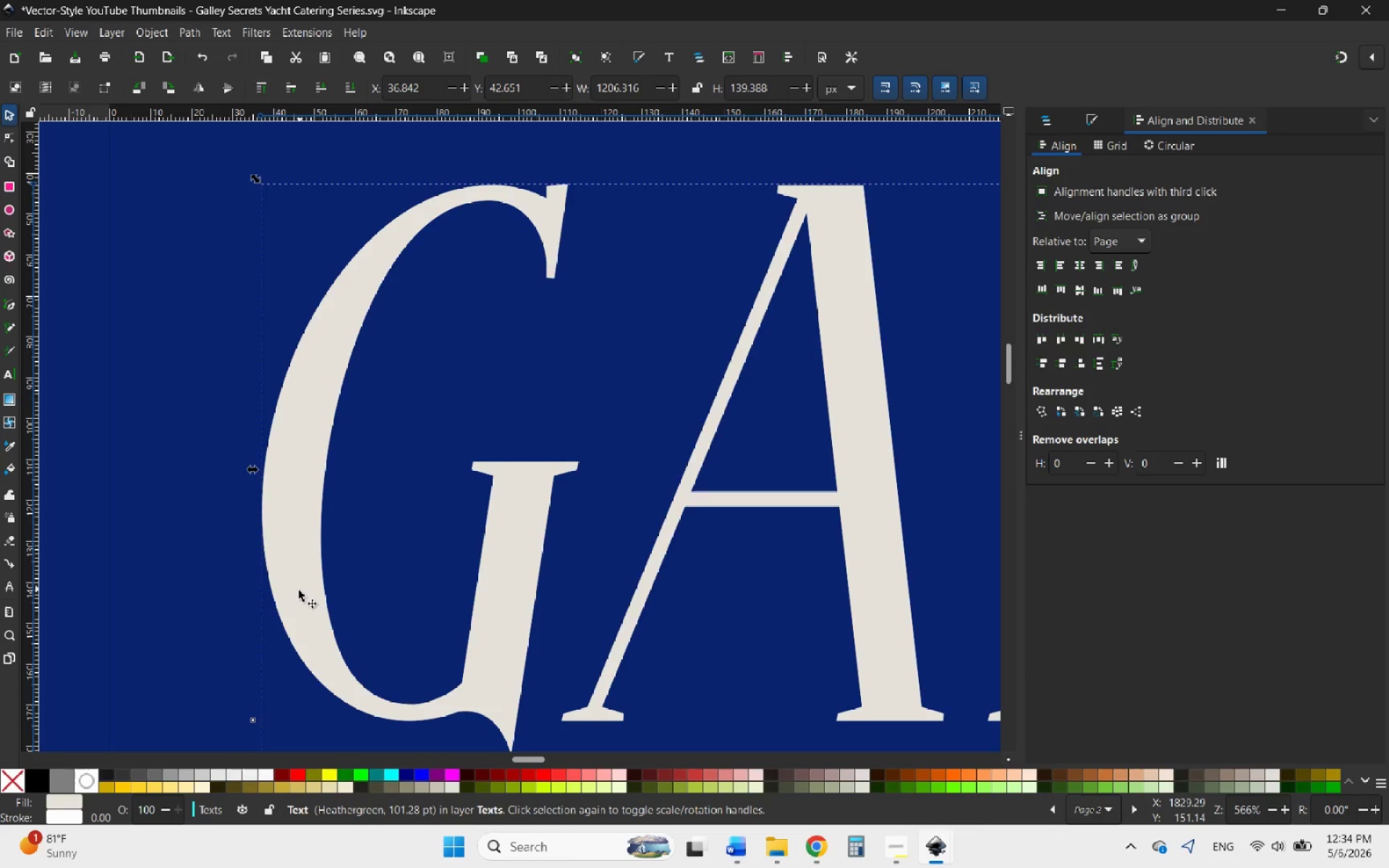 
left_click_drag(start_coordinate=[299, 592], to_coordinate=[317, 583])
 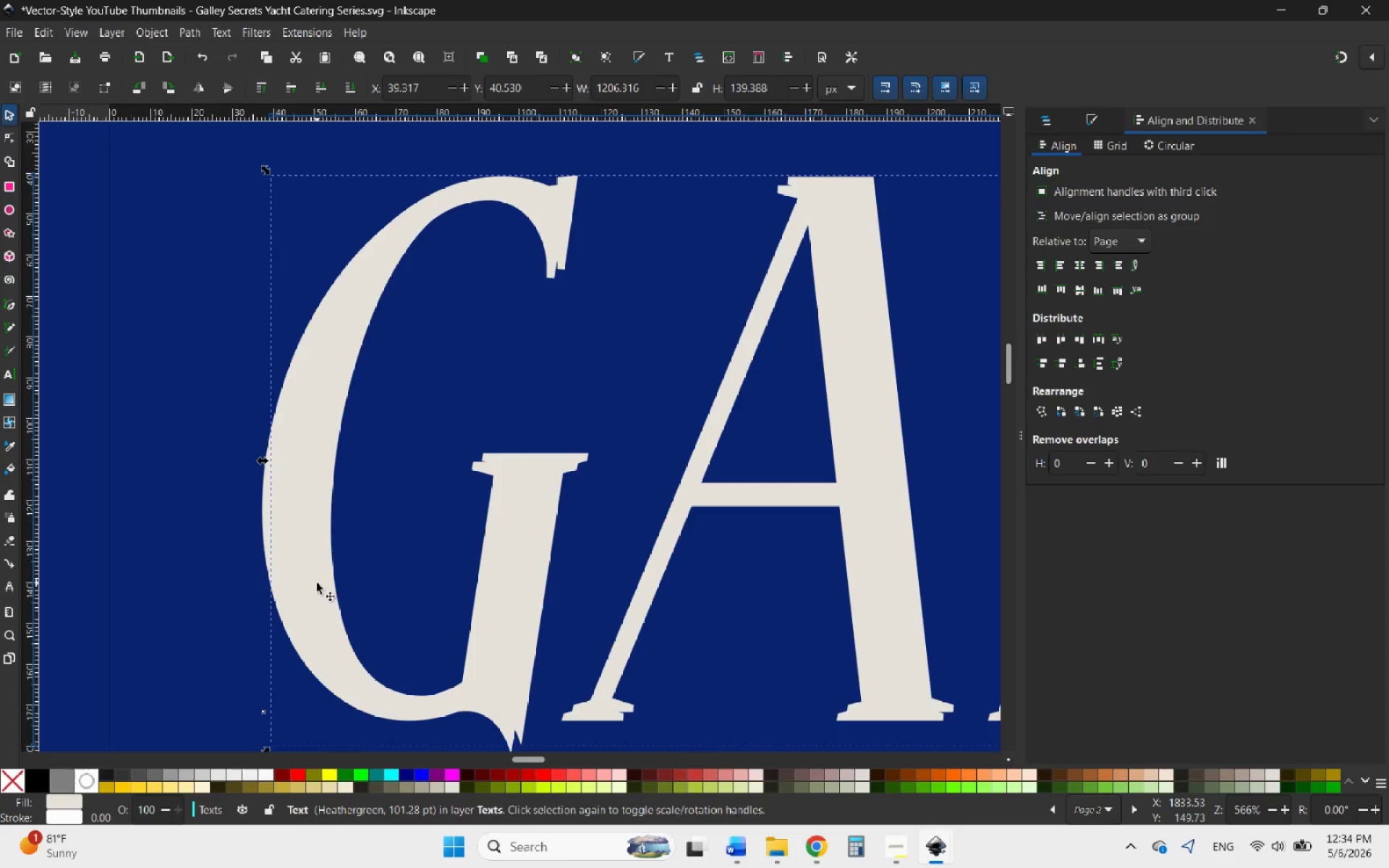 
hold_key(key=AltLeft, duration=1.12)
scroll: coordinate [285, 562], scroll_direction: down, amount: 7.0
 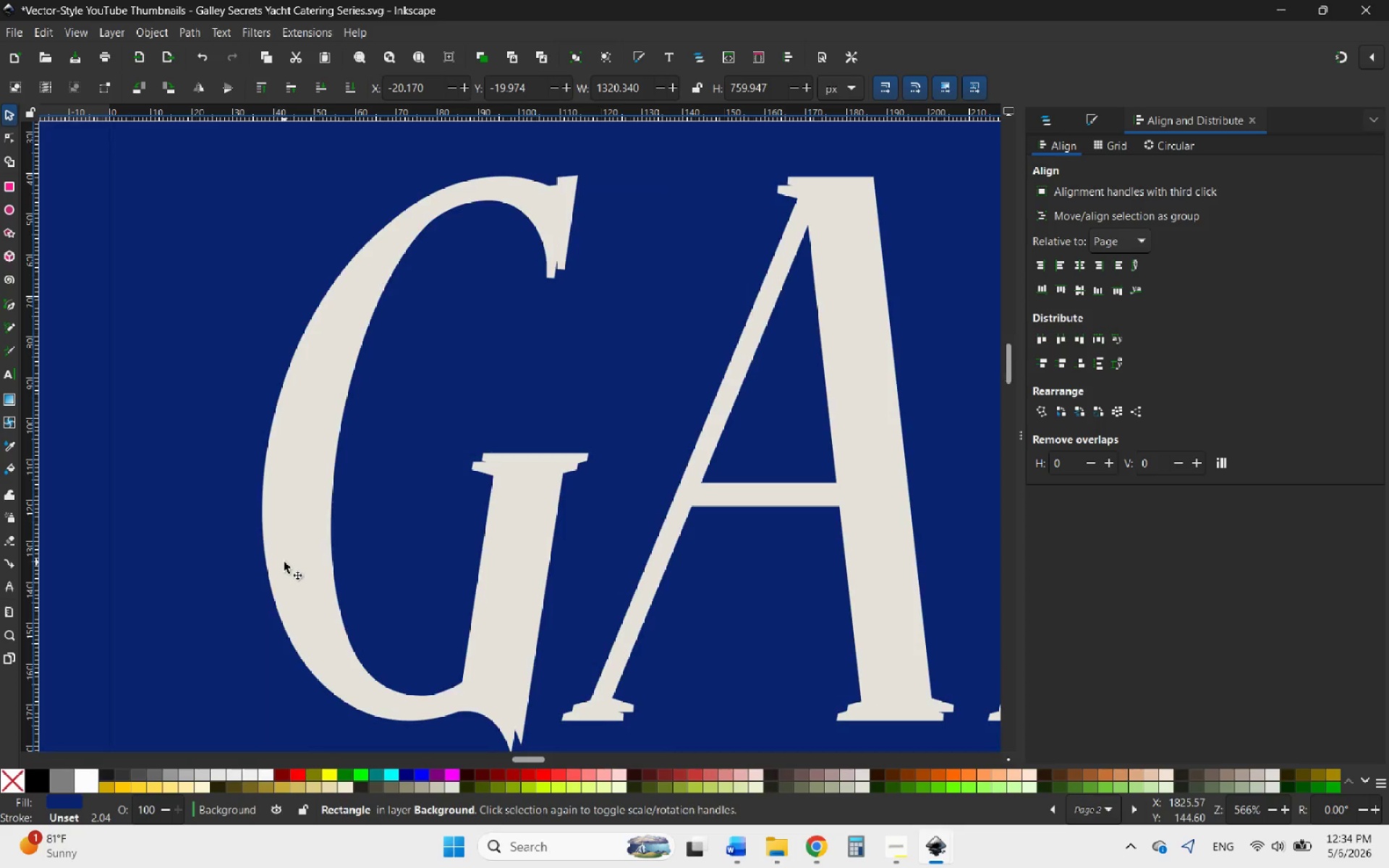 
hold_key(key=ControlLeft, duration=0.75)
scroll: coordinate [284, 562], scroll_direction: down, amount: 4.0
 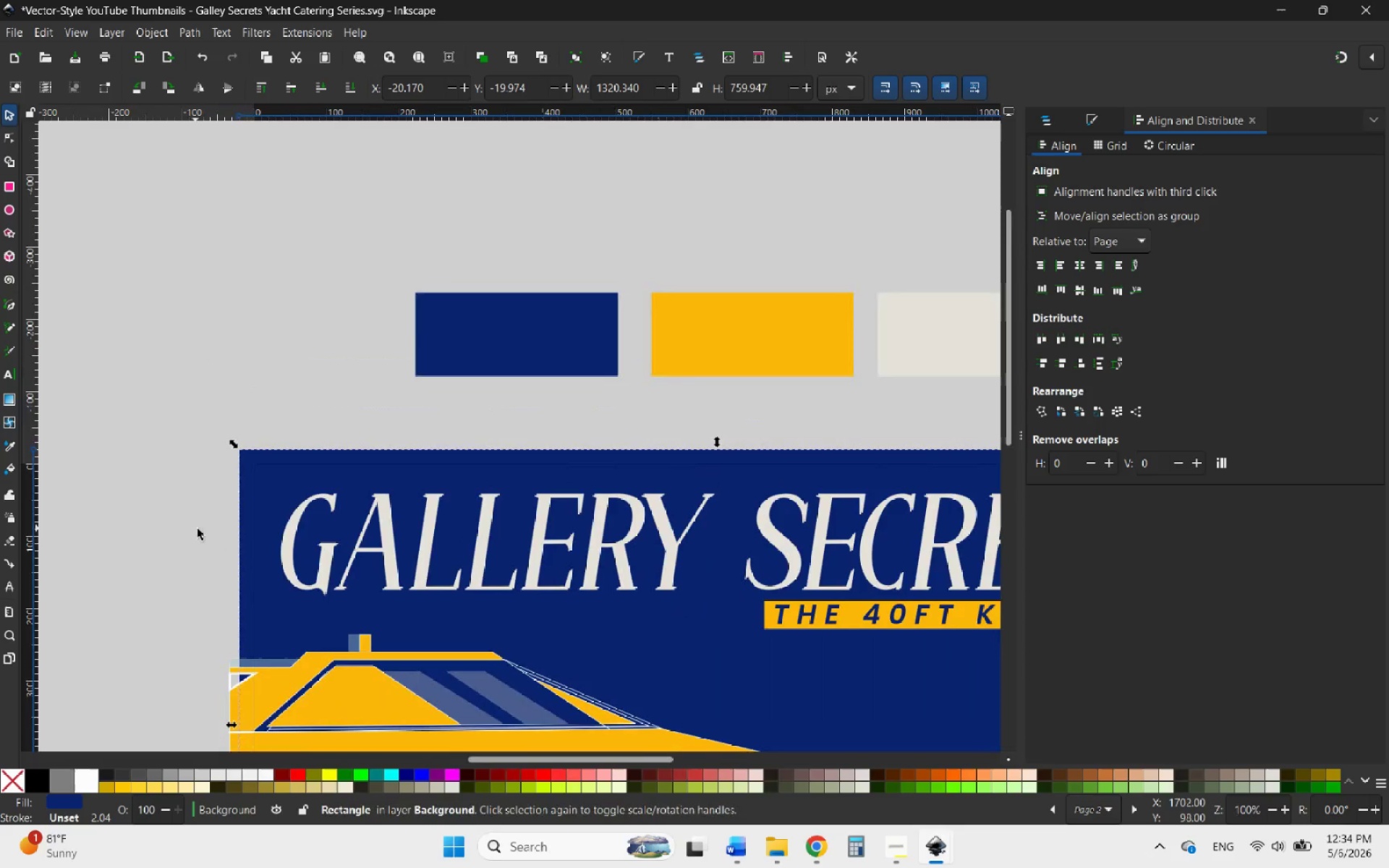 
left_click([208, 542])
 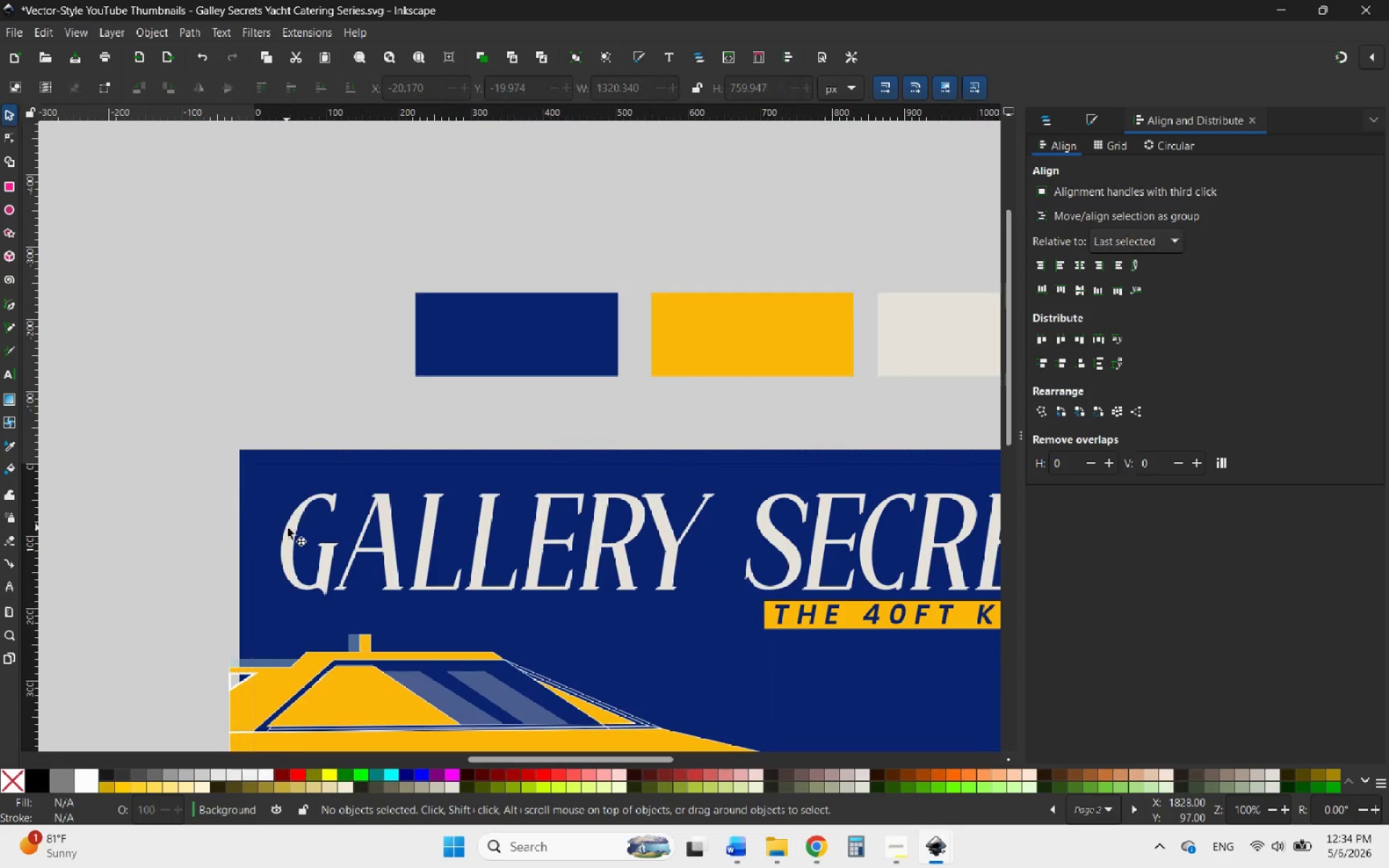 
left_click([289, 529])
 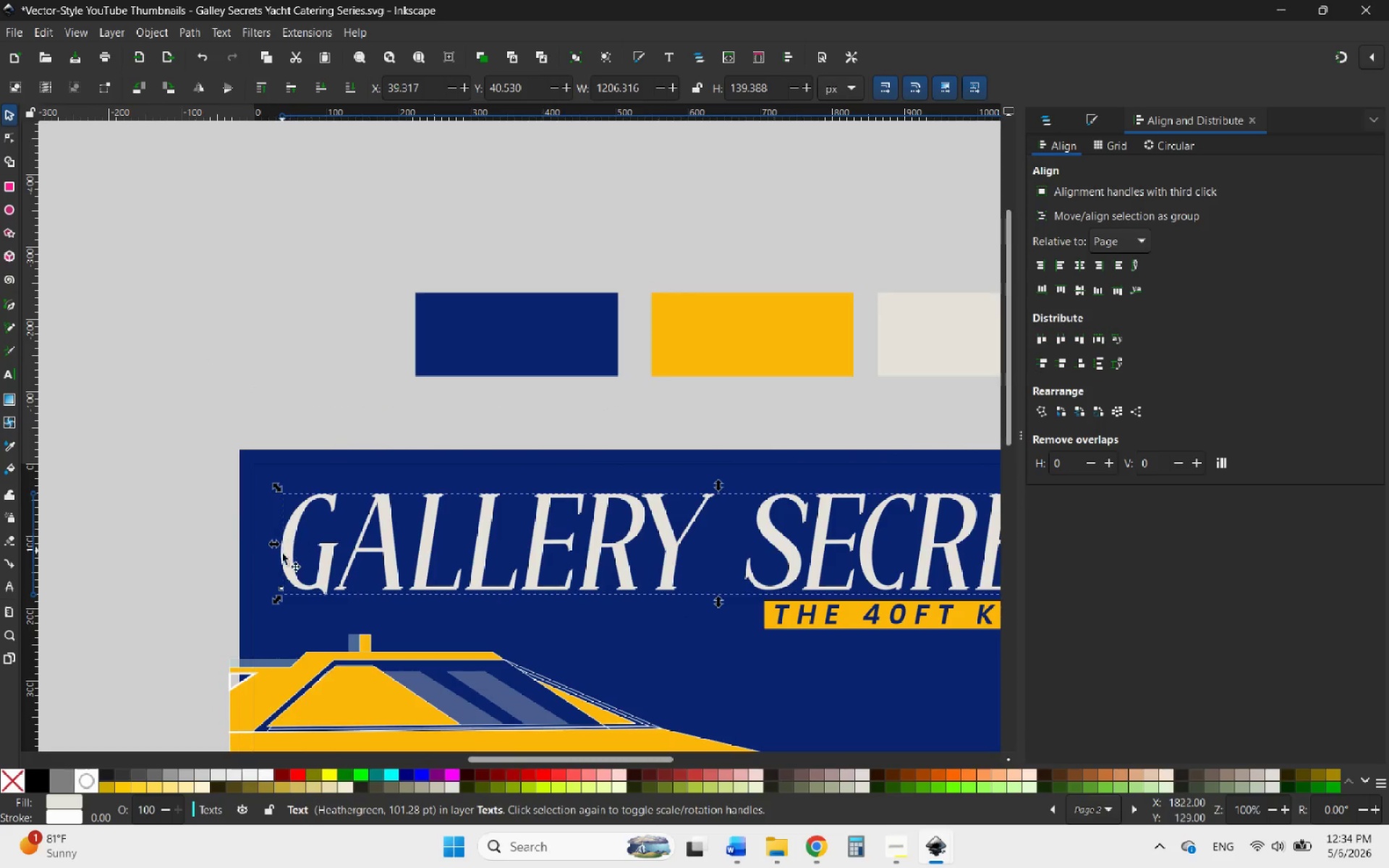 
hold_key(key=ControlLeft, duration=1.44)
scroll: coordinate [260, 582], scroll_direction: down, amount: 1.0
 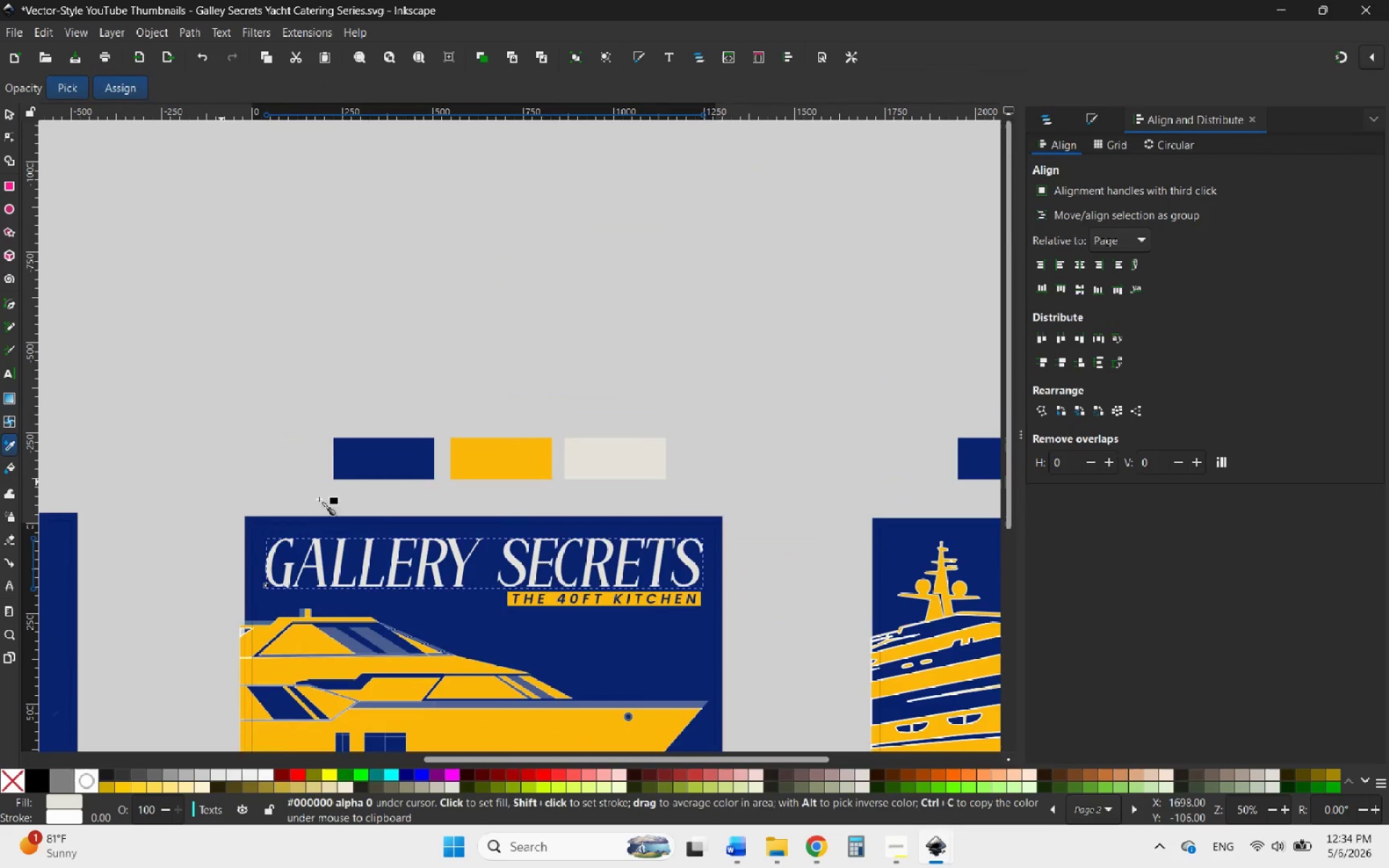 
left_click([533, 451])
 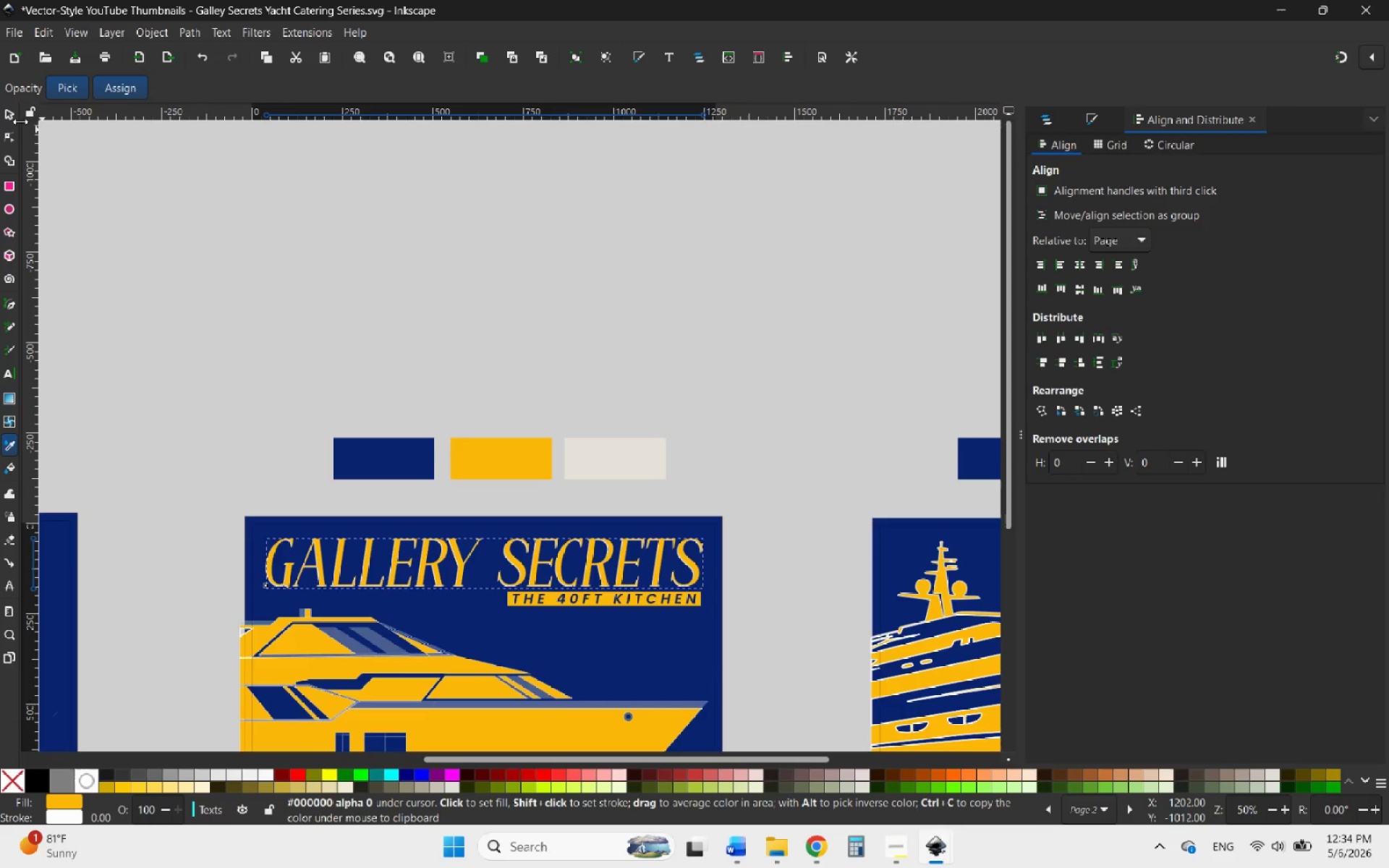 
left_click([9, 116])
 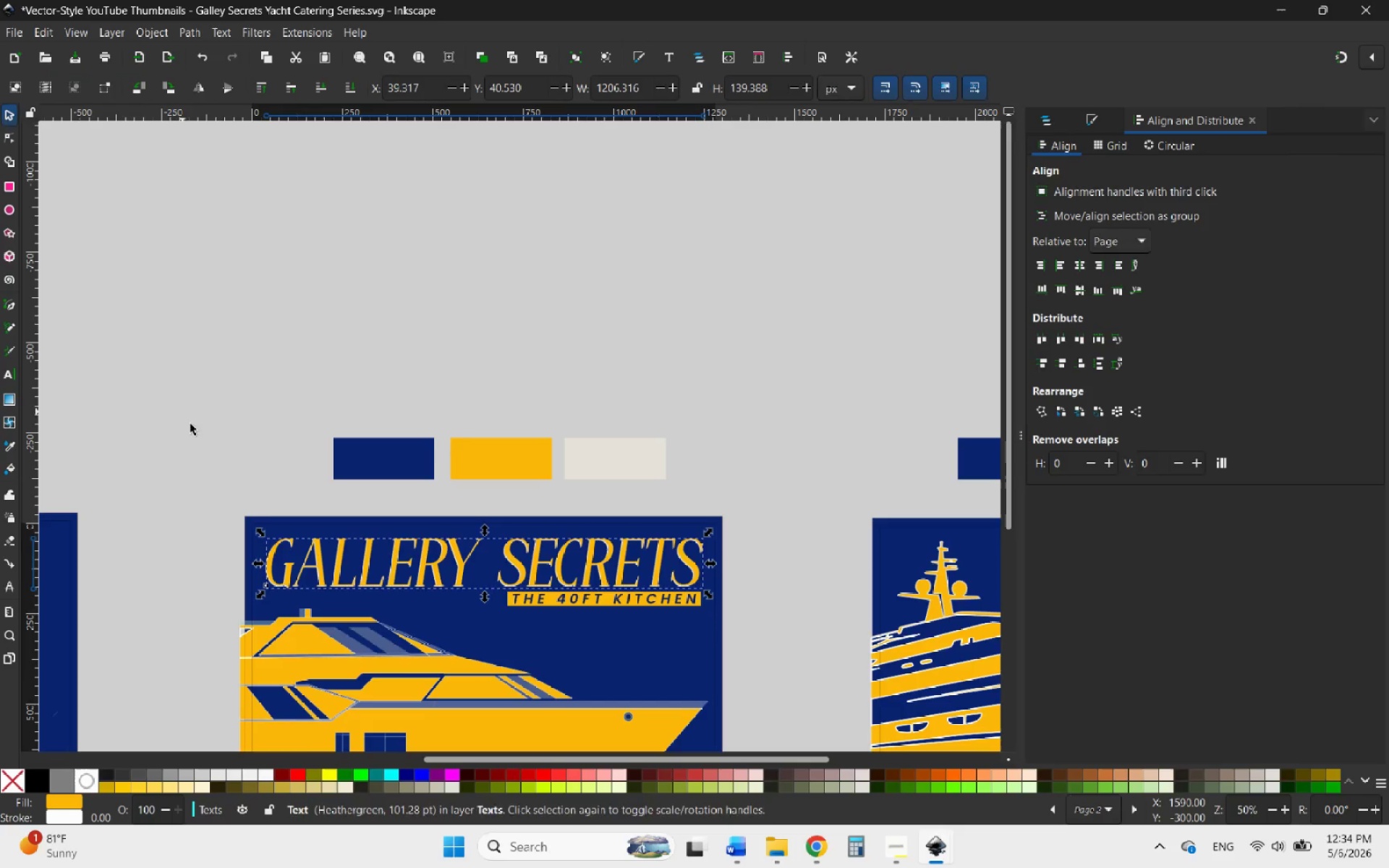 
hold_key(key=ControlLeft, duration=1.73)
scroll: coordinate [251, 584], scroll_direction: up, amount: 9.0
 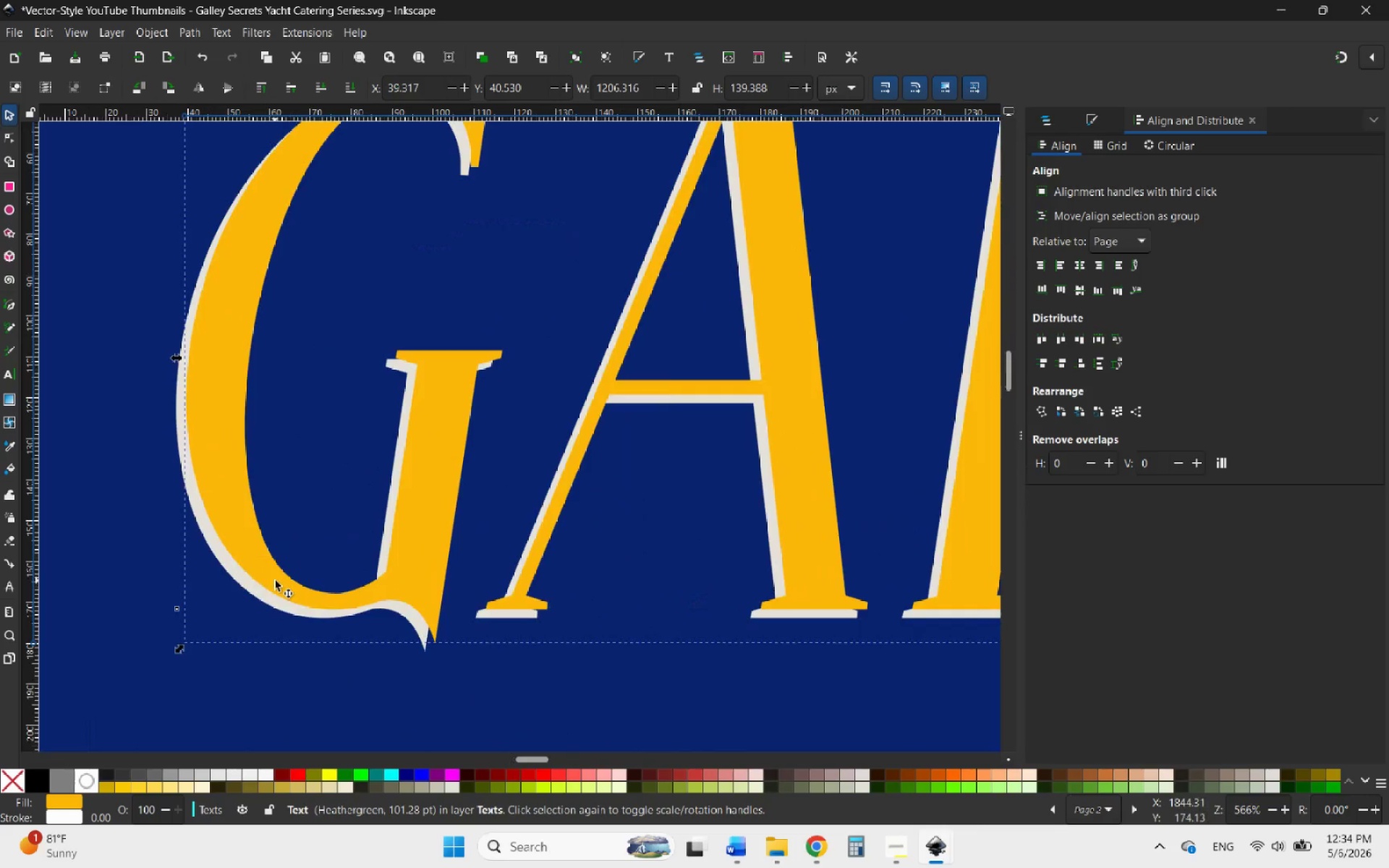 
left_click_drag(start_coordinate=[275, 580], to_coordinate=[289, 574])
 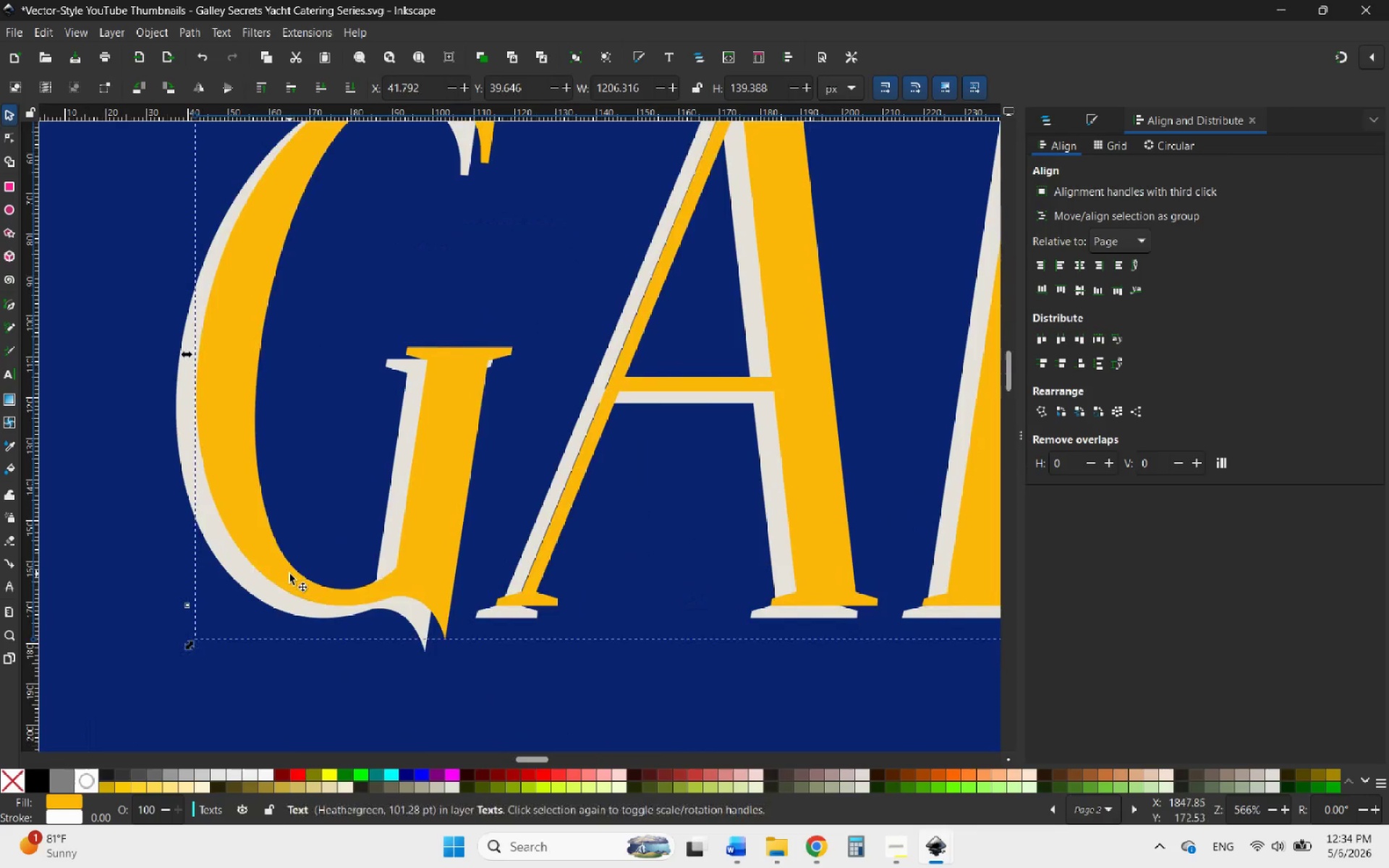 
hold_key(key=ControlLeft, duration=3.11)
scroll: coordinate [262, 520], scroll_direction: down, amount: 6.0
 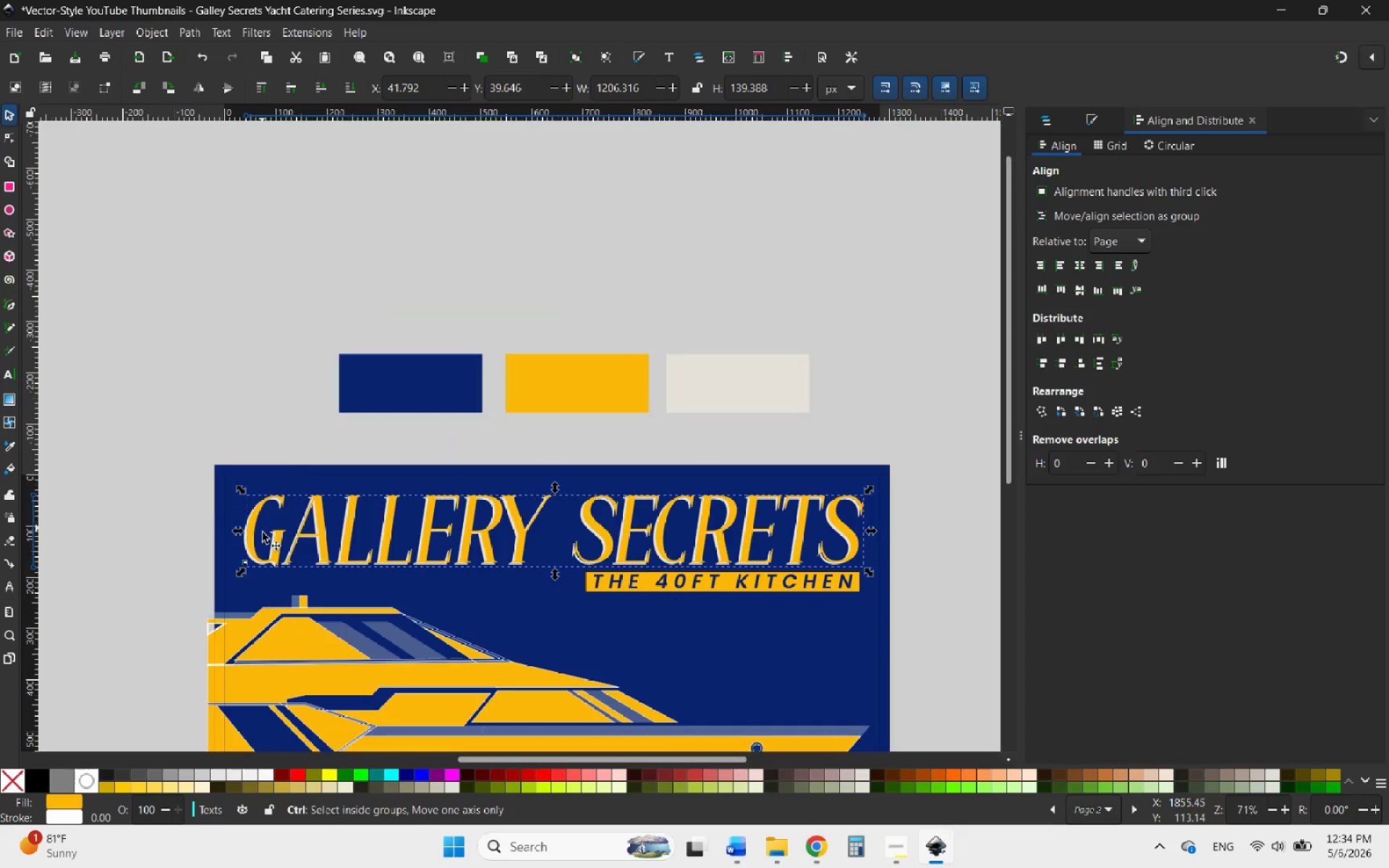 
scroll: coordinate [259, 563], scroll_direction: up, amount: 7.0
 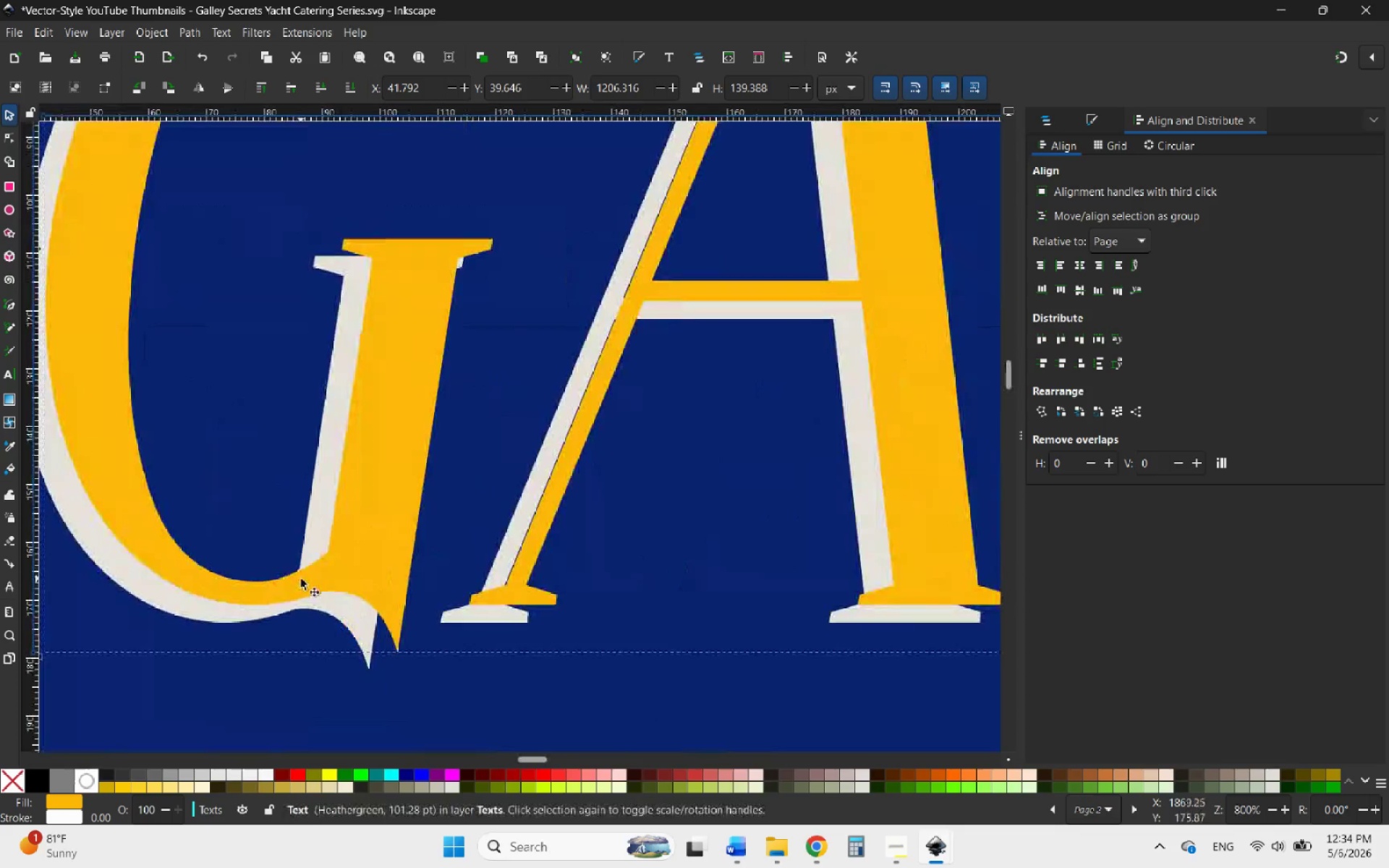 
left_click_drag(start_coordinate=[301, 579], to_coordinate=[280, 577])
 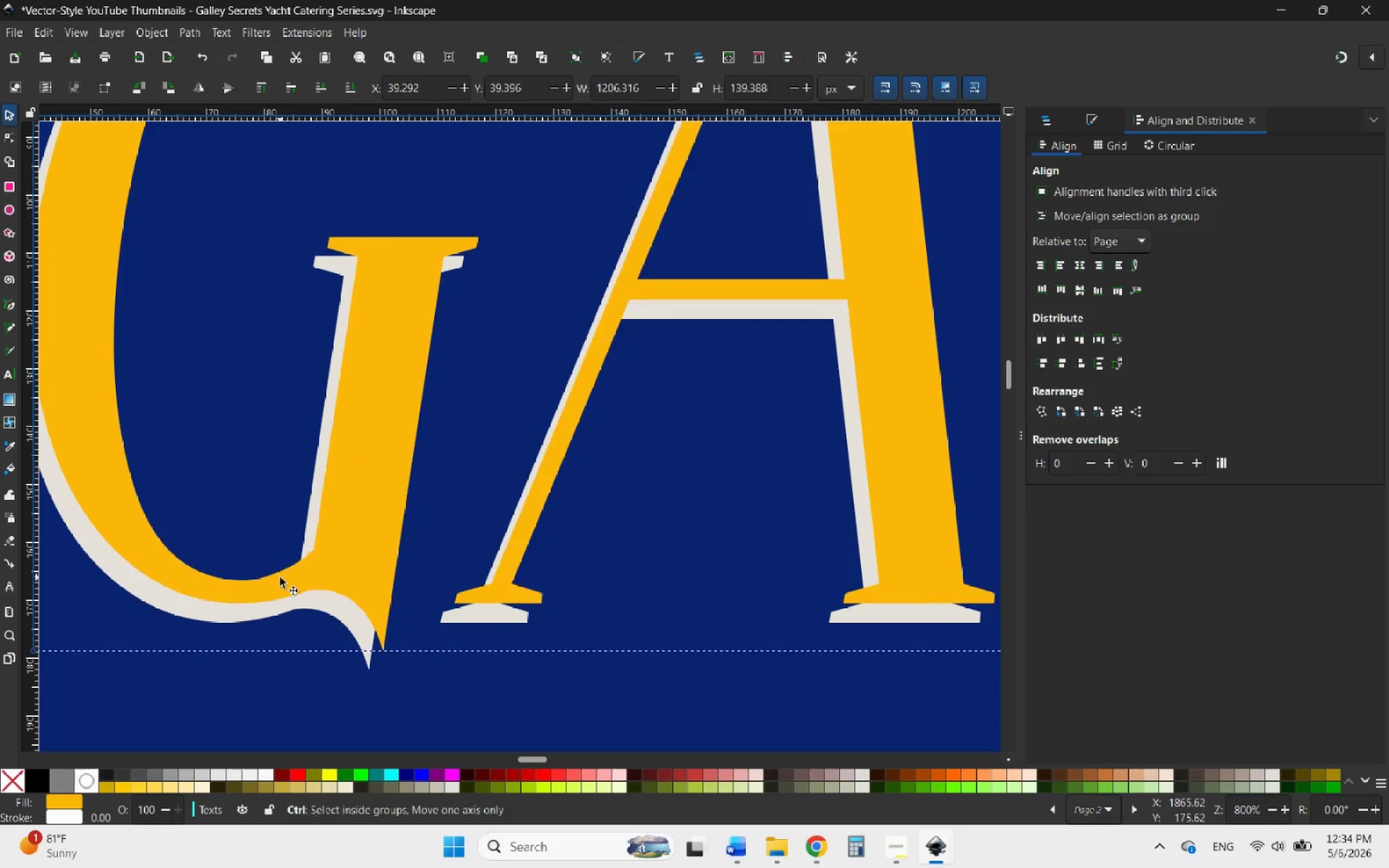 
hold_key(key=ControlLeft, duration=1.8)
scroll: coordinate [280, 577], scroll_direction: down, amount: 8.0
 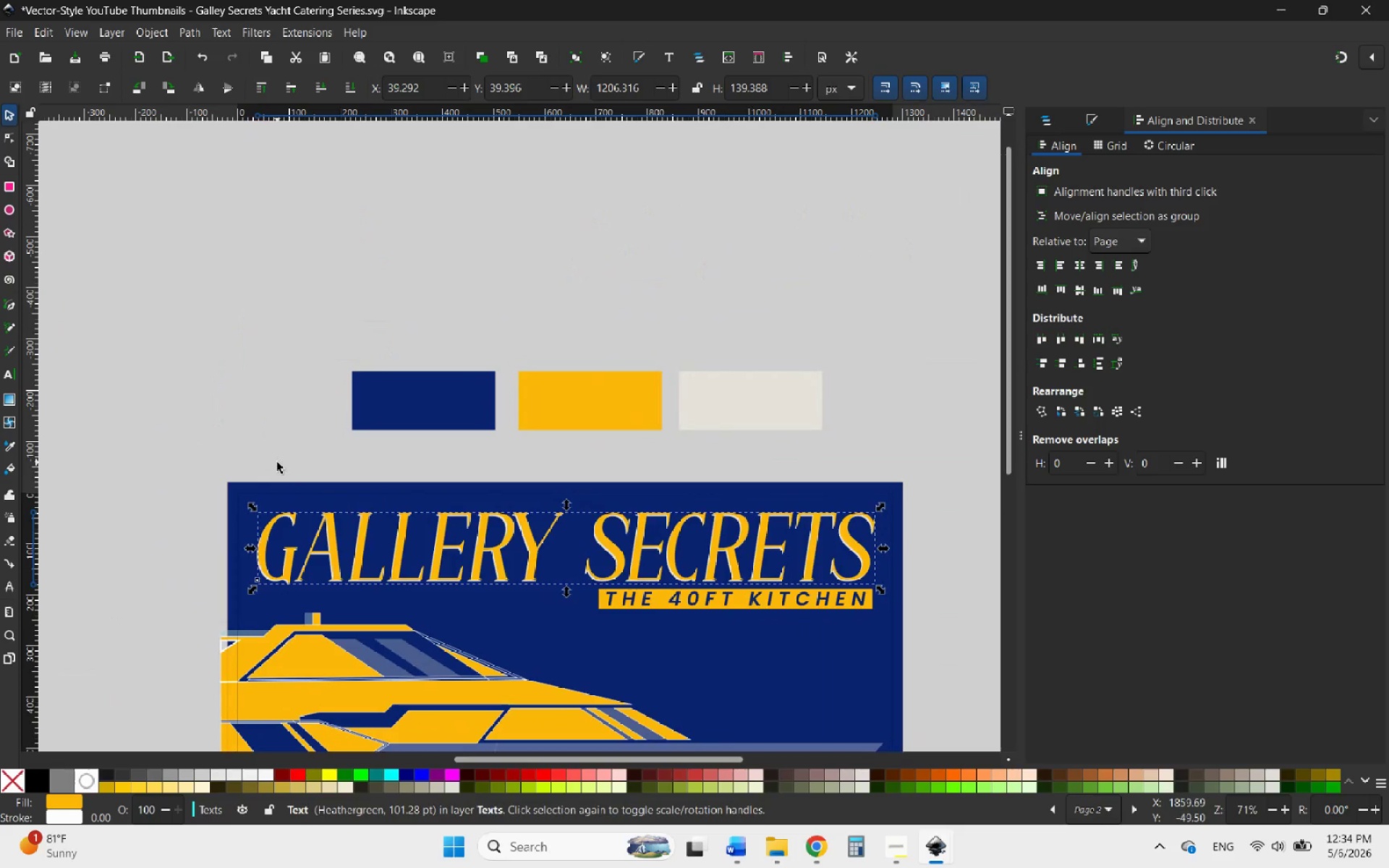 
hold_key(key=ControlLeft, duration=1.25)
scroll: coordinate [224, 522], scroll_direction: up, amount: 8.0
 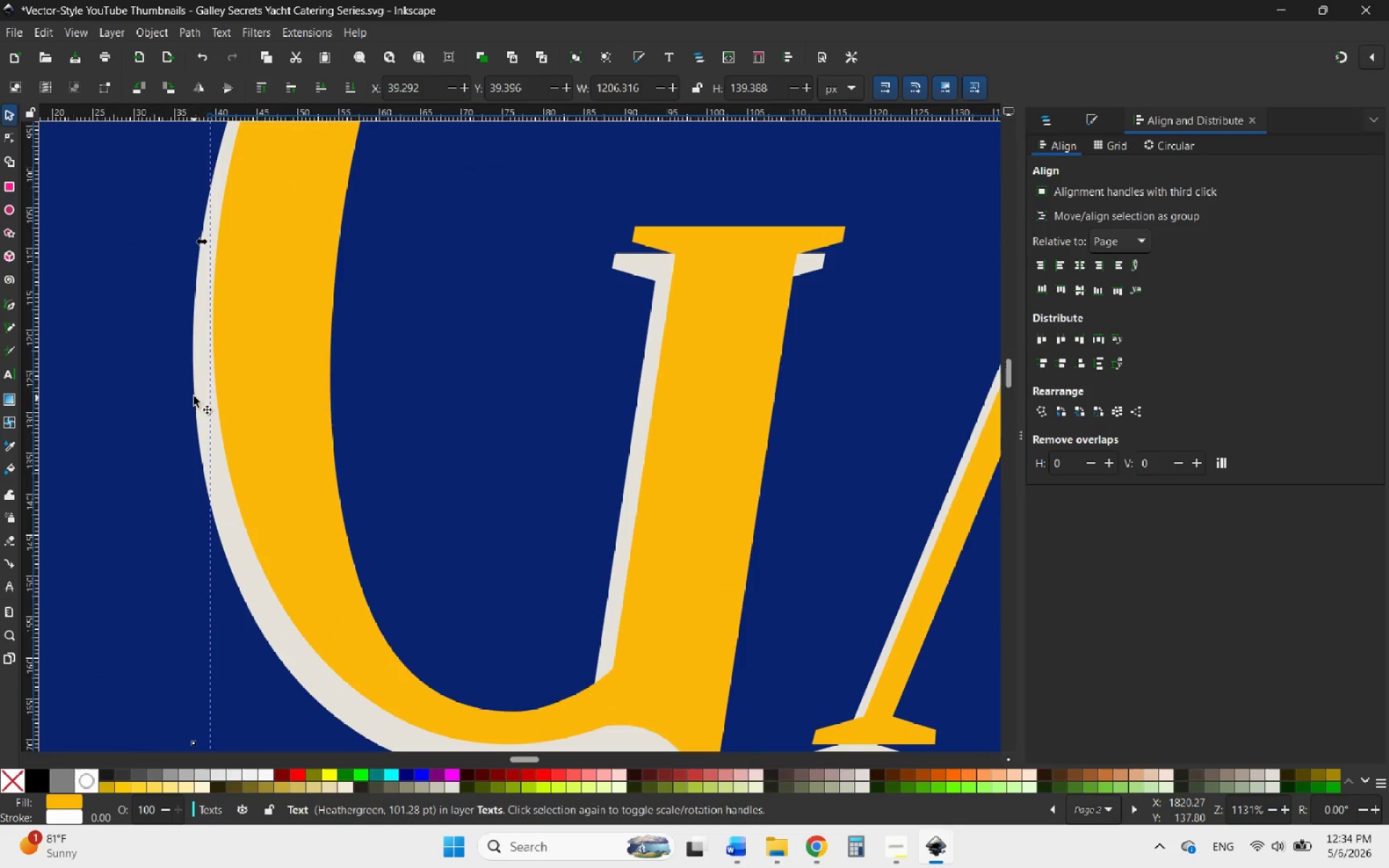 
left_click([194, 386])
 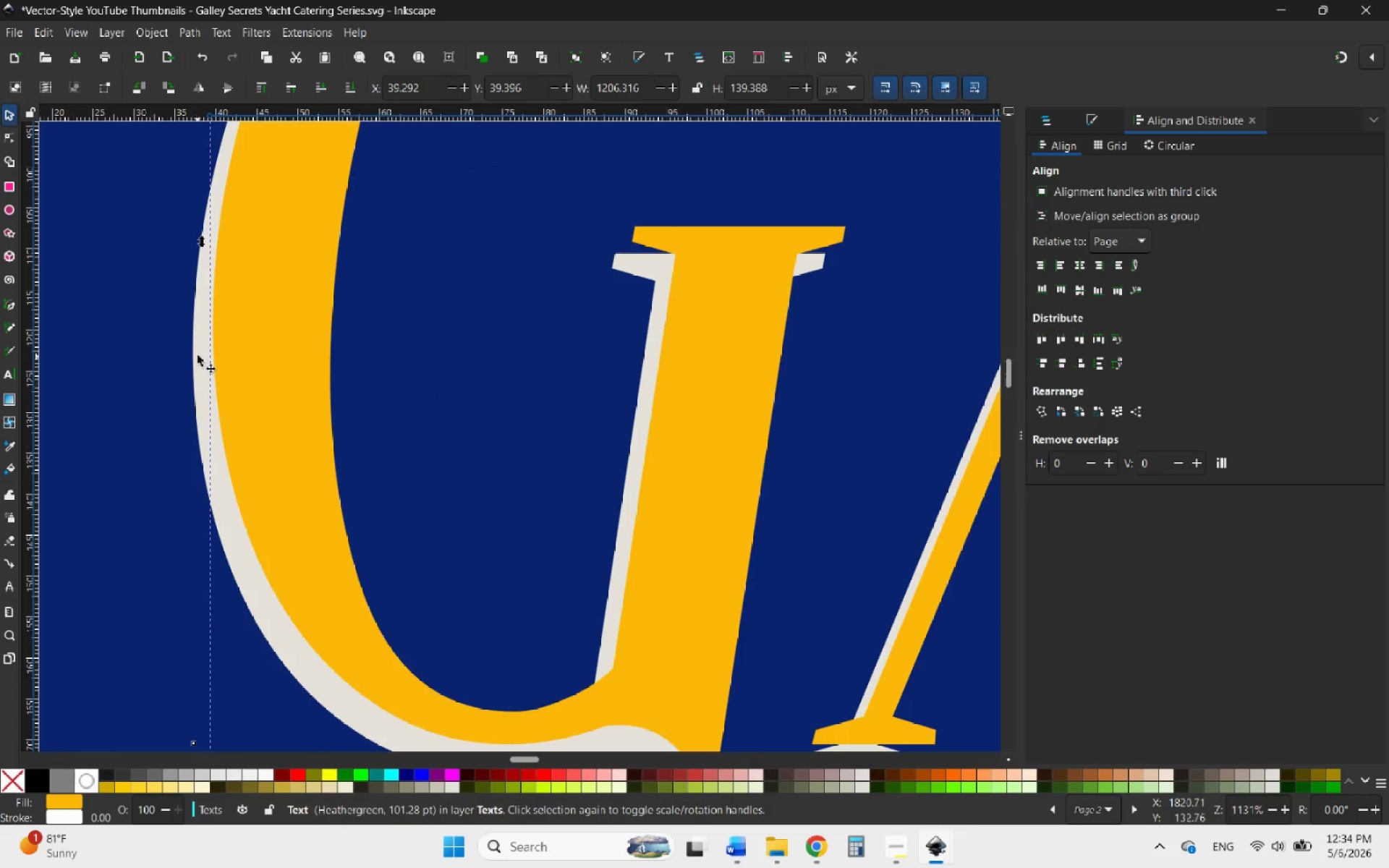 
left_click([197, 346])
 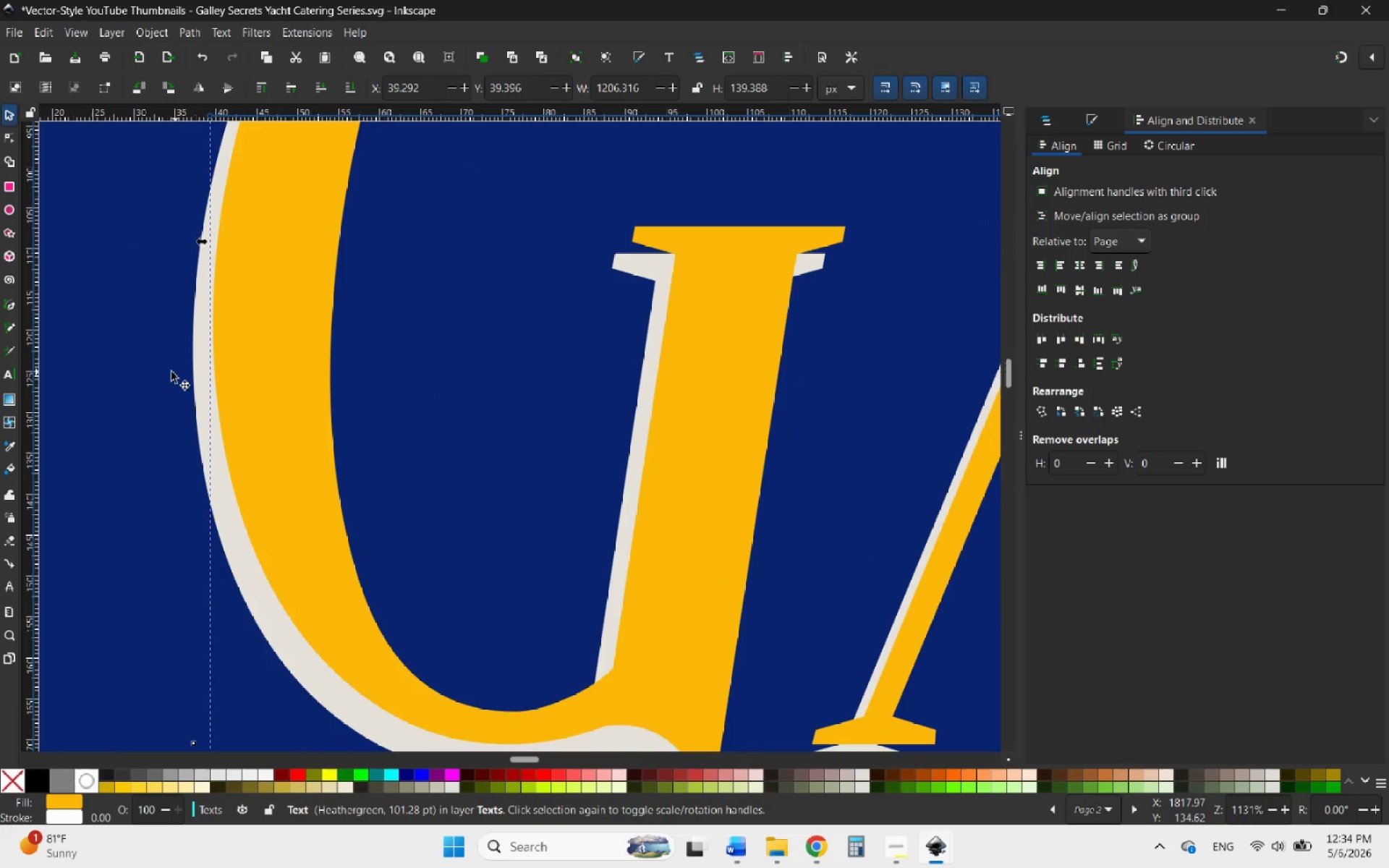 
left_click([144, 373])
 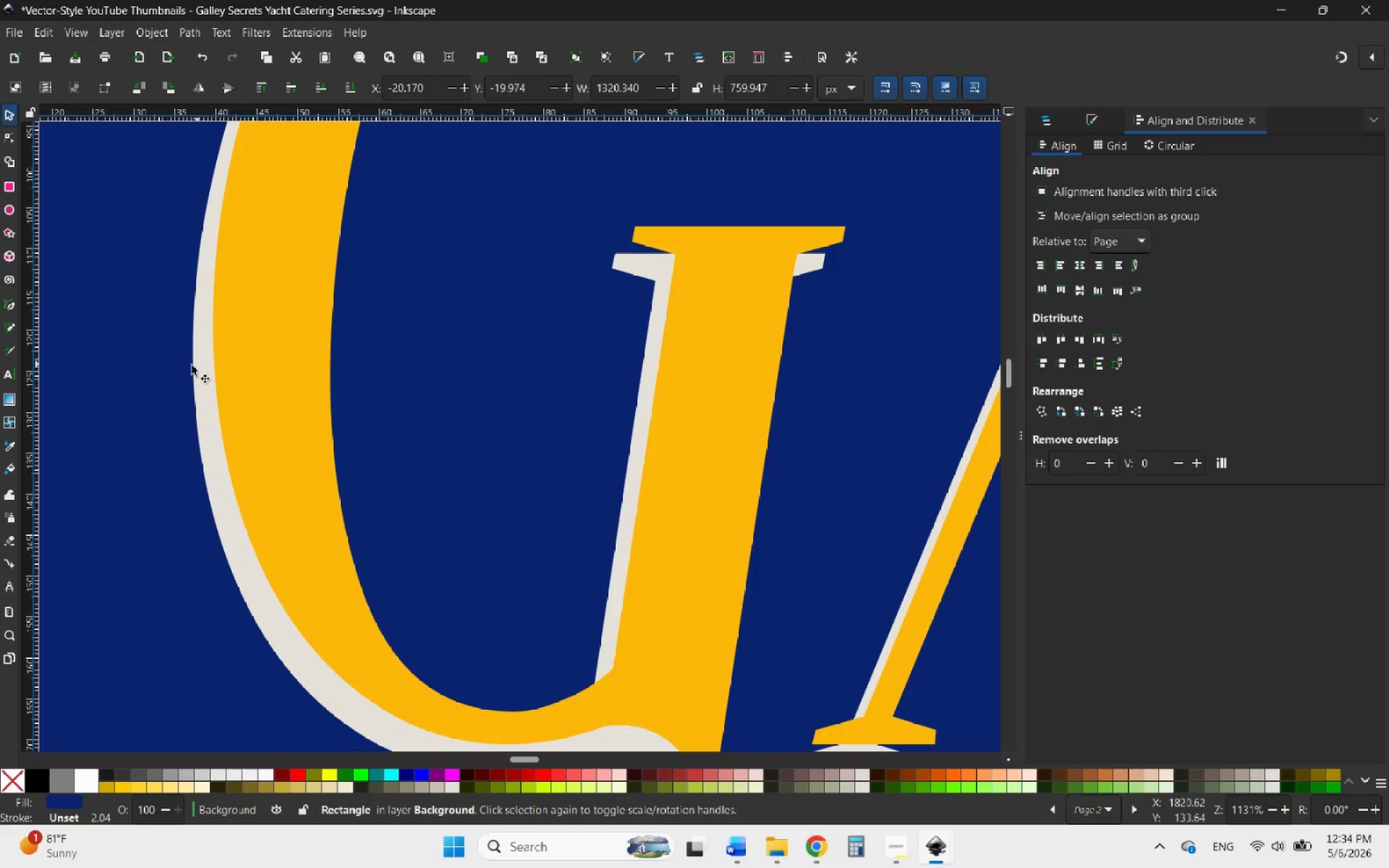 
left_click([191, 366])
 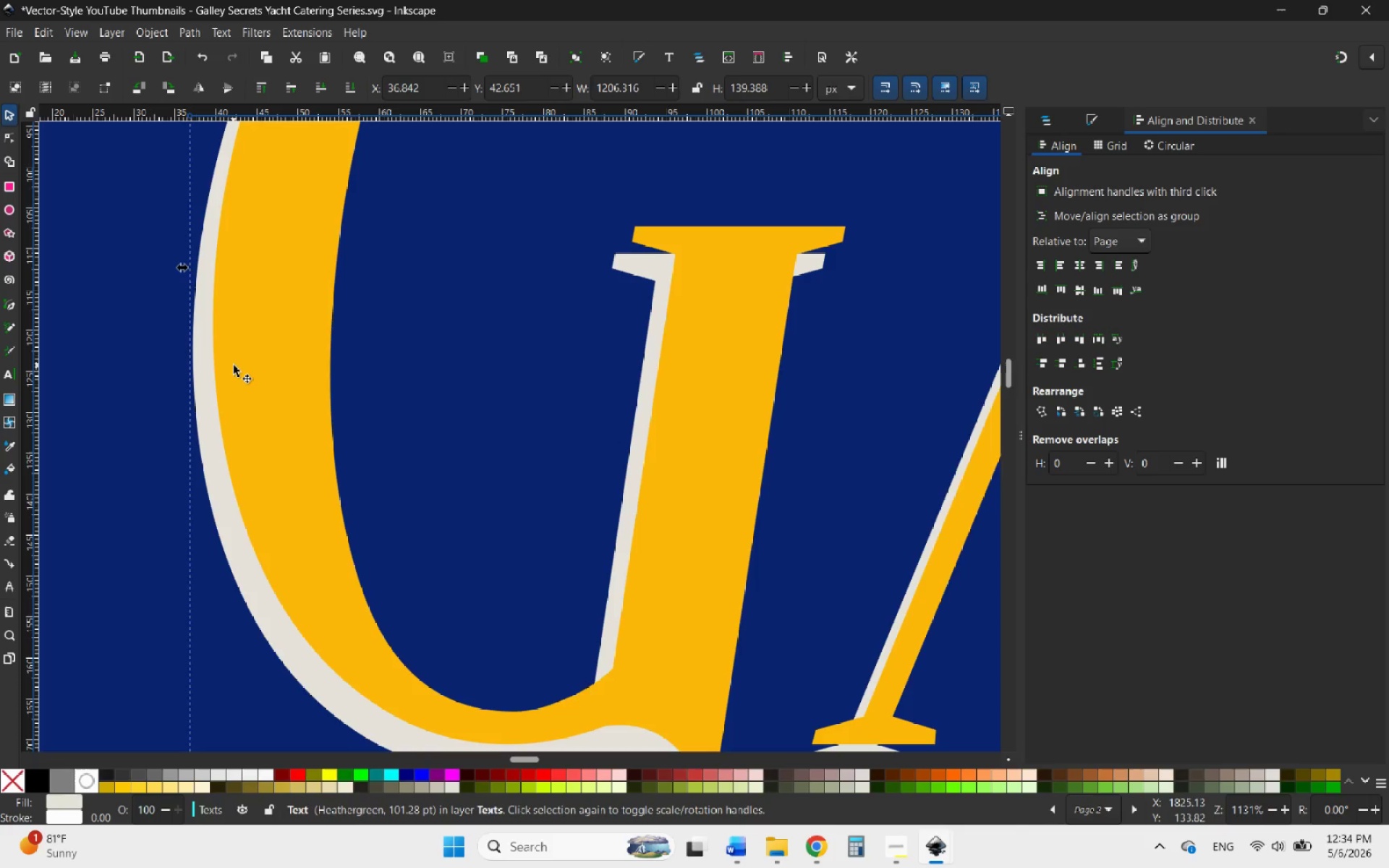 
hold_key(key=ShiftLeft, duration=0.62)
left_click([234, 365])
 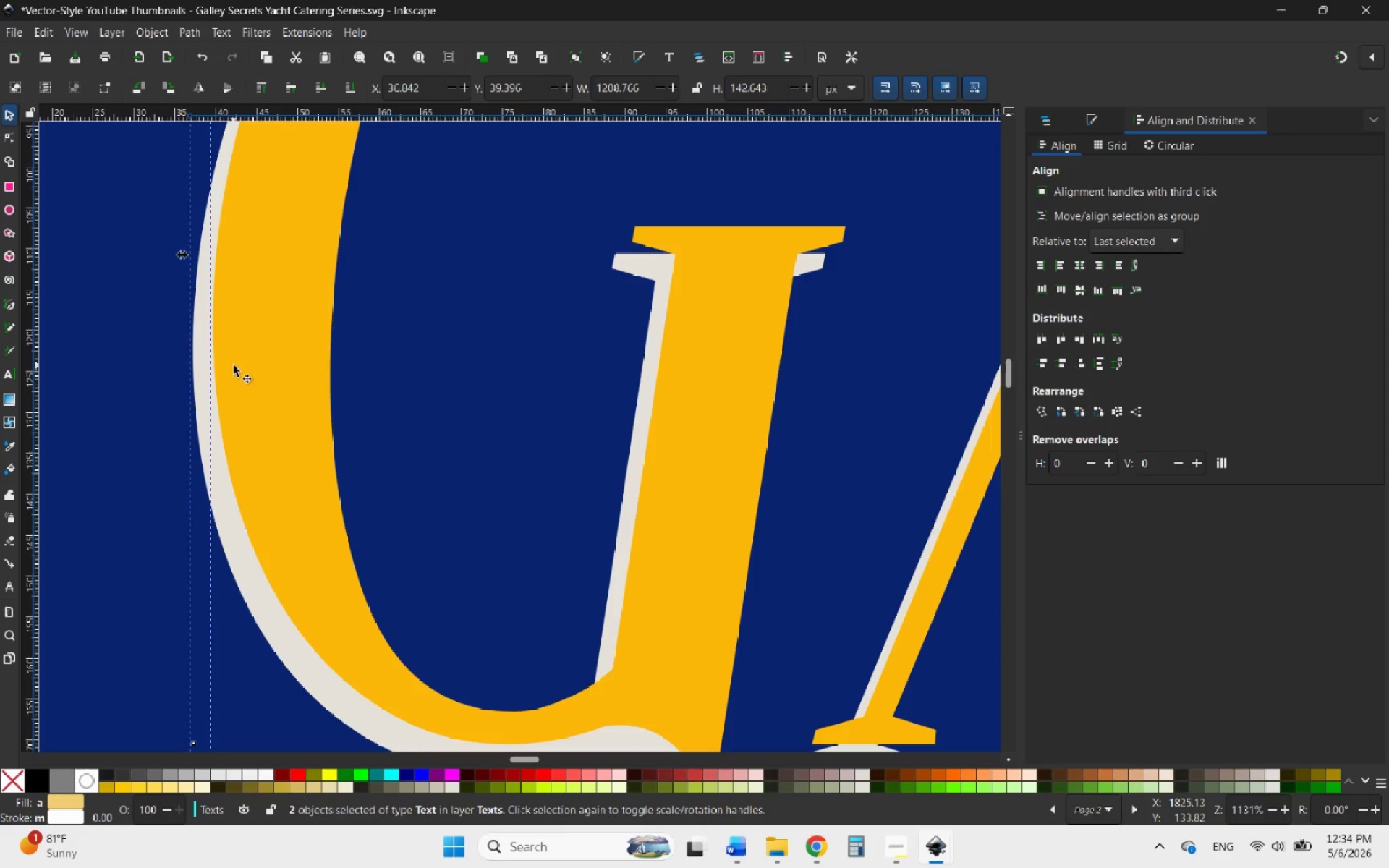 
hold_key(key=ControlLeft, duration=2.41)
scroll: coordinate [315, 448], scroll_direction: down, amount: 3.0
 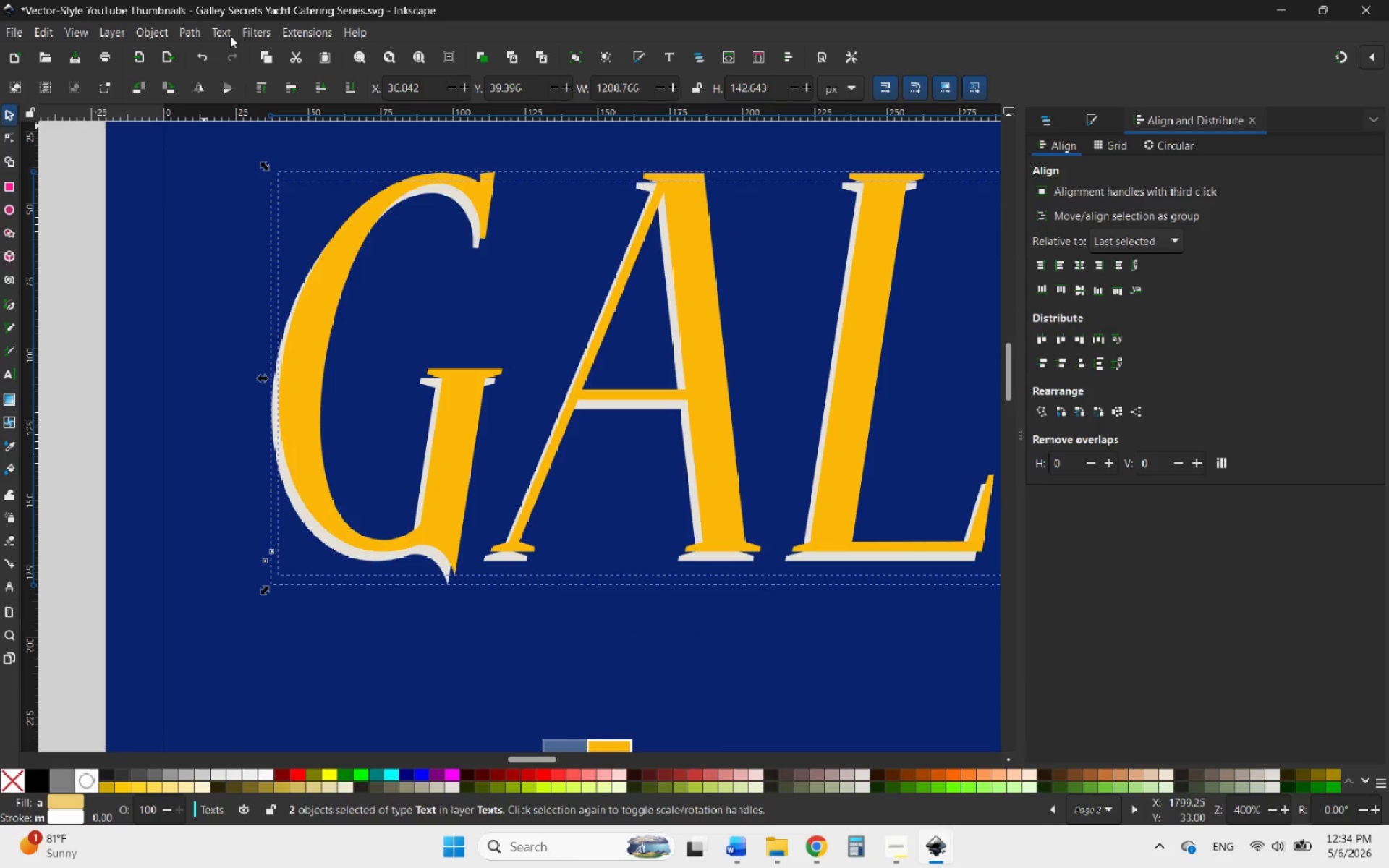 
left_click([155, 37])
 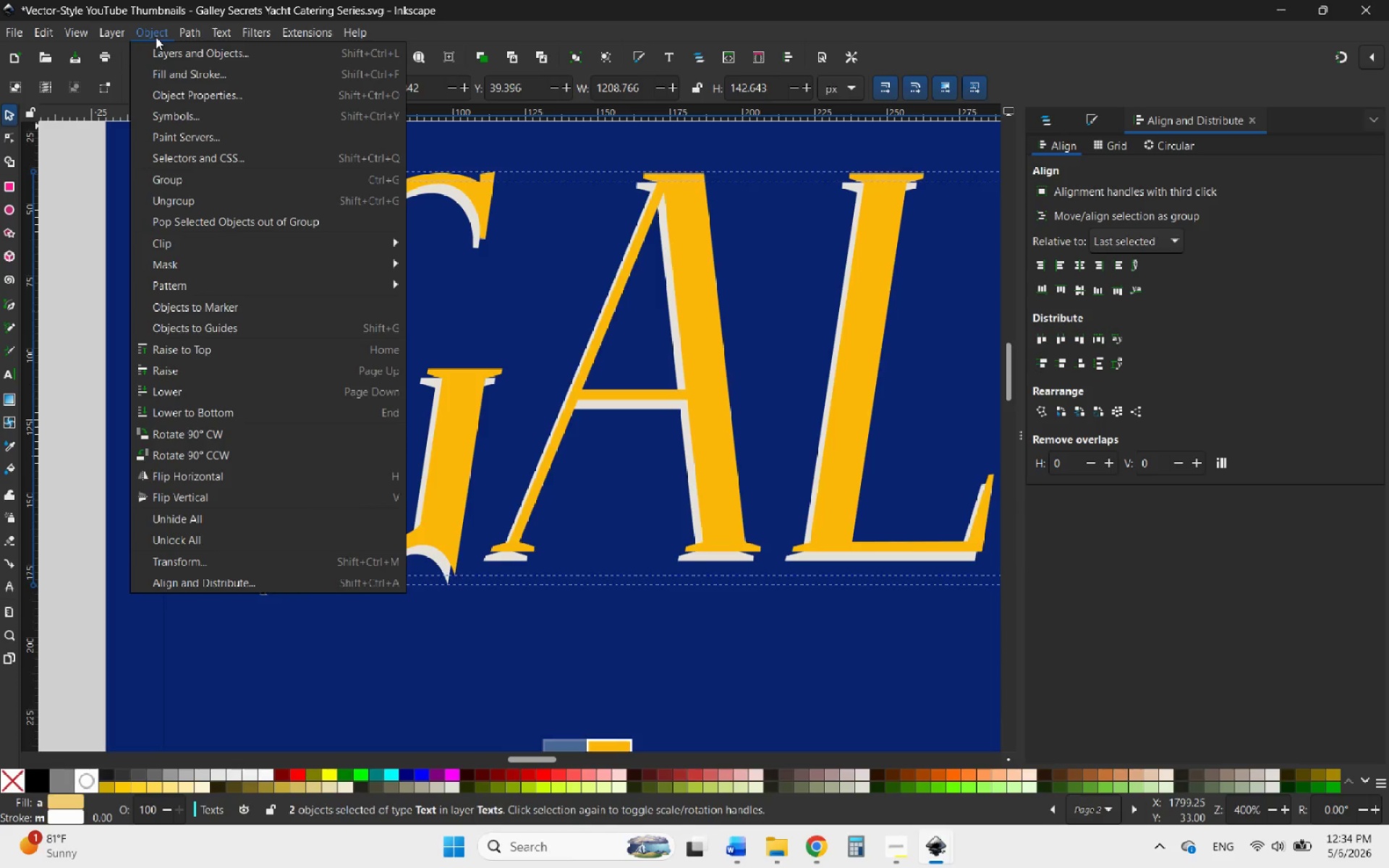 
mouse_move([182, 55])
 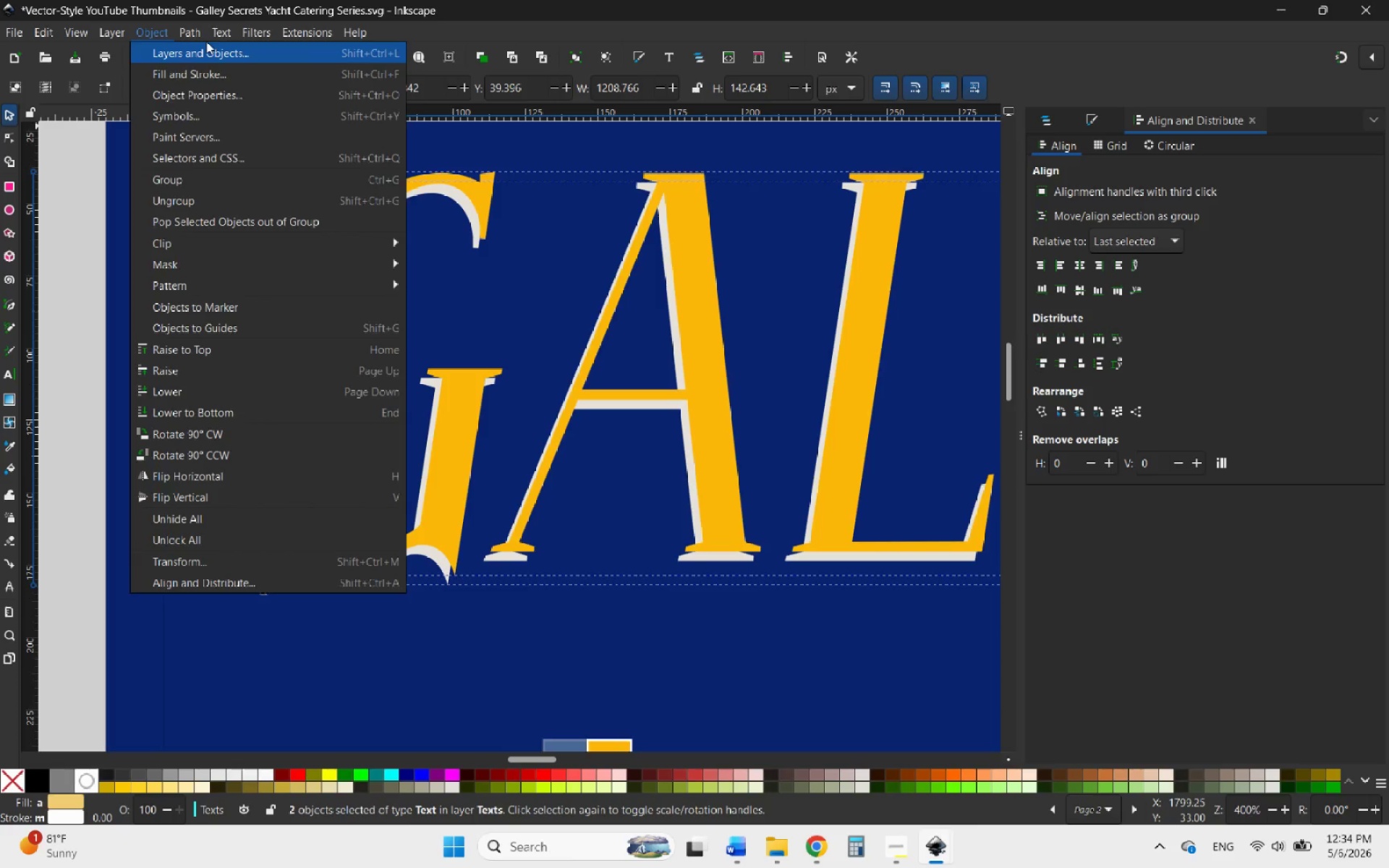 
mouse_move([229, 43])
 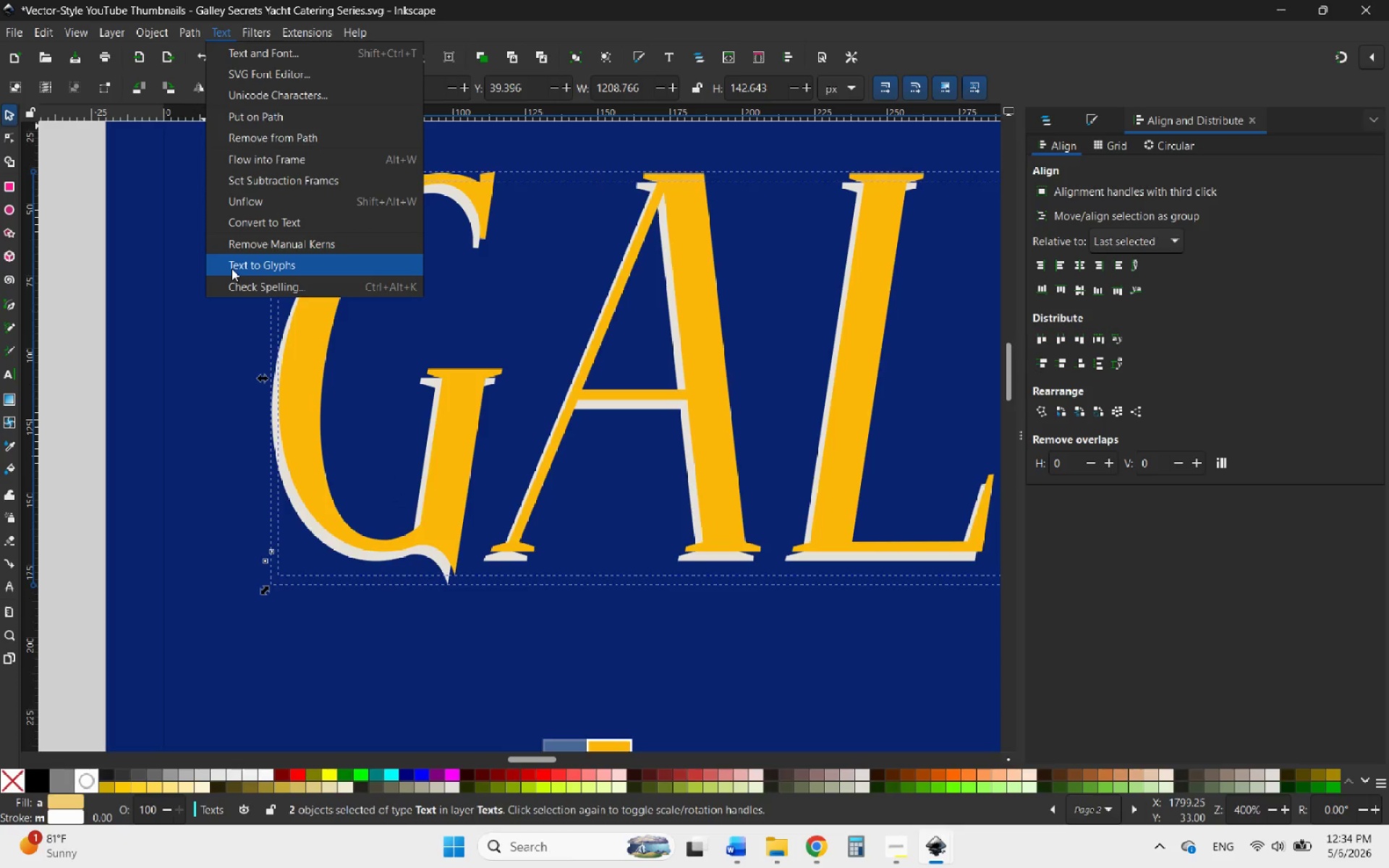 
wait(5.13)
 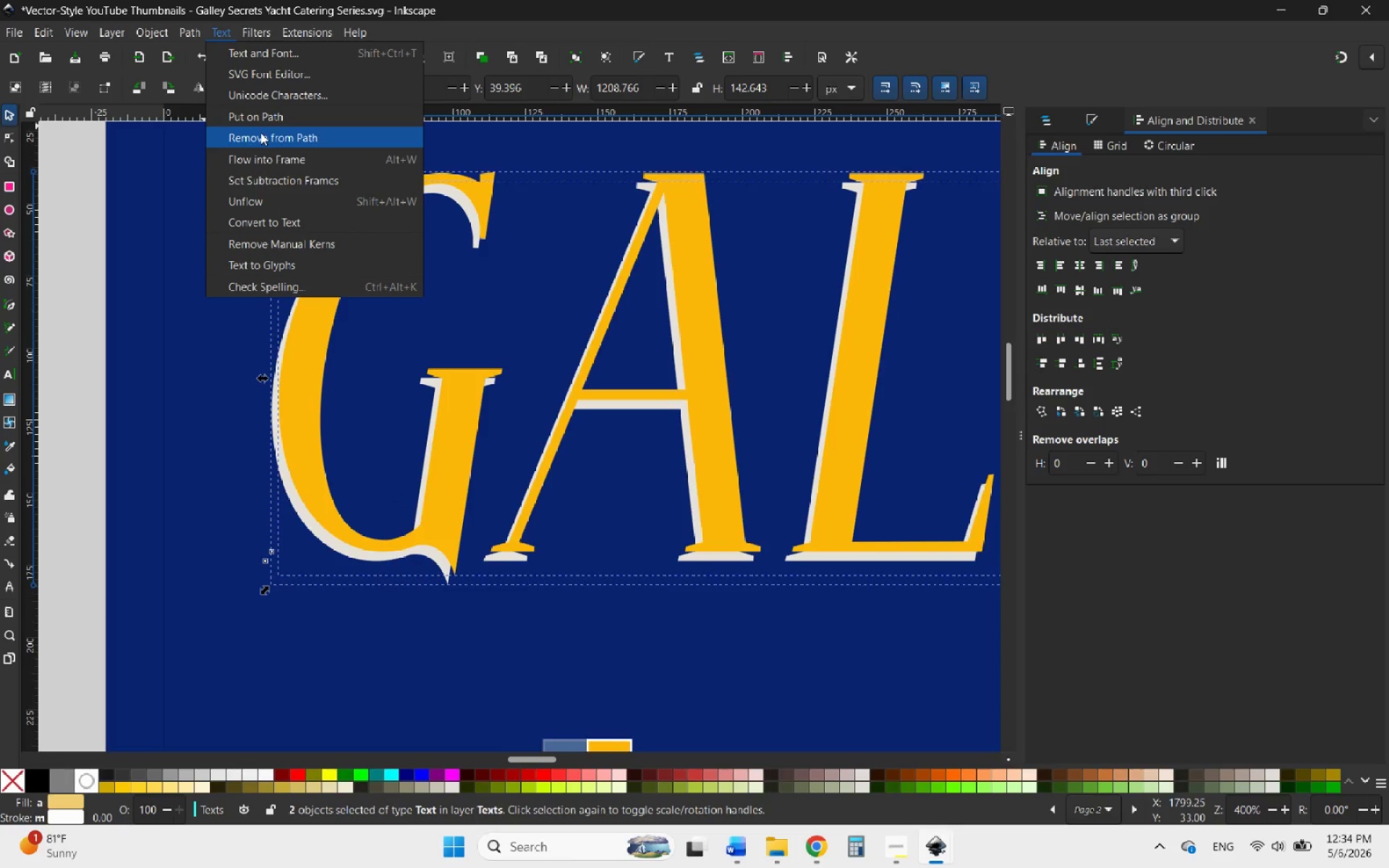 
mouse_move([200, 41])
 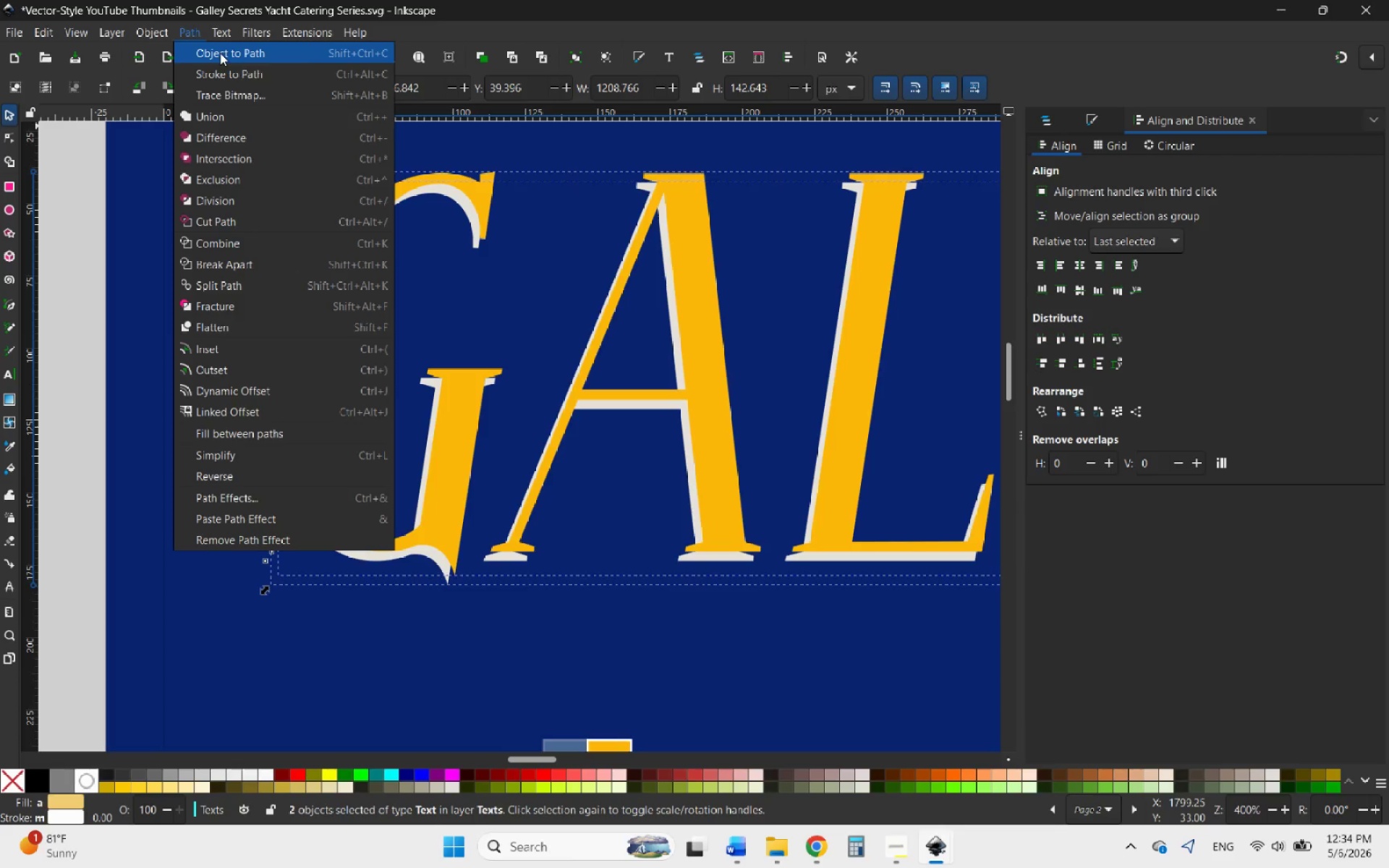 
left_click([220, 53])
 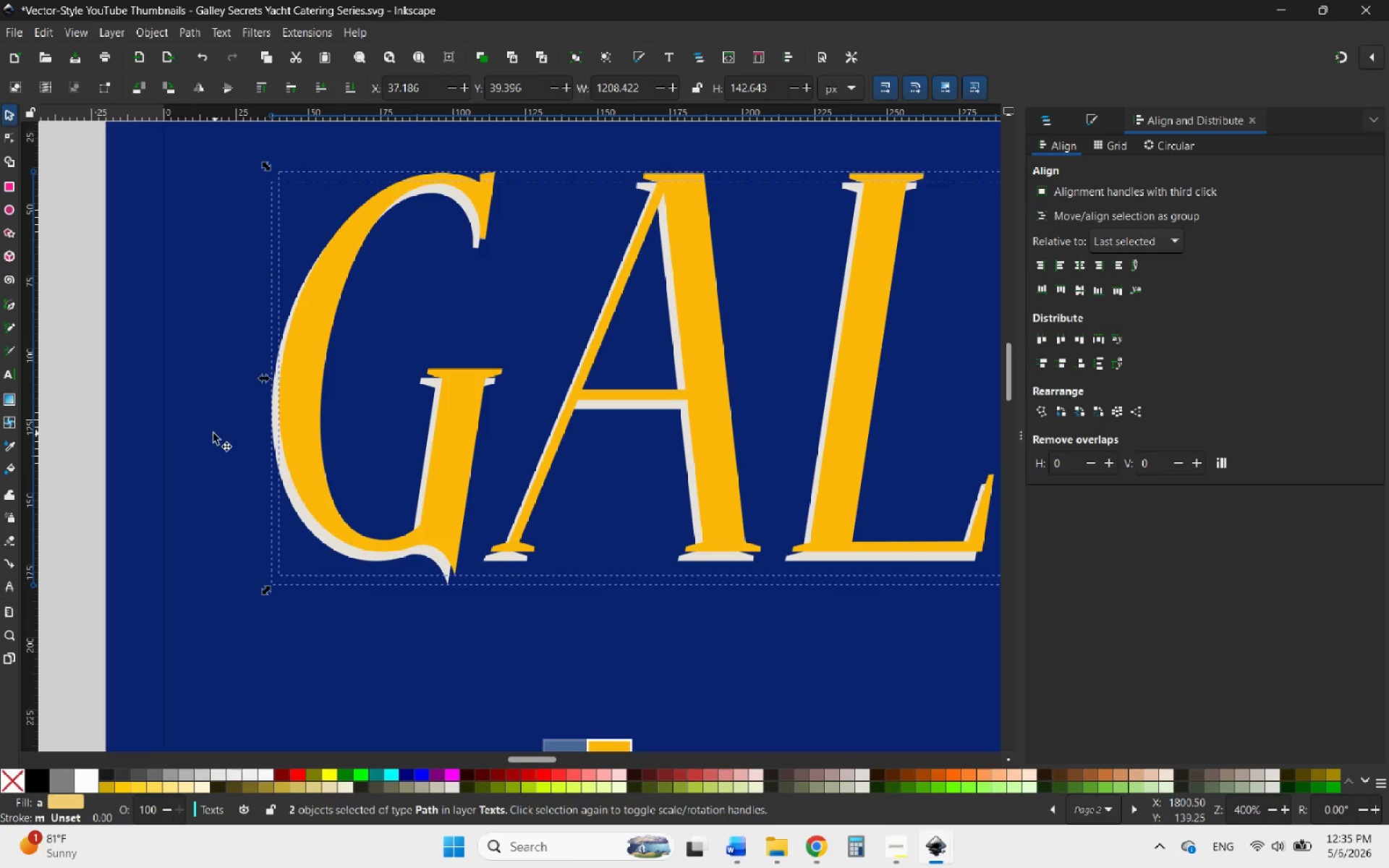 
left_click([88, 397])
 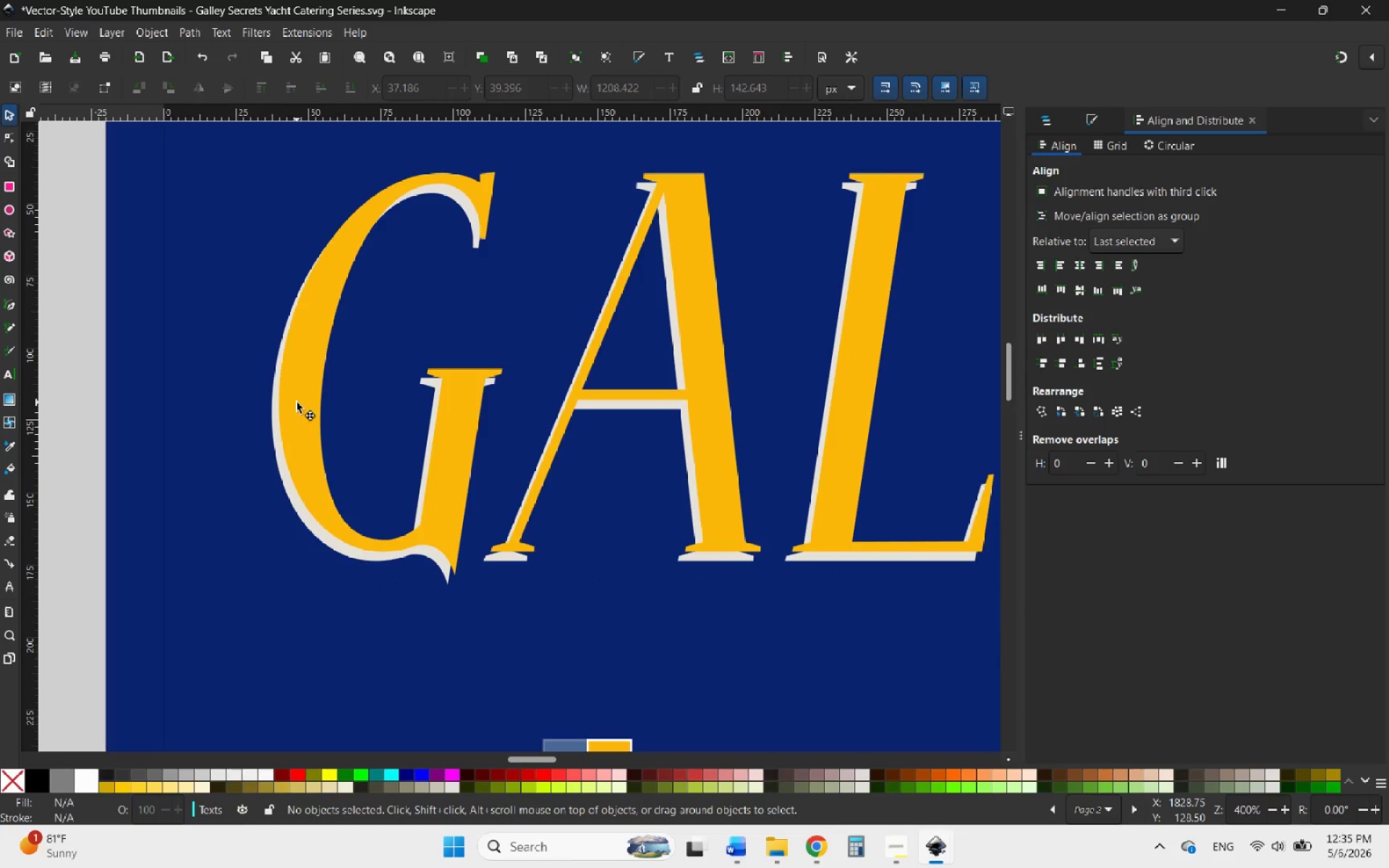 
double_click([297, 402])
 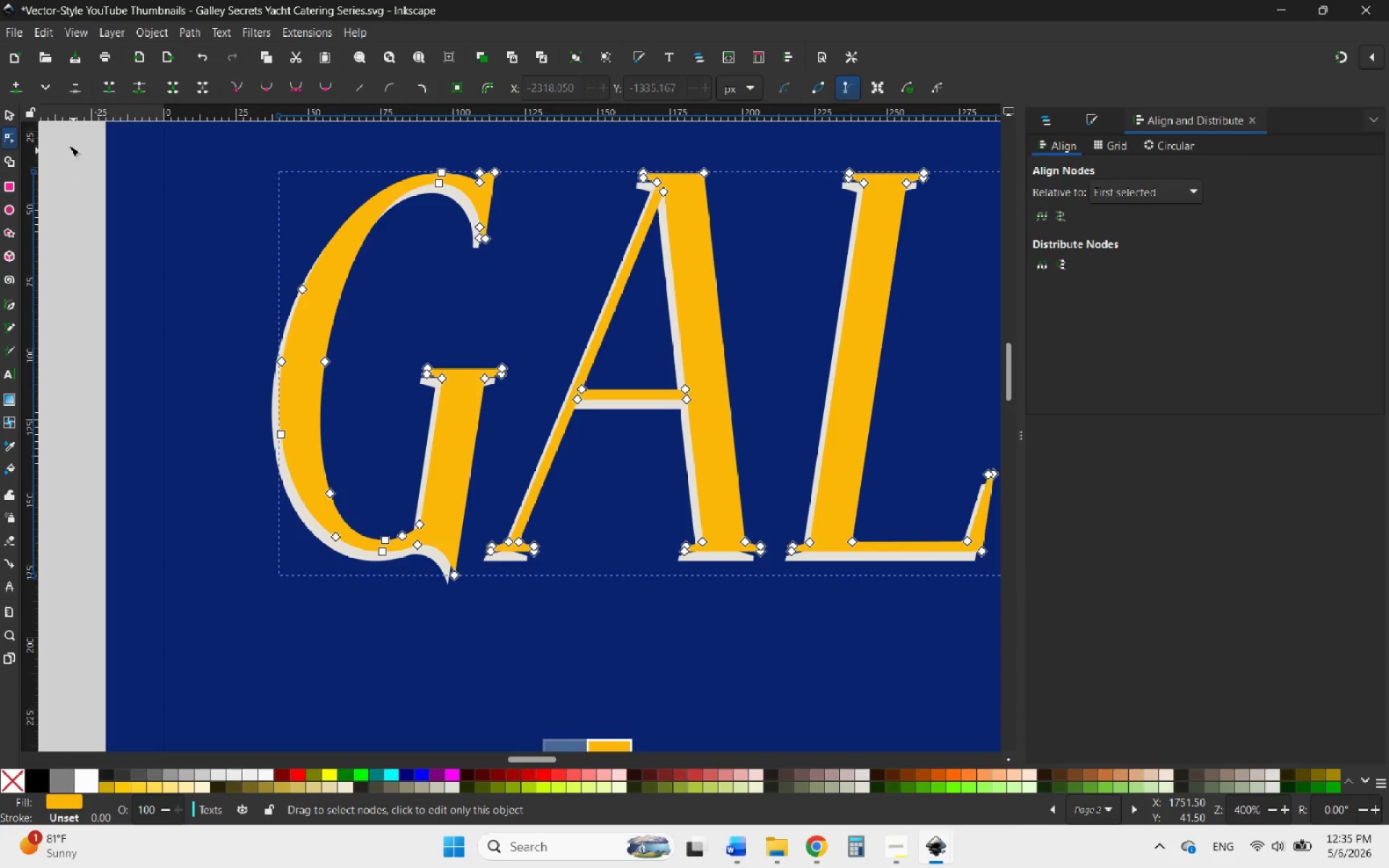 
left_click([3, 108])
 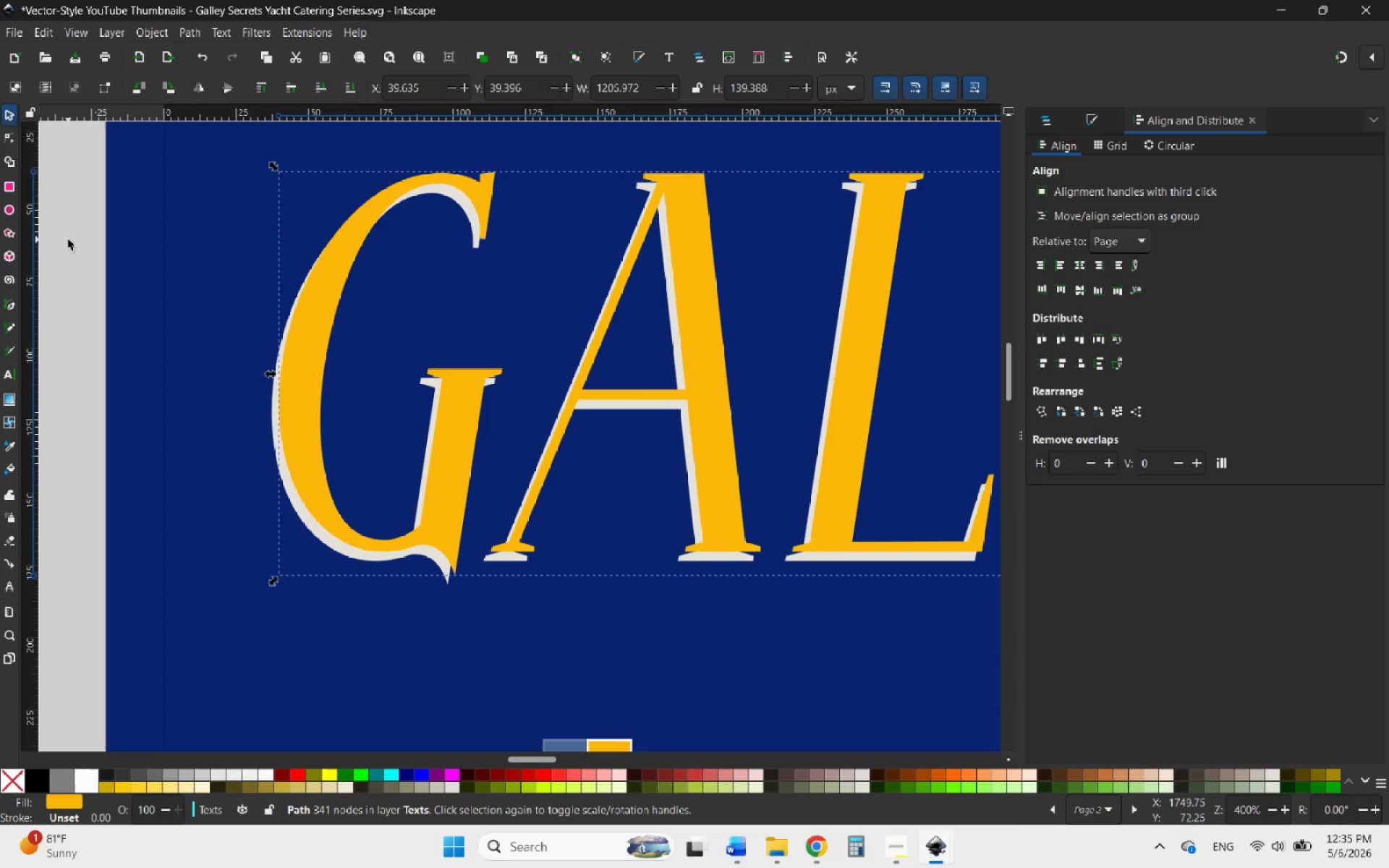 
left_click([68, 239])
 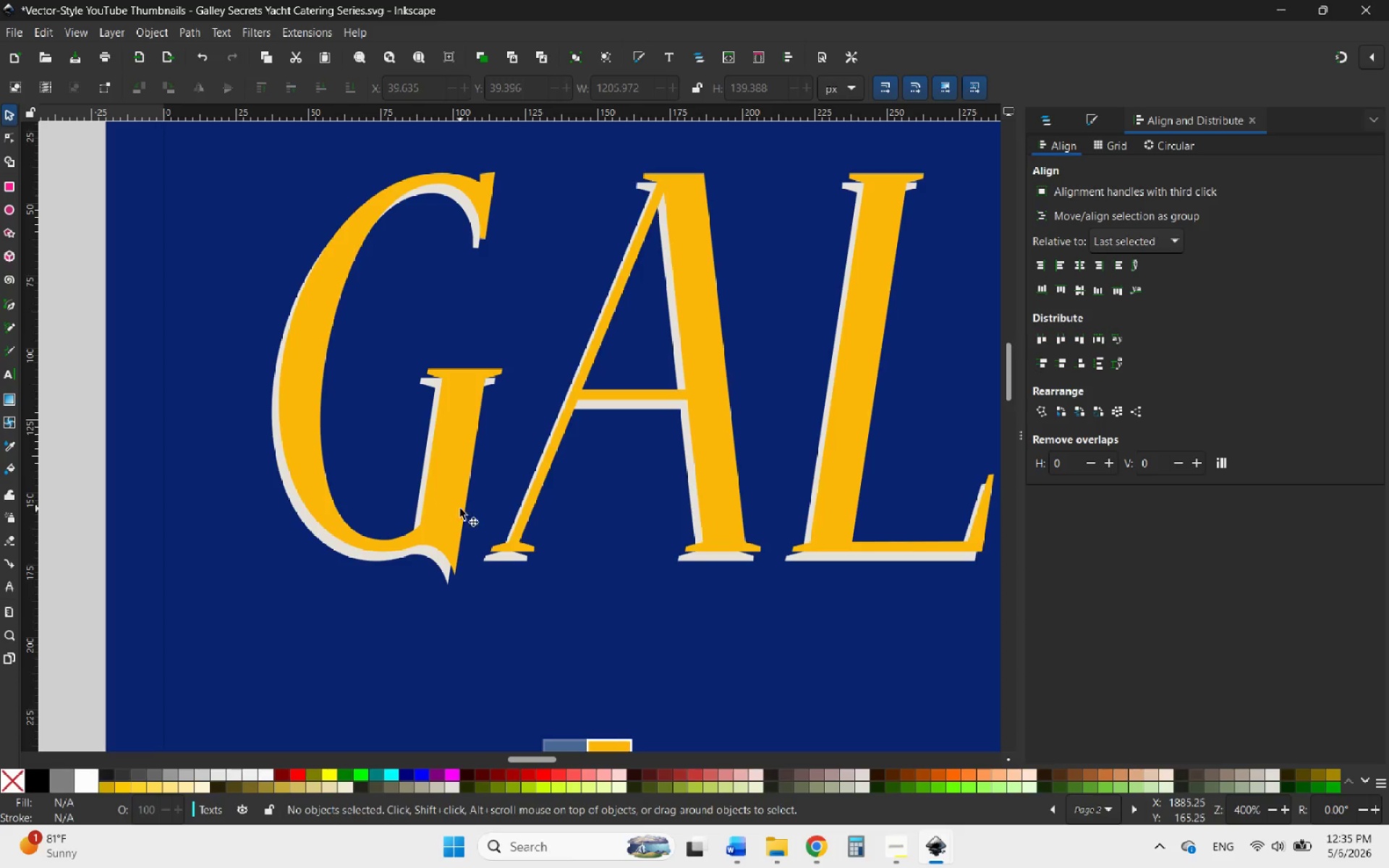 
hold_key(key=ControlLeft, duration=2.09)
scroll: coordinate [606, 532], scroll_direction: down, amount: 6.0
 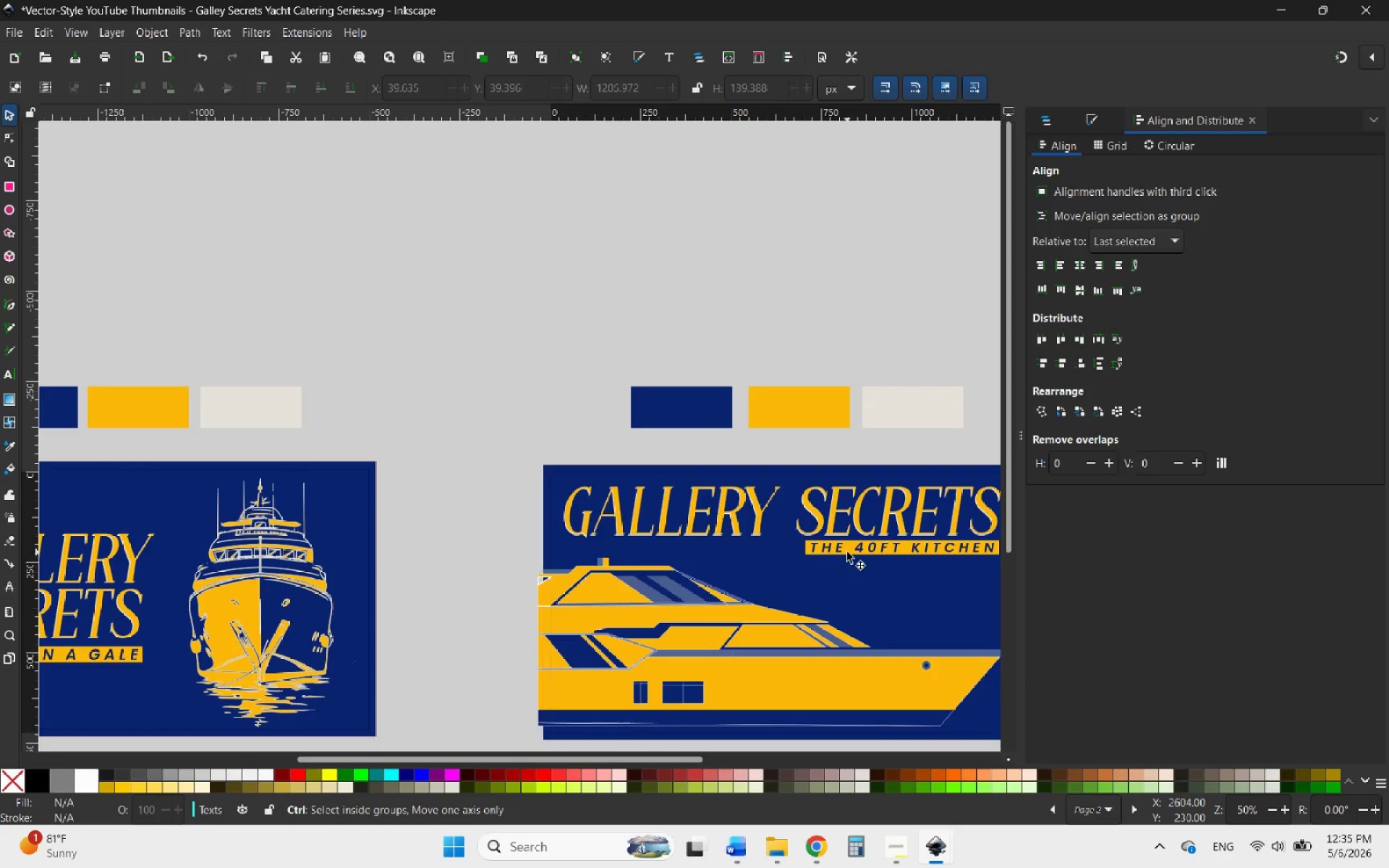 
left_click([842, 544])
 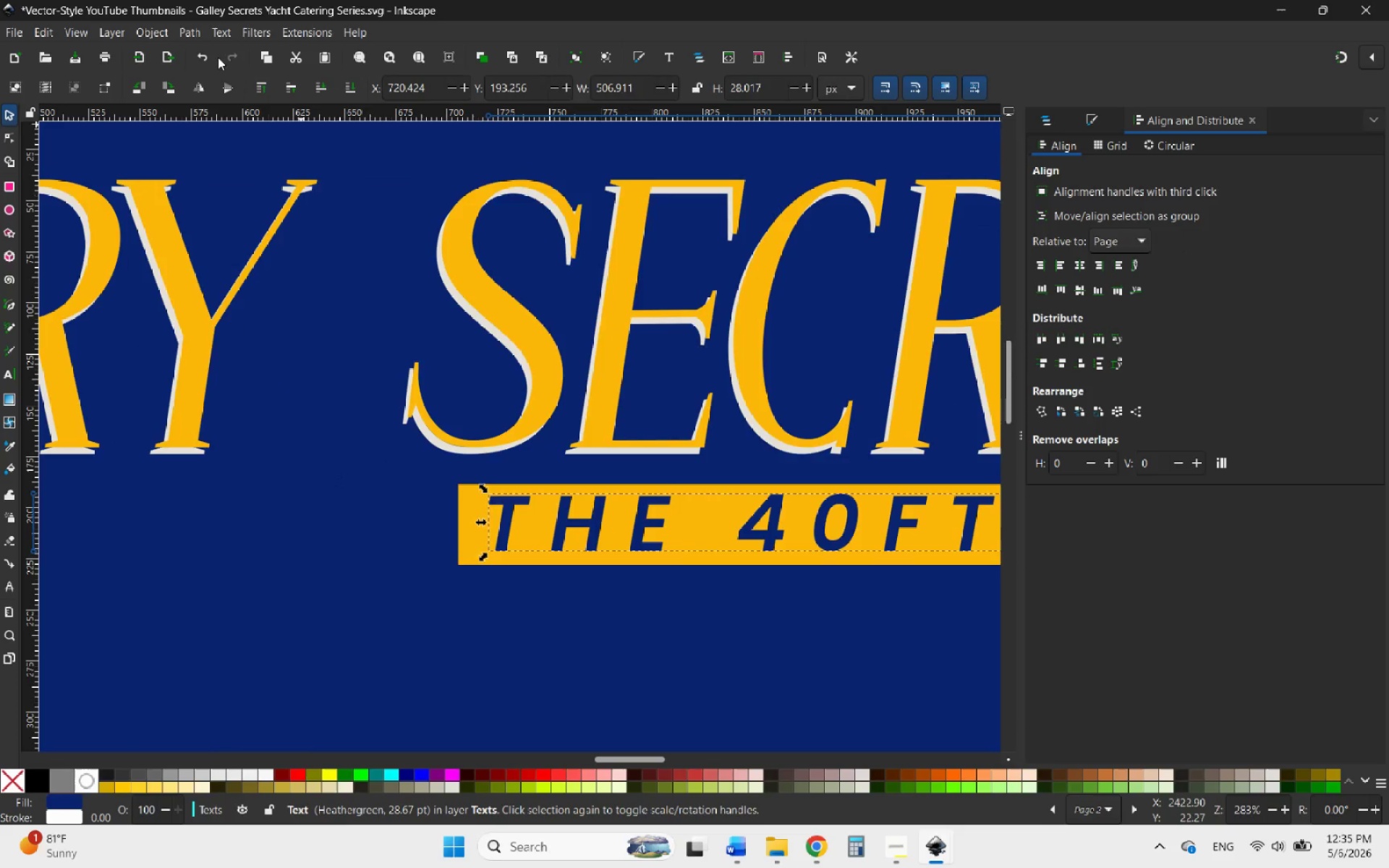 
scroll: coordinate [860, 550], scroll_direction: up, amount: 5.0
 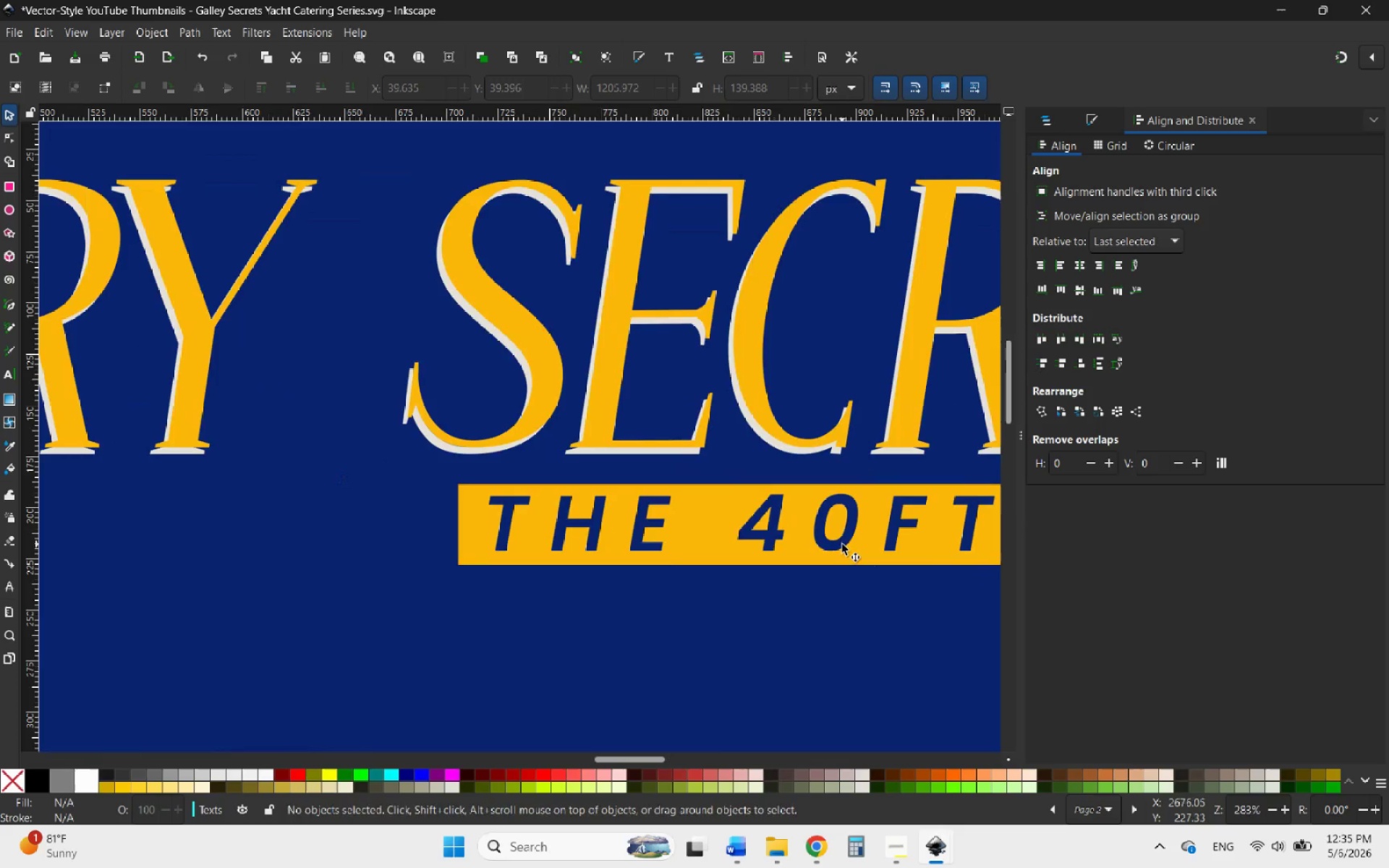 
left_click([153, 31])
 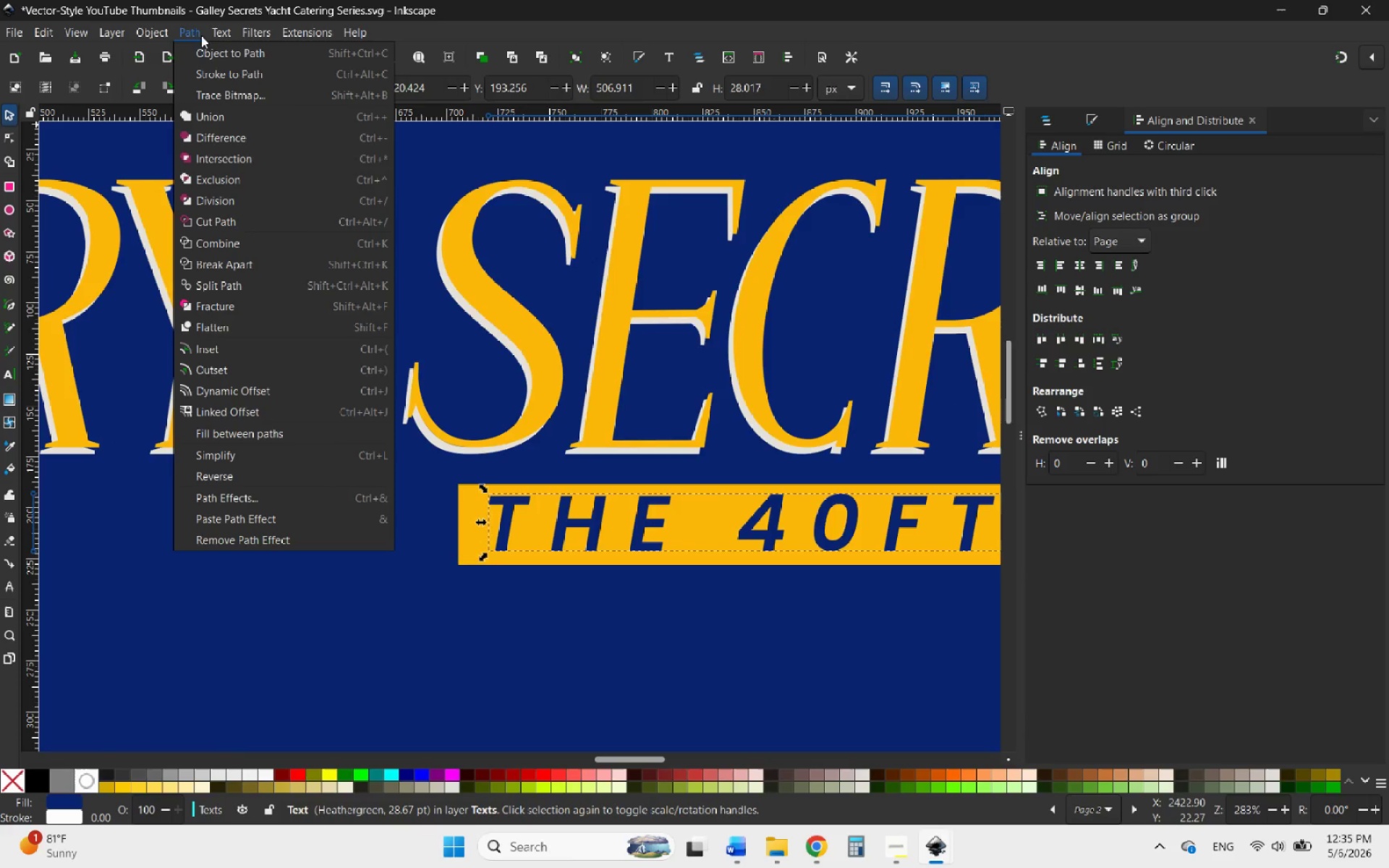 
left_click([210, 51])
 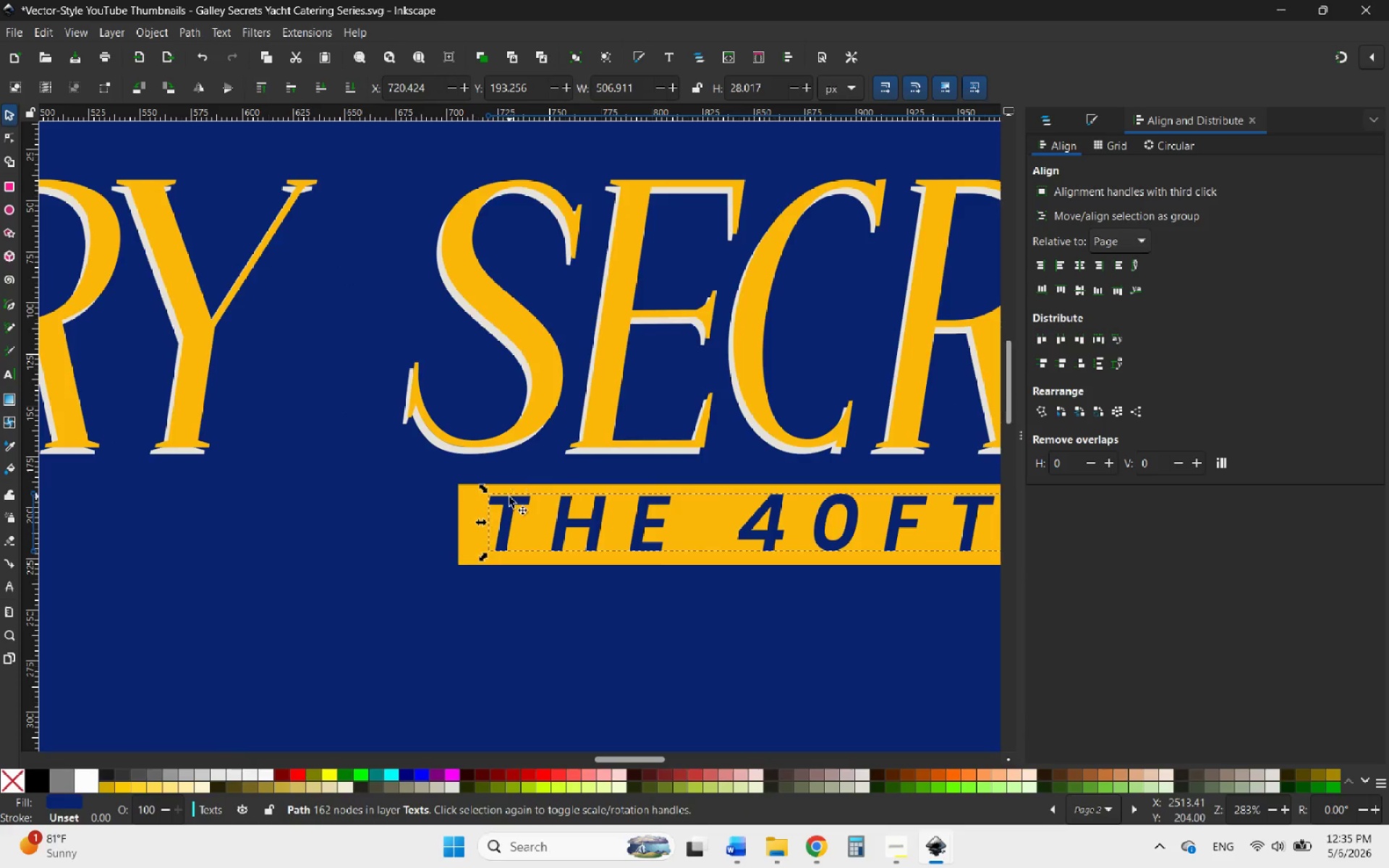 
left_click([508, 512])
 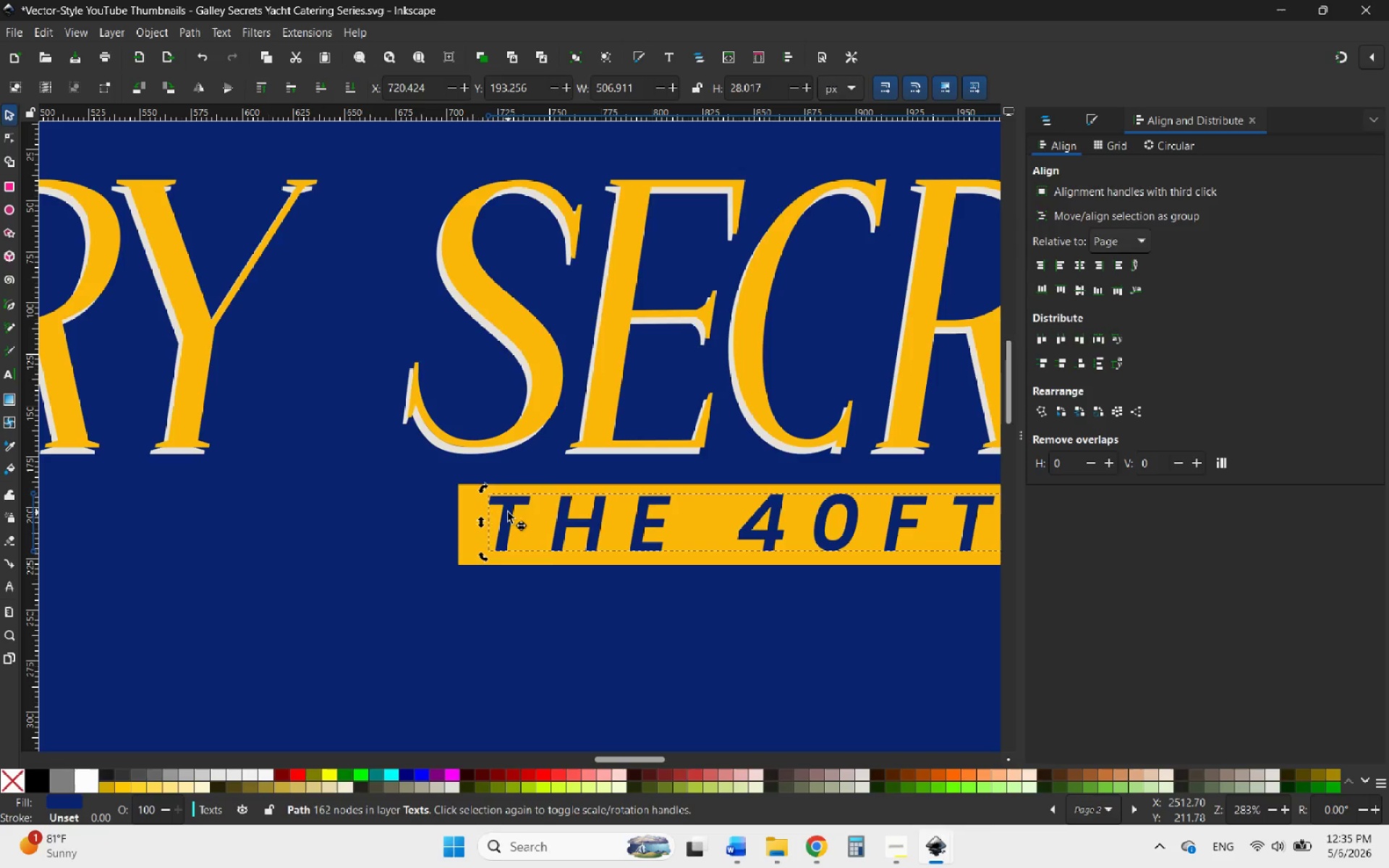 
double_click([508, 512])
 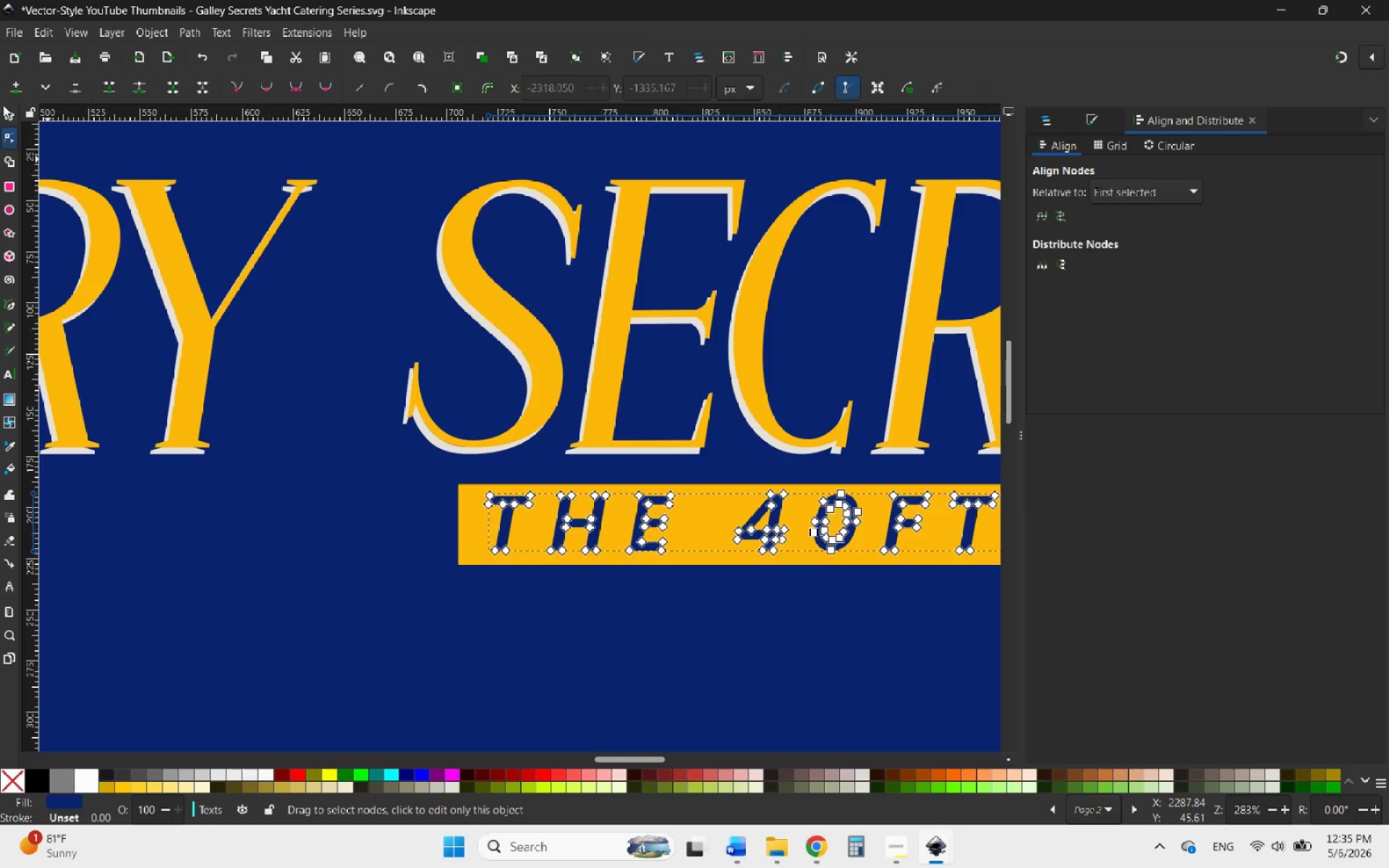 
left_click([12, 110])
 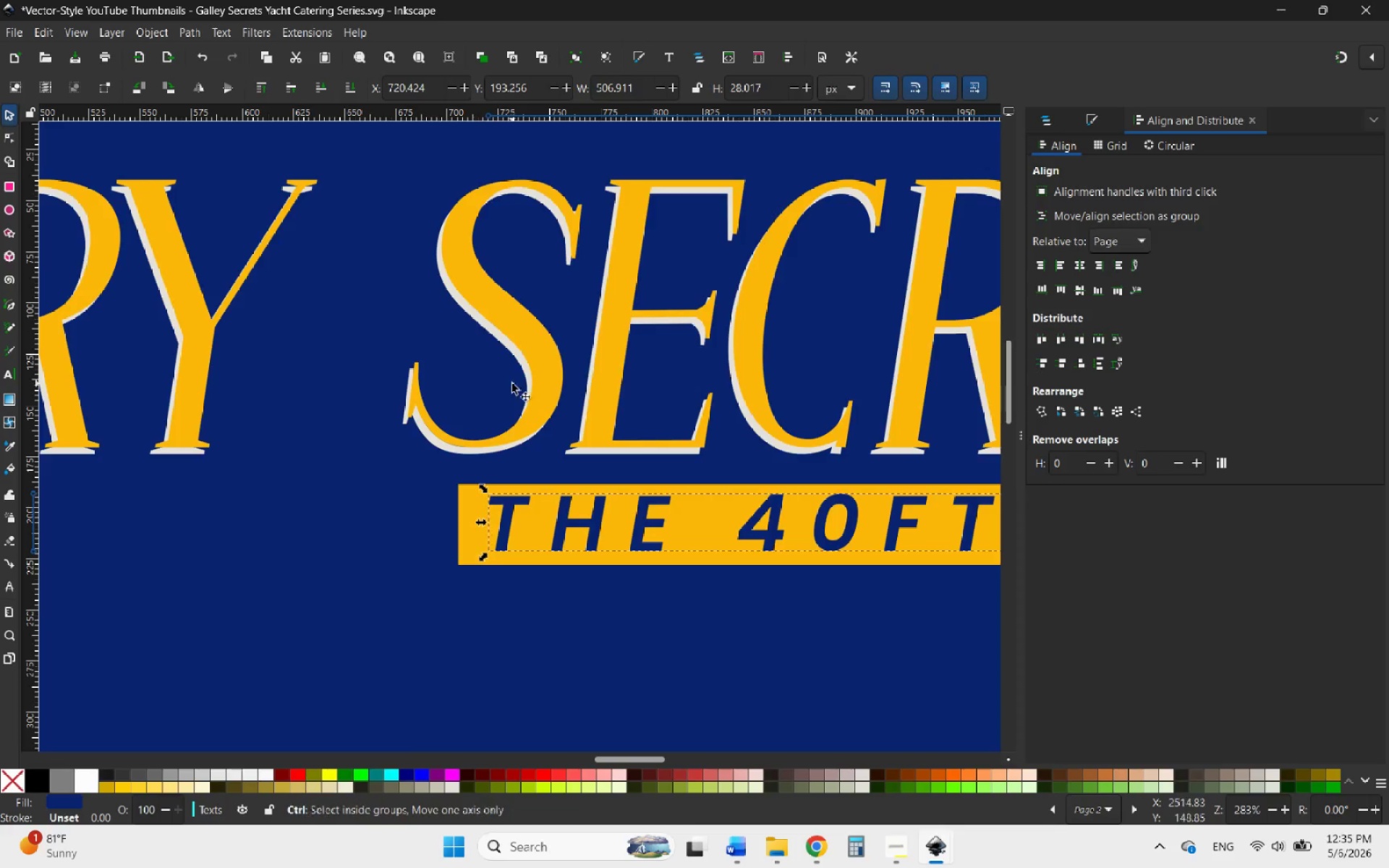 
hold_key(key=ControlLeft, duration=0.56)
scroll: coordinate [512, 384], scroll_direction: down, amount: 6.0
 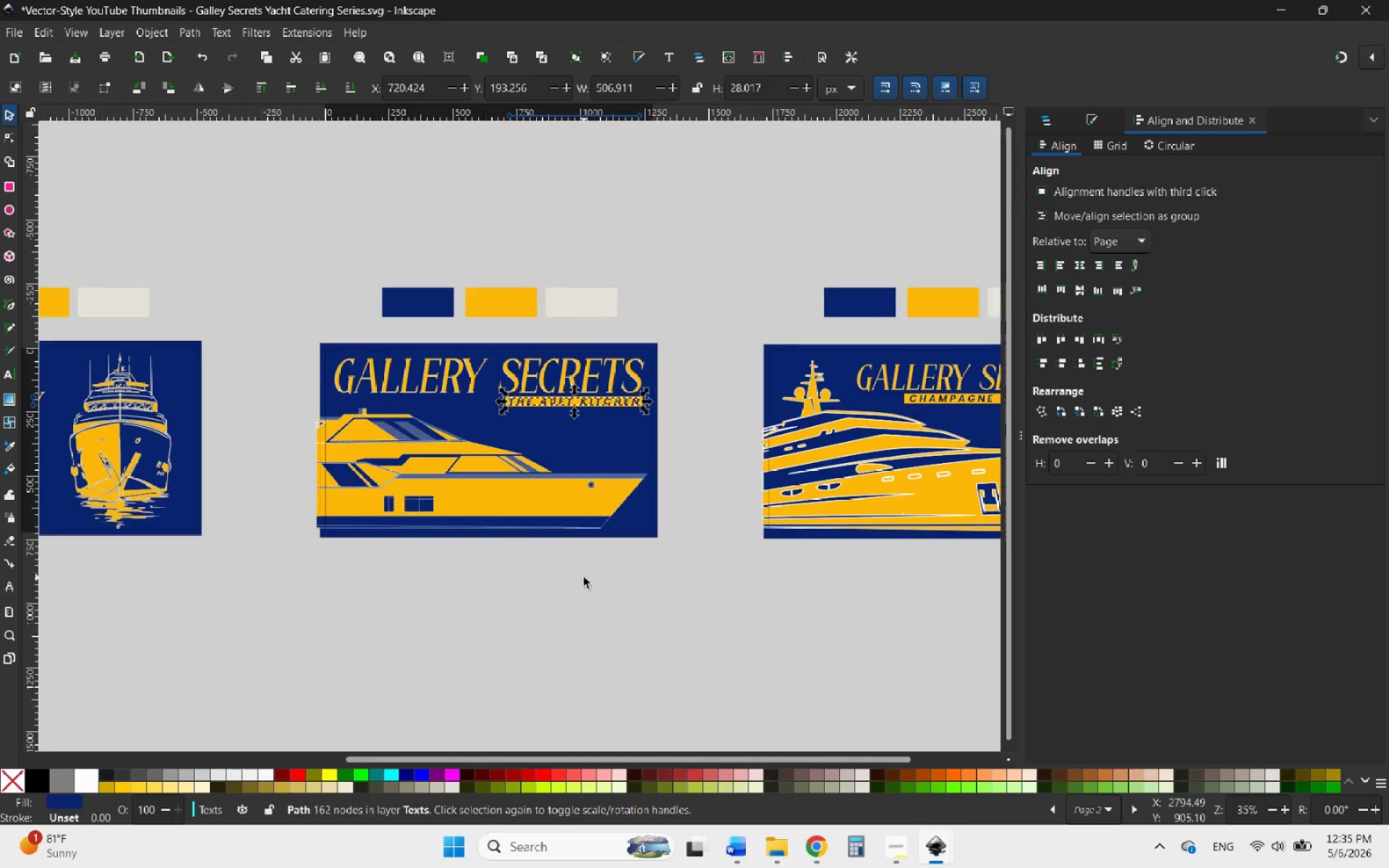 
left_click([583, 578])
 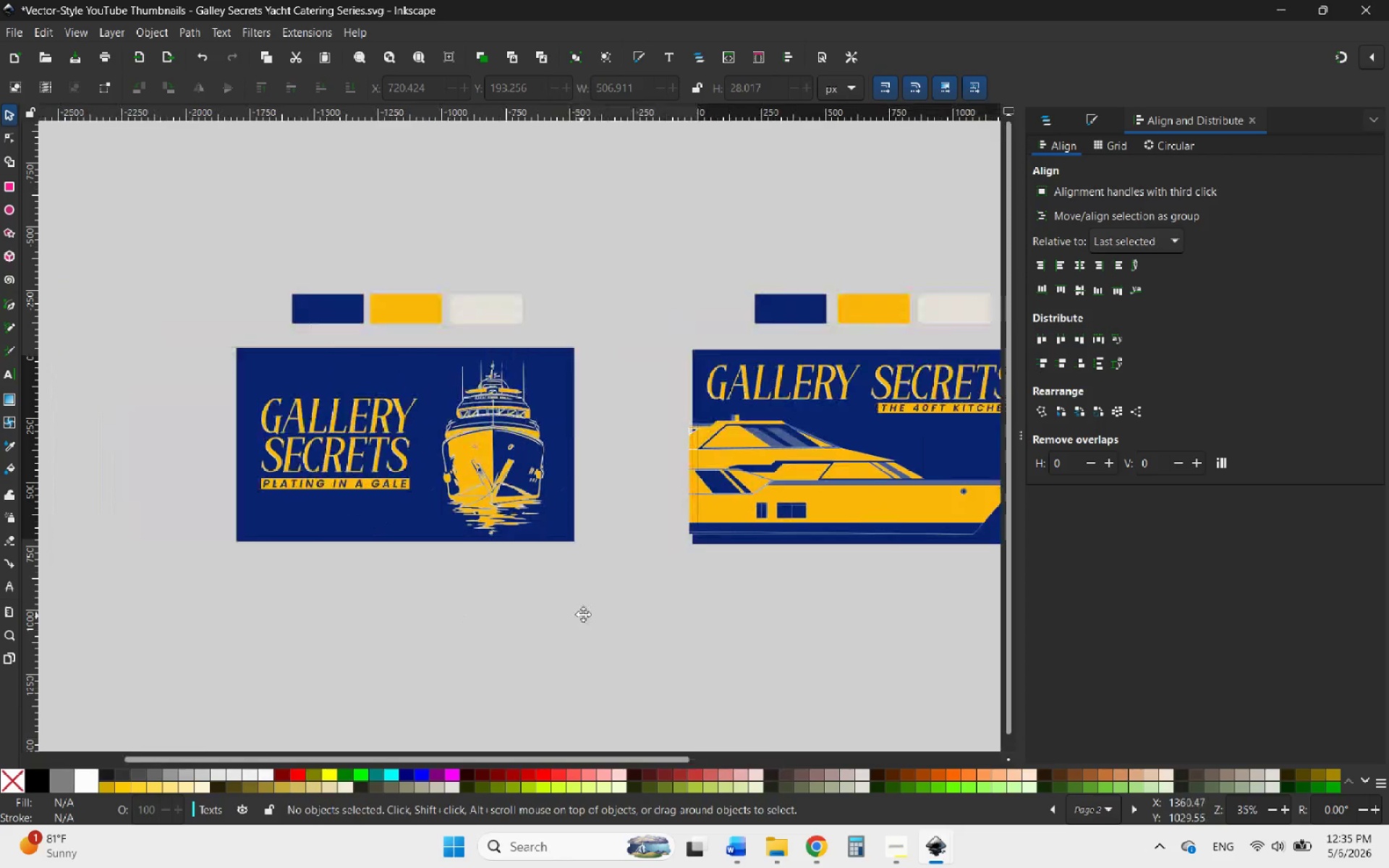 
hold_key(key=ControlLeft, duration=1.64)
scroll: coordinate [553, 490], scroll_direction: up, amount: 3.0
 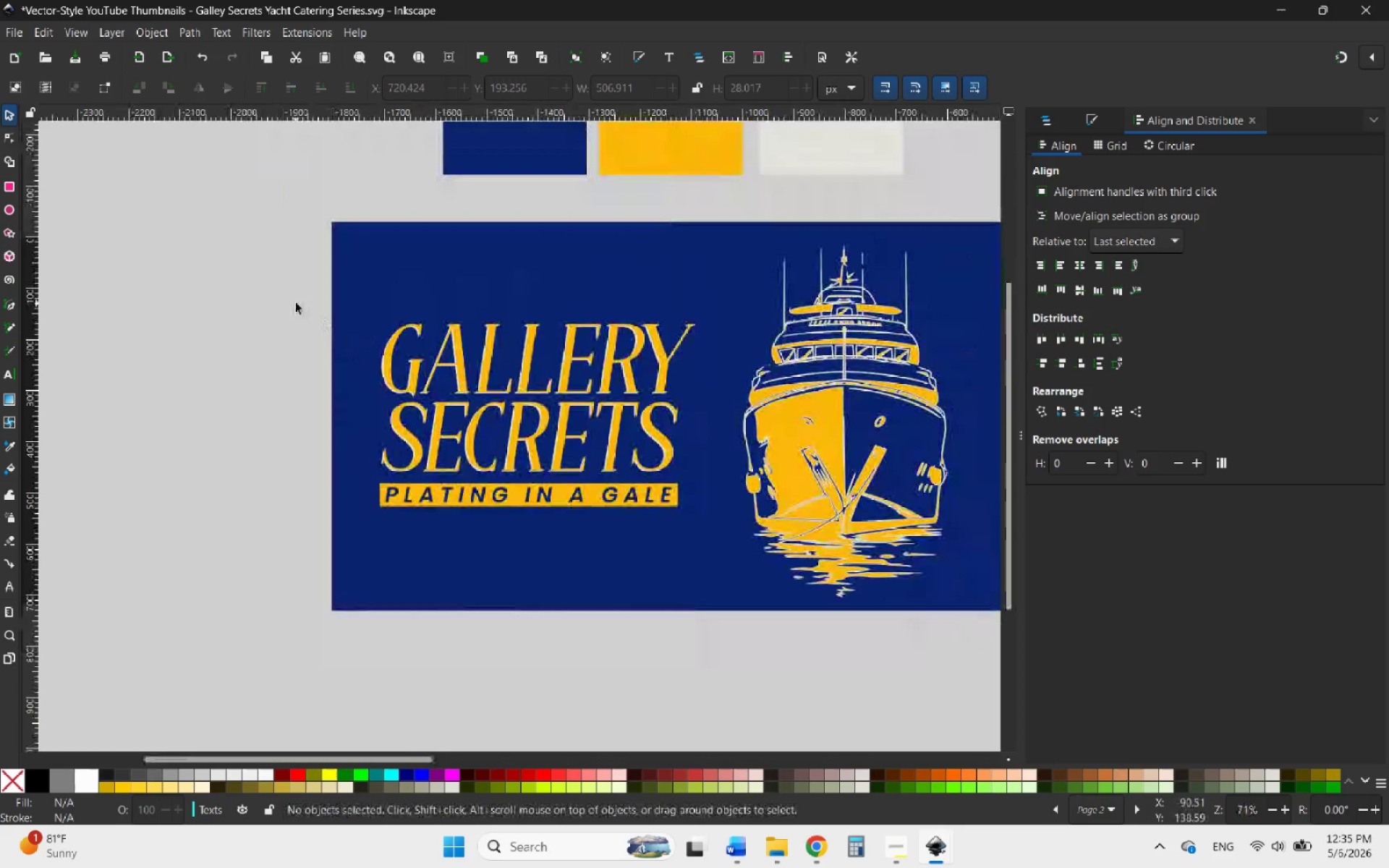 
left_click_drag(start_coordinate=[295, 302], to_coordinate=[707, 552])
 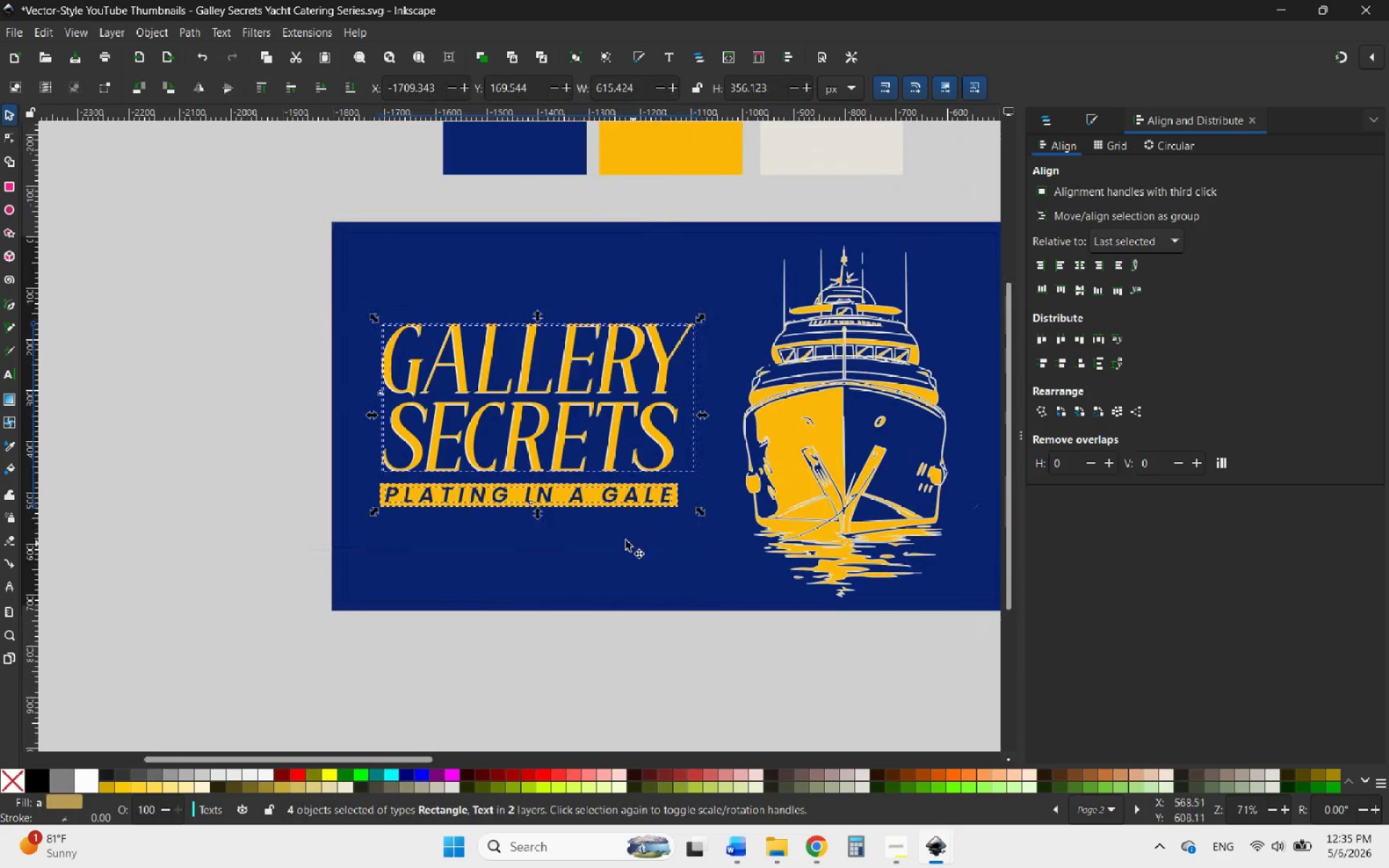 
hold_key(key=ControlLeft, duration=0.88)
scroll: coordinate [373, 485], scroll_direction: up, amount: 5.0
 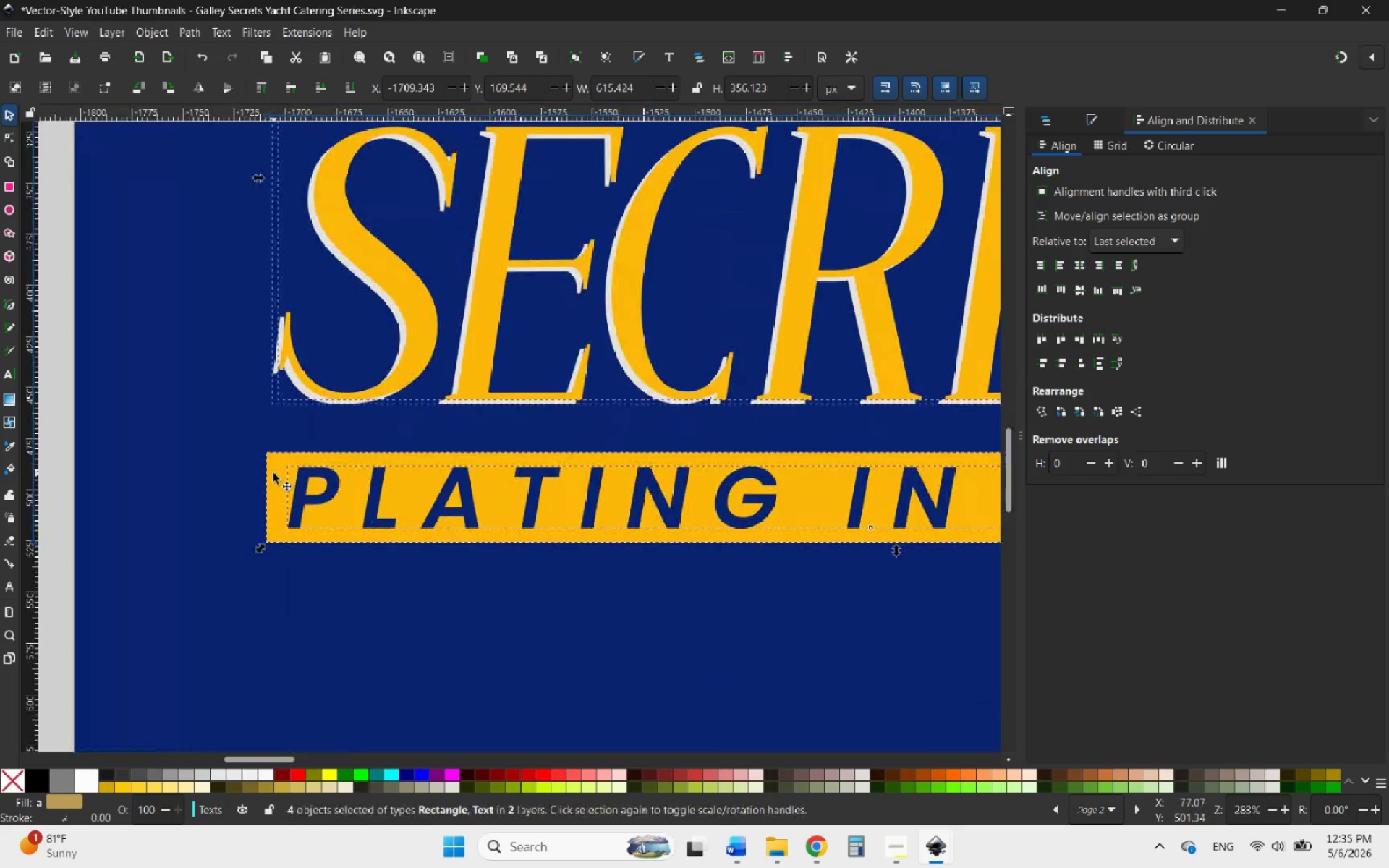 
hold_key(key=ShiftLeft, duration=1.94)
left_click([273, 474])
 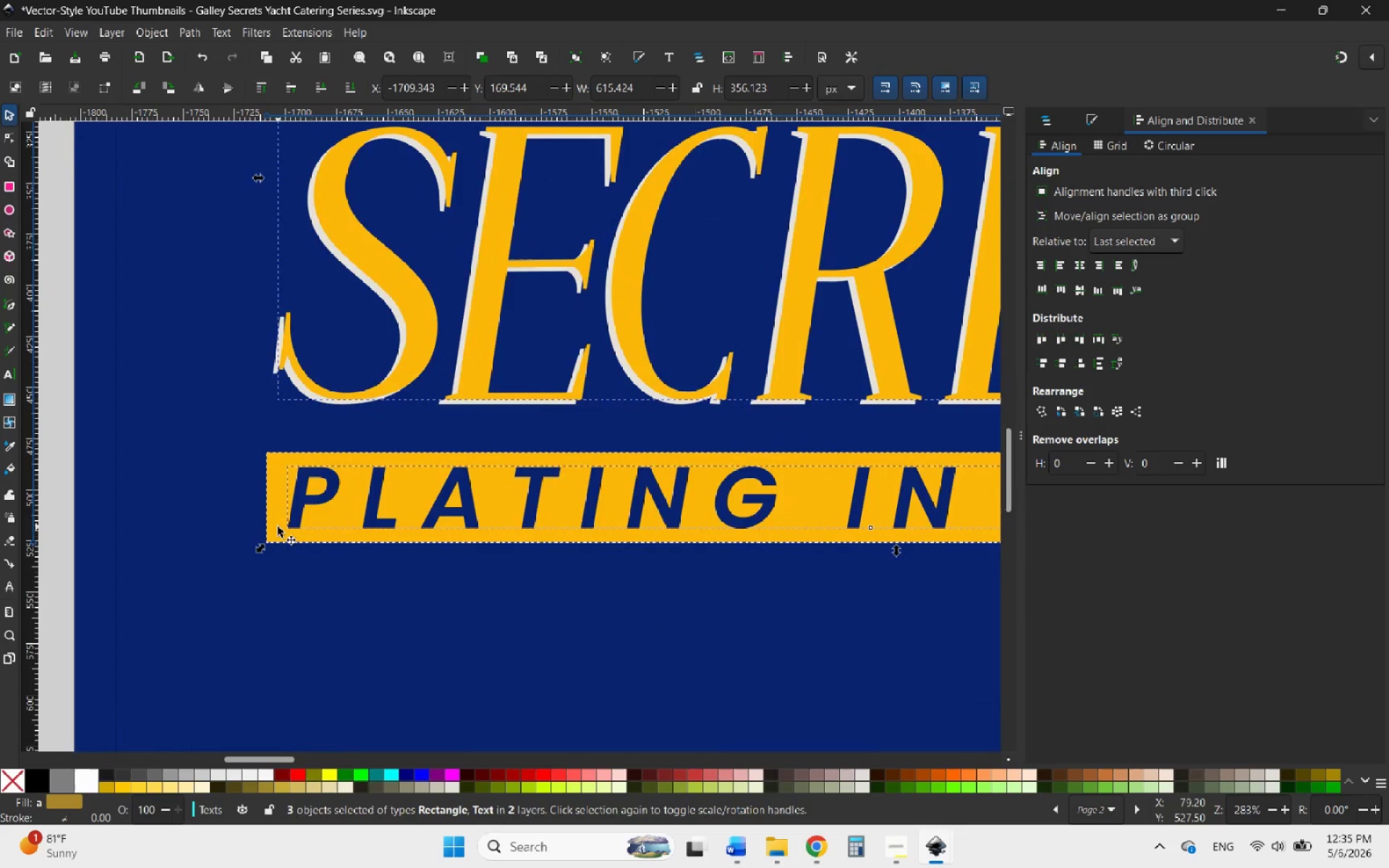 
hold_key(key=ControlLeft, duration=1.08)
 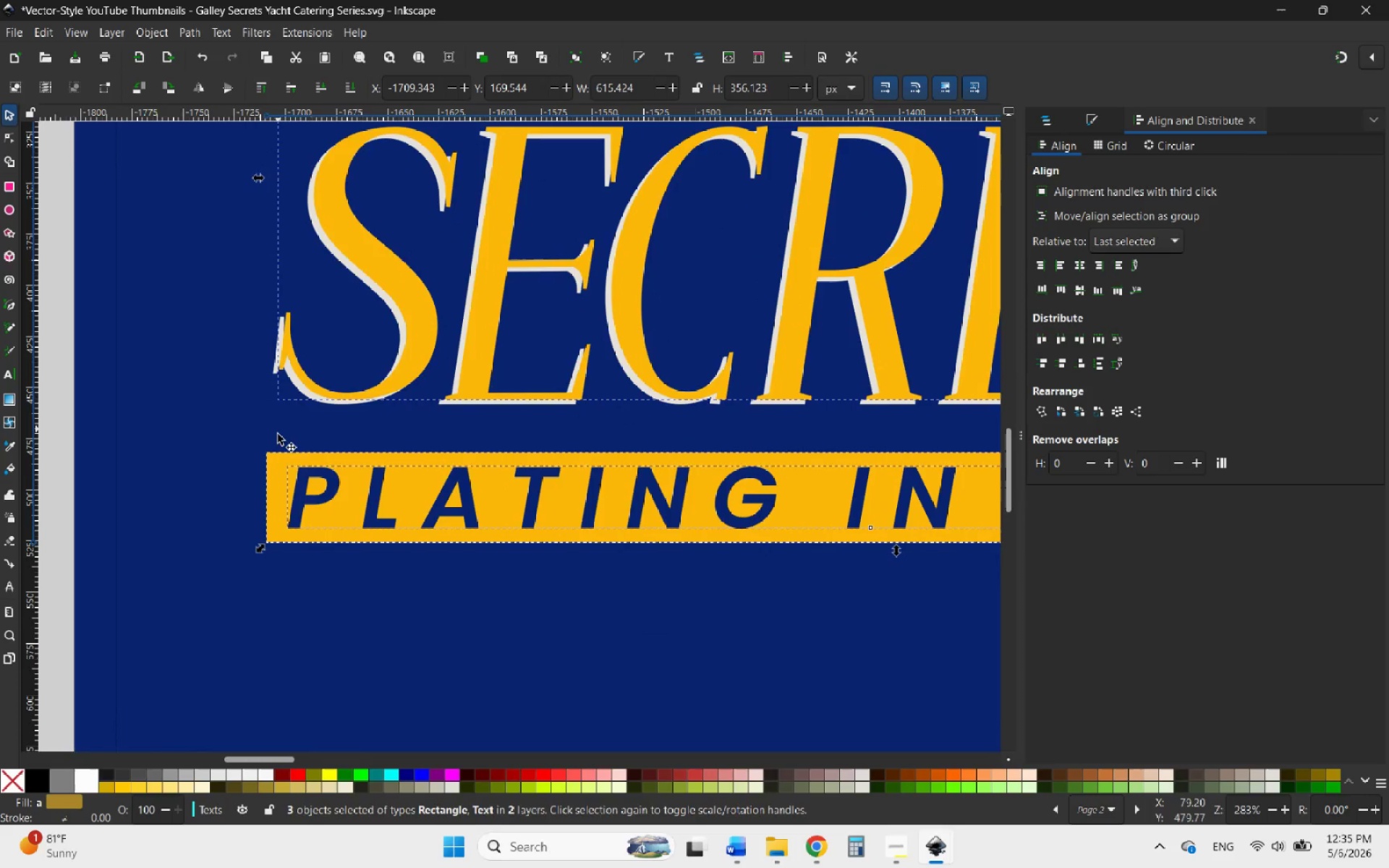 
hold_key(key=ControlLeft, duration=0.56)
scroll: coordinate [311, 508], scroll_direction: down, amount: 4.0
 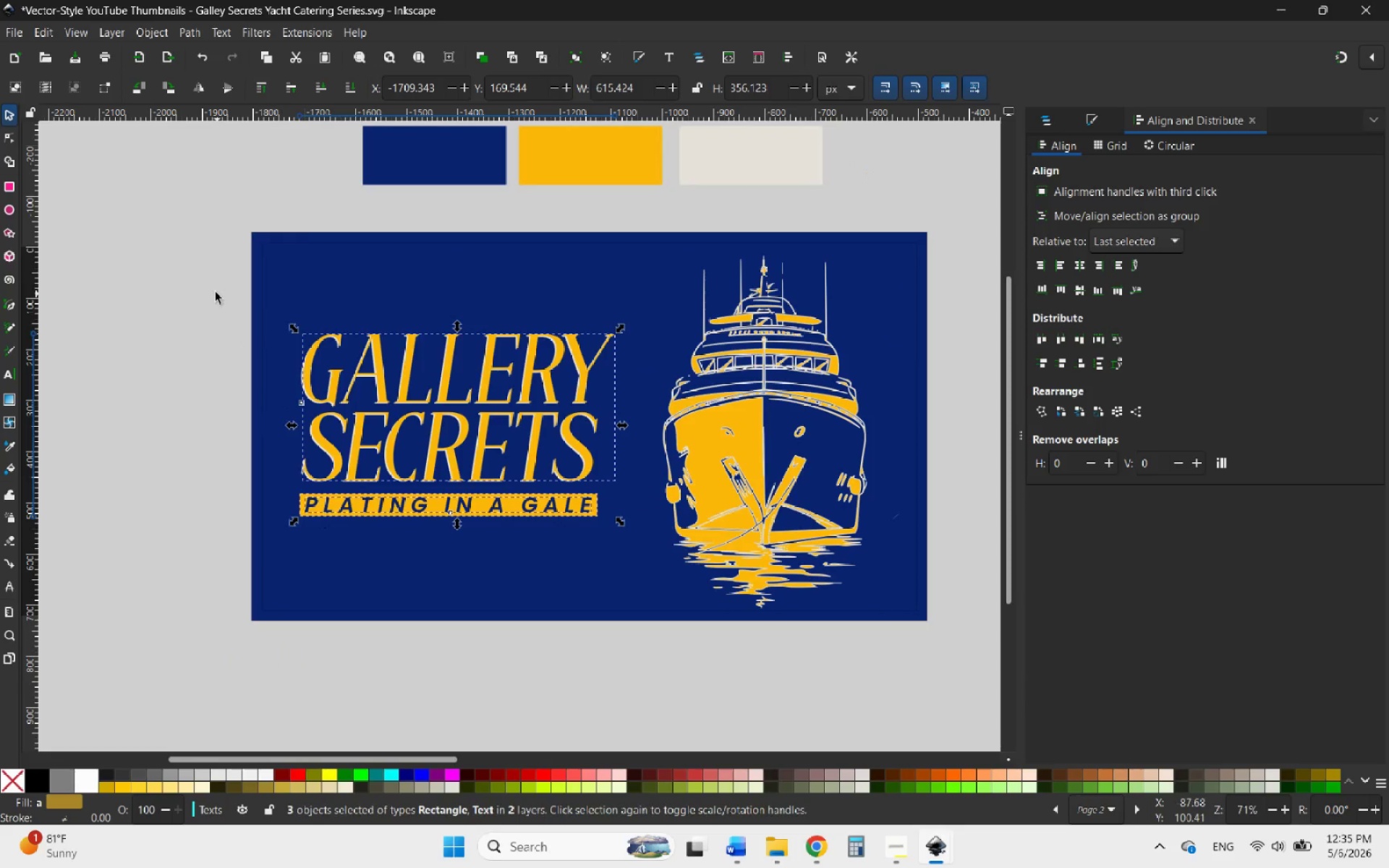 
left_click_drag(start_coordinate=[200, 278], to_coordinate=[655, 662])
 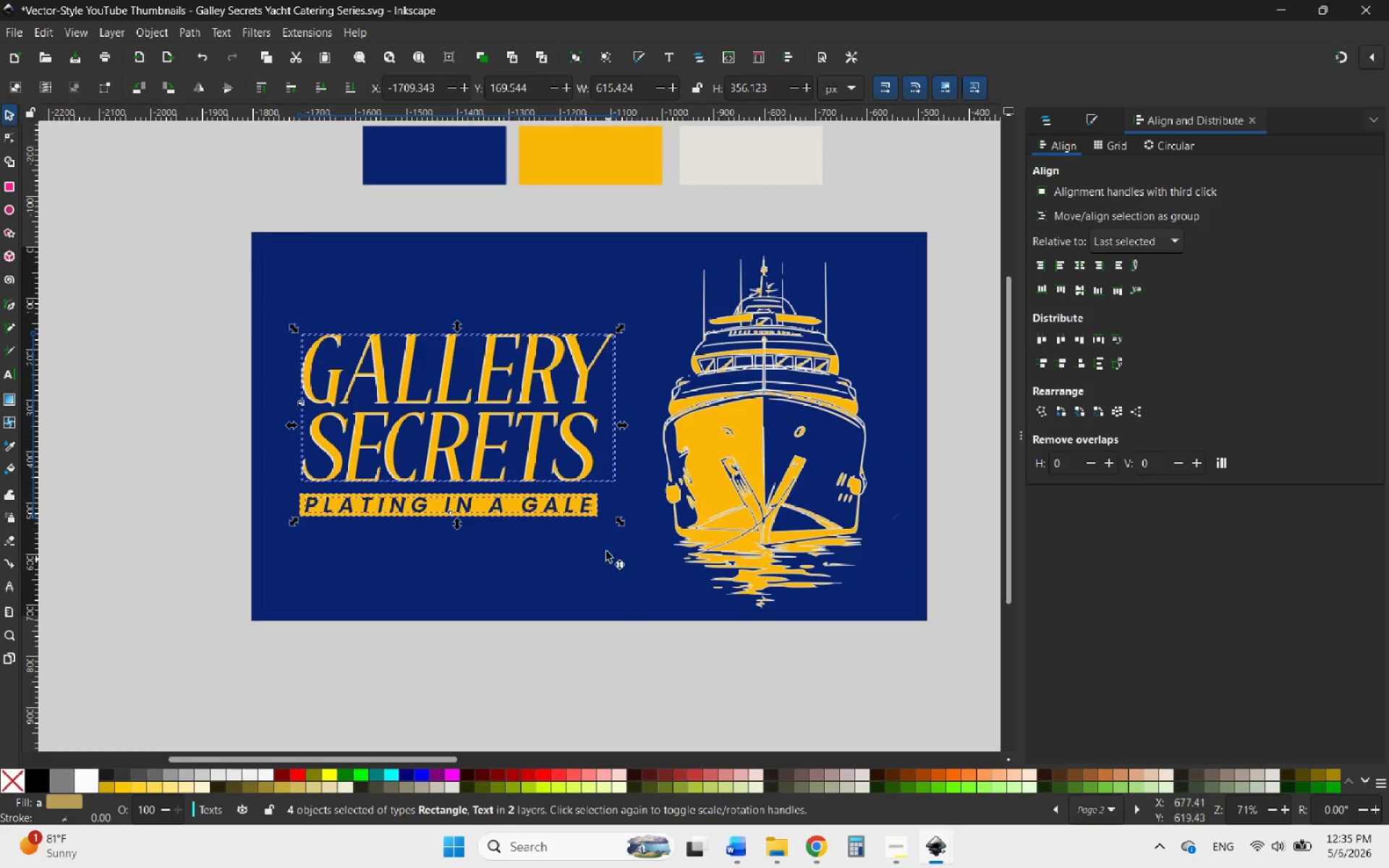 
hold_key(key=ControlLeft, duration=2.64)
scroll: coordinate [836, 689], scroll_direction: up, amount: 5.0
 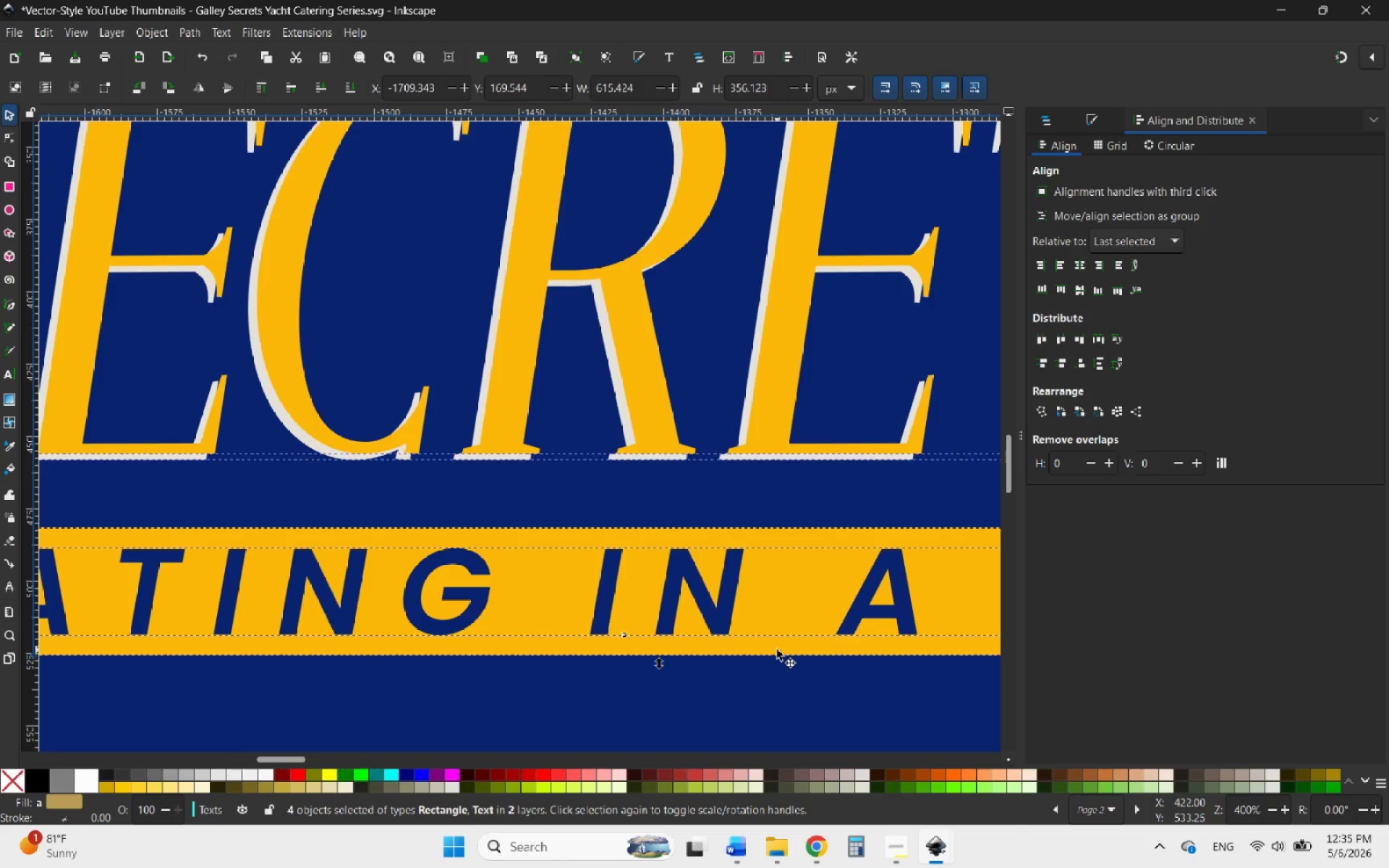 
hold_key(key=ShiftLeft, duration=0.91)
left_click([777, 650])
 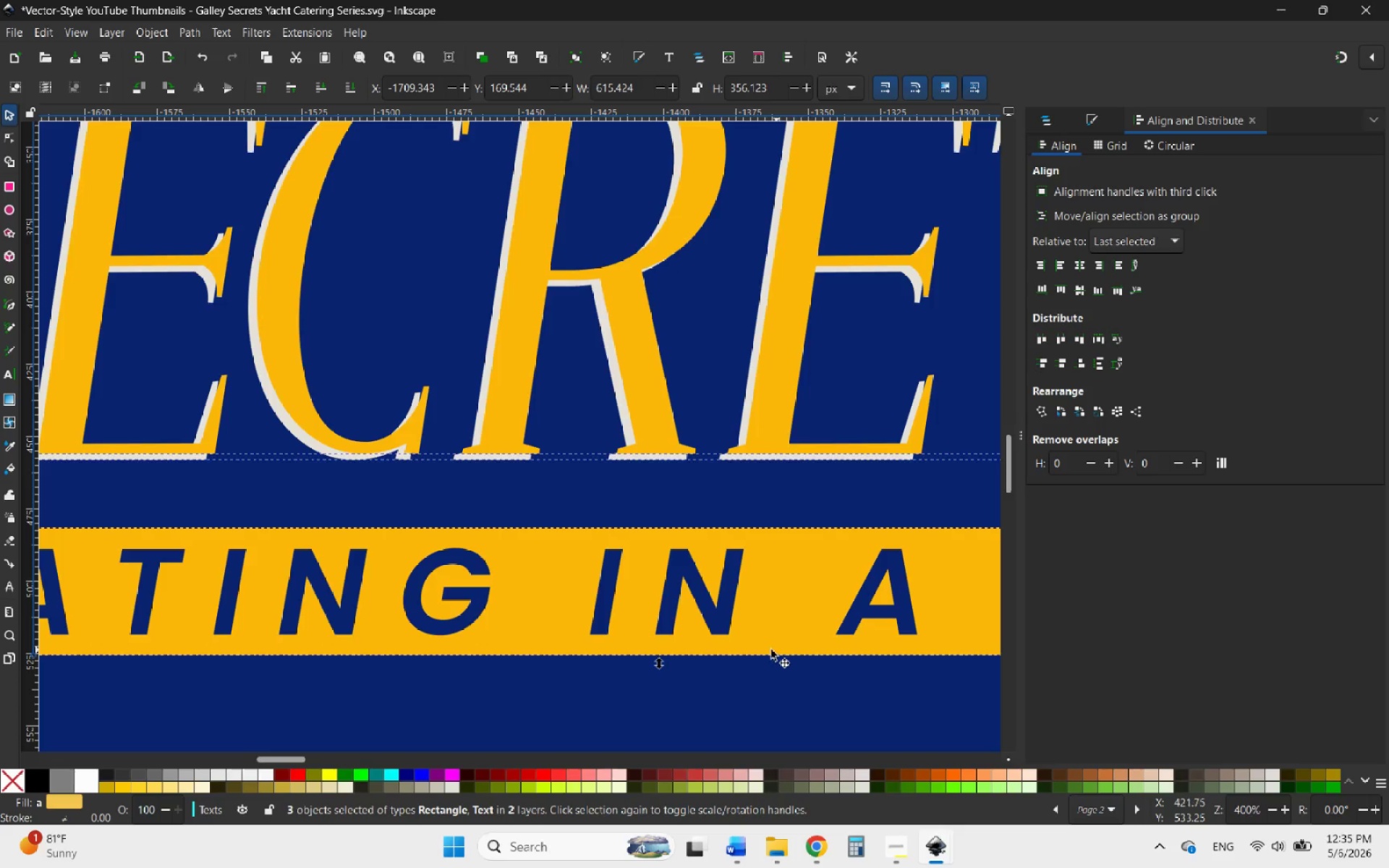 
hold_key(key=ControlLeft, duration=2.61)
scroll: coordinate [598, 627], scroll_direction: down, amount: 4.0
 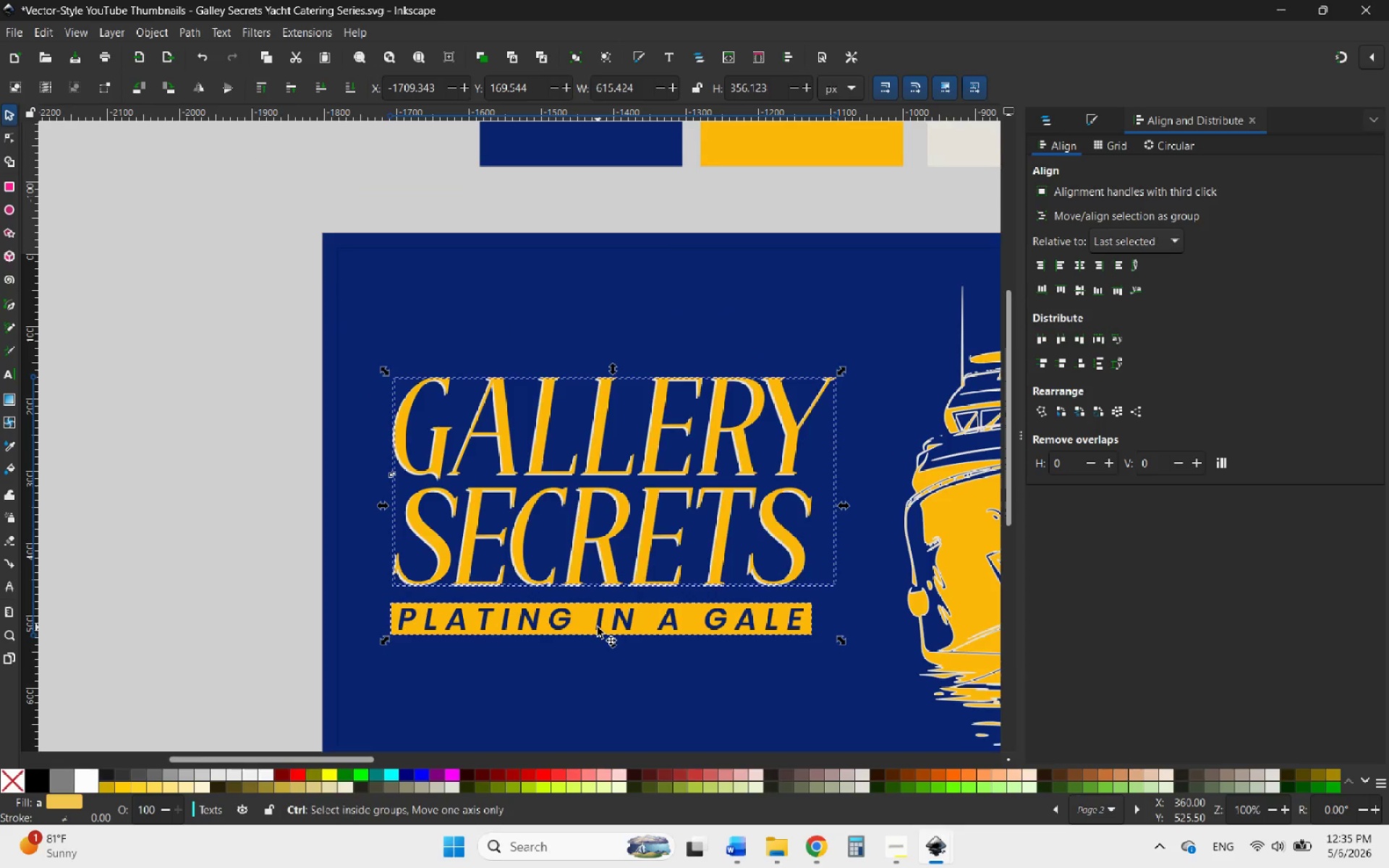 
scroll: coordinate [598, 627], scroll_direction: up, amount: 2.0
 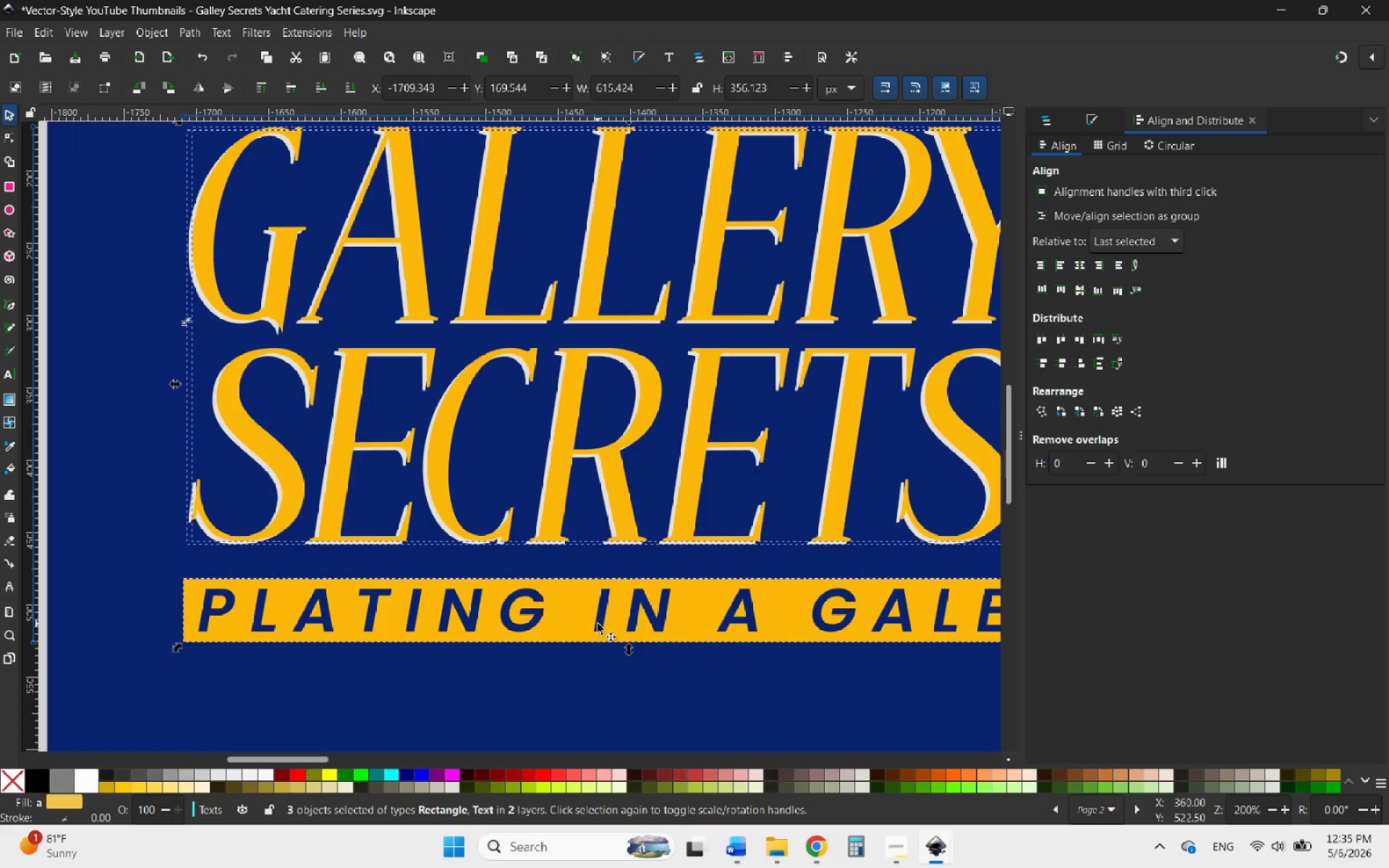 
hold_key(key=ShiftLeft, duration=6.27)
left_click([600, 618])
 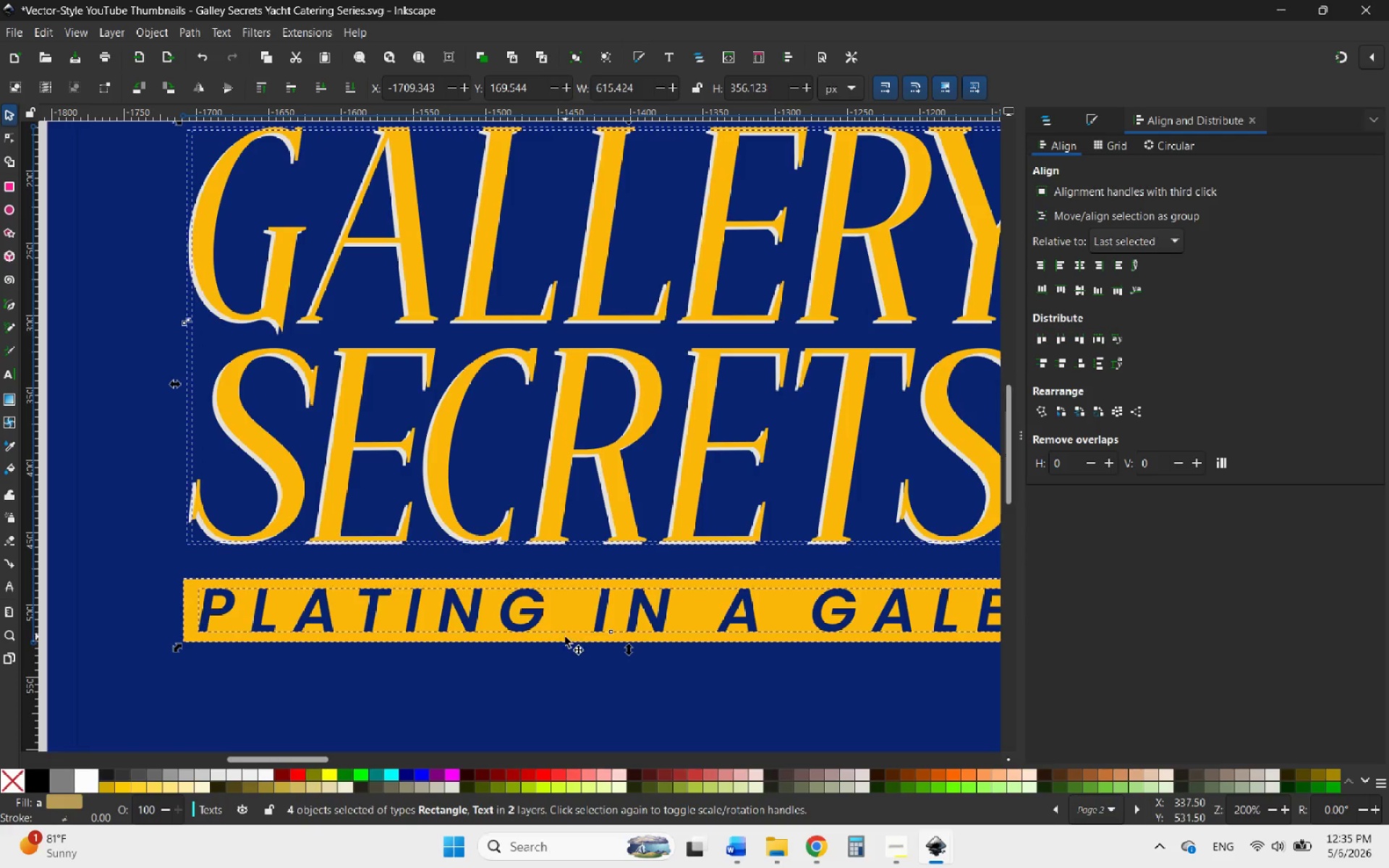 
left_click([564, 637])
 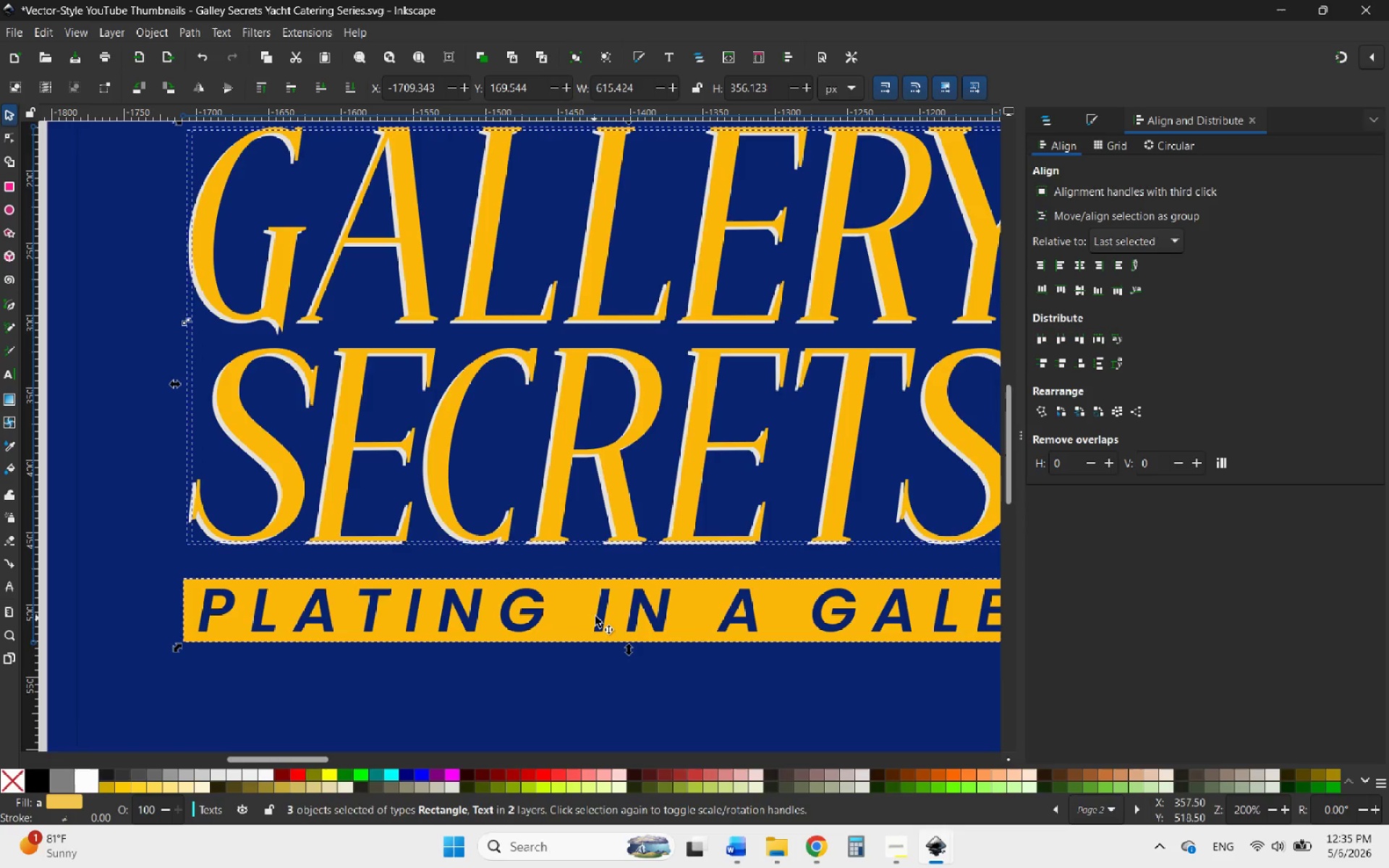 
left_click([598, 616])
 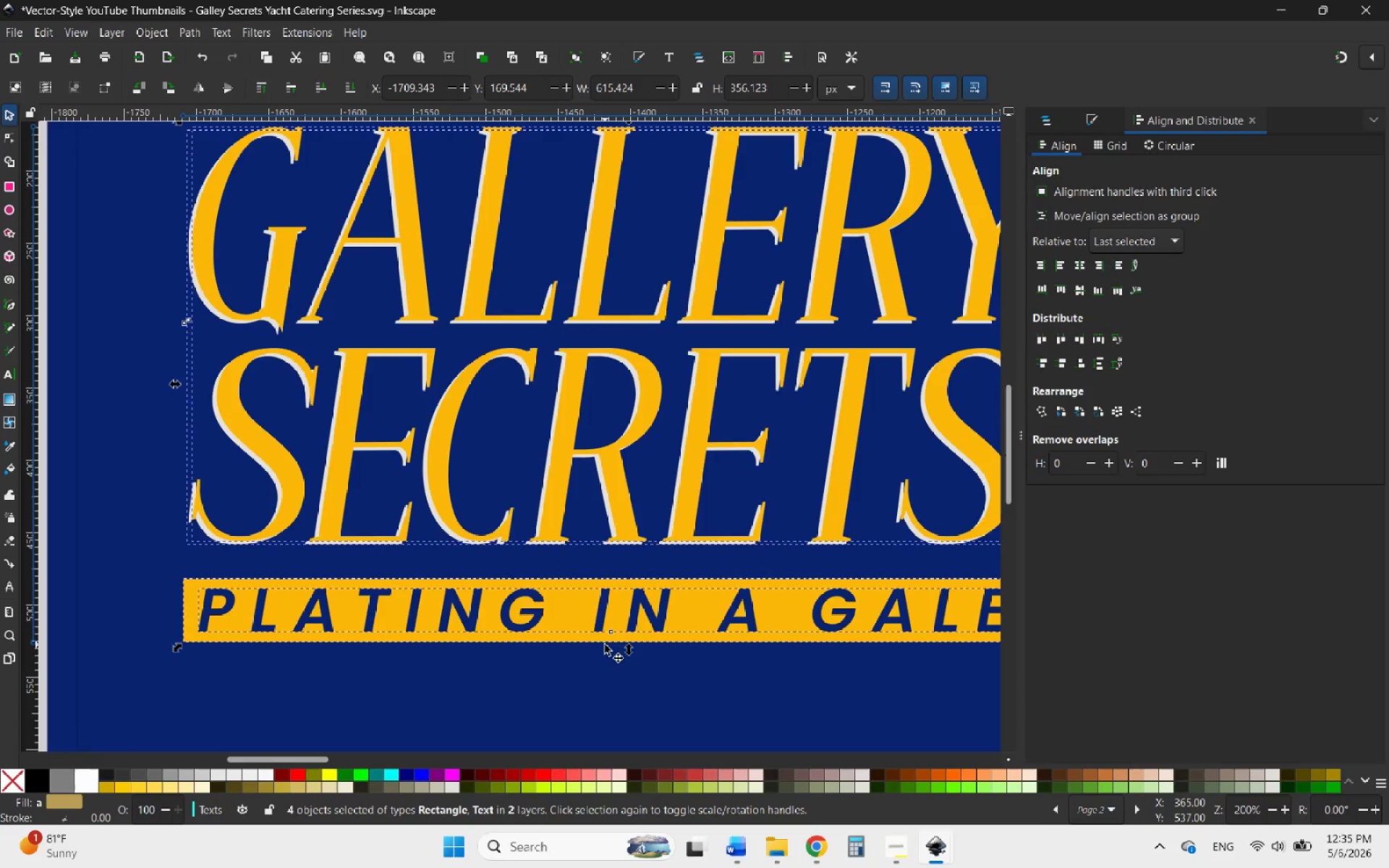 
left_click([605, 644])
 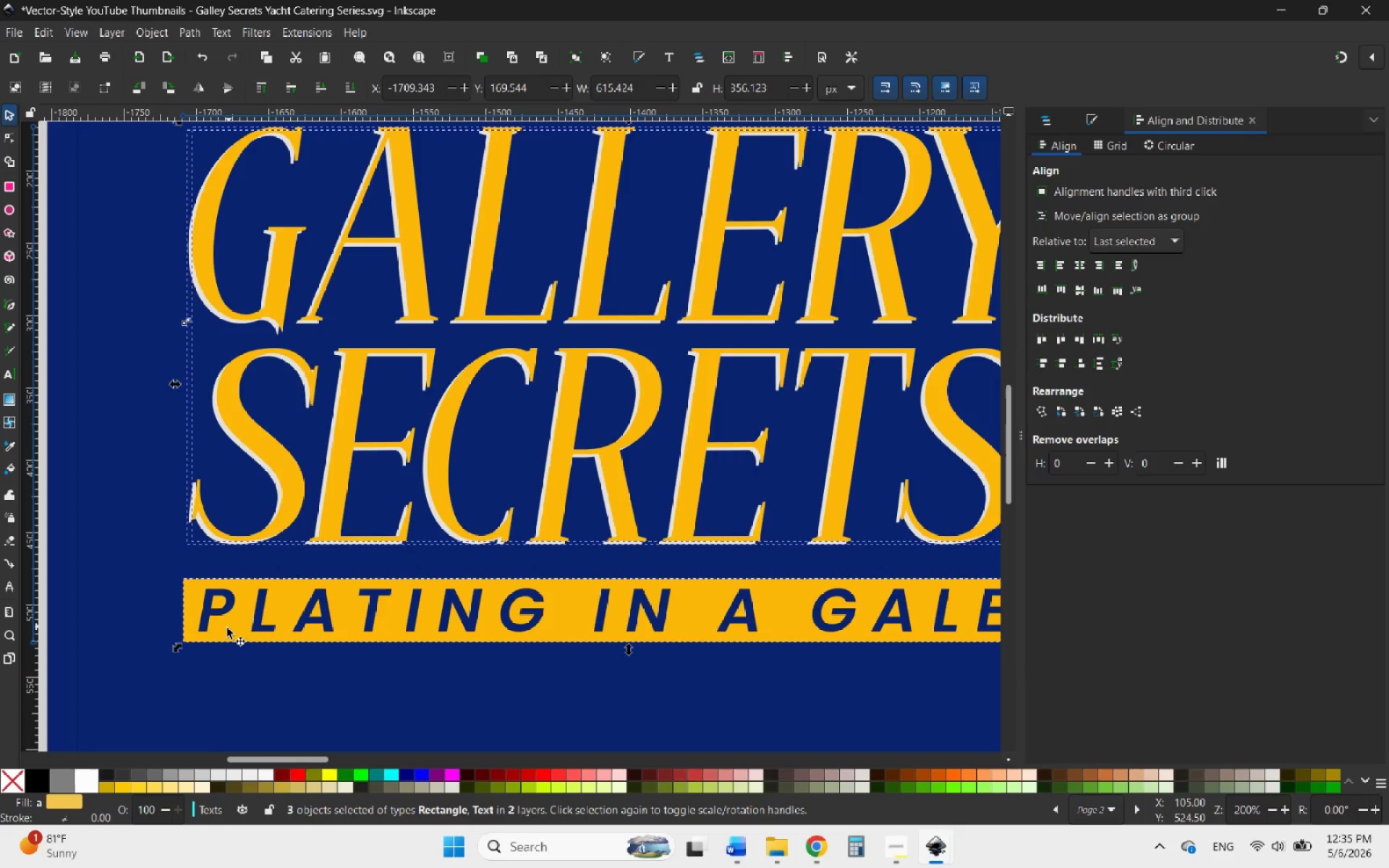 
hold_key(key=ShiftLeft, duration=5.61)
left_click([213, 640])
 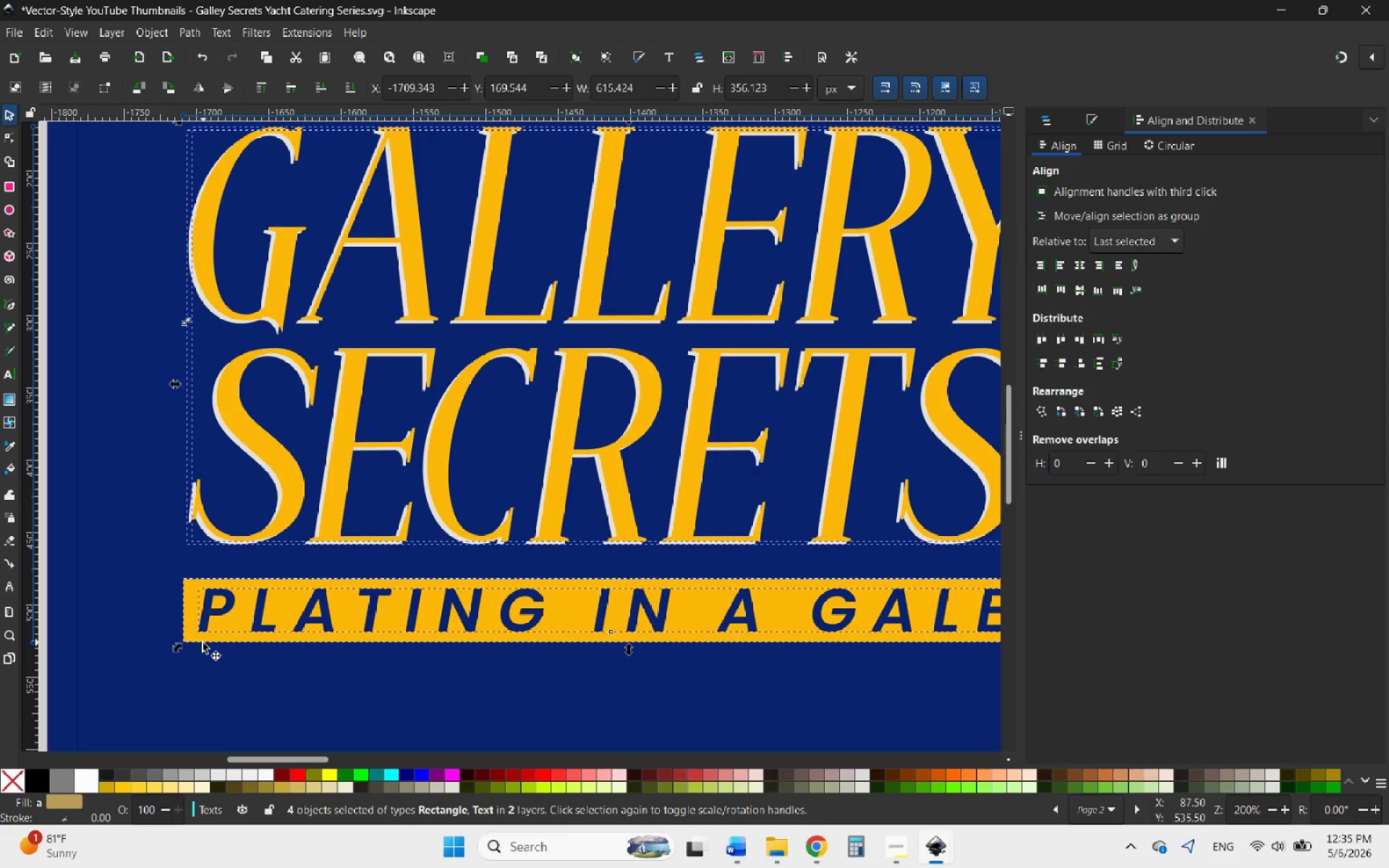 
left_click([198, 644])
 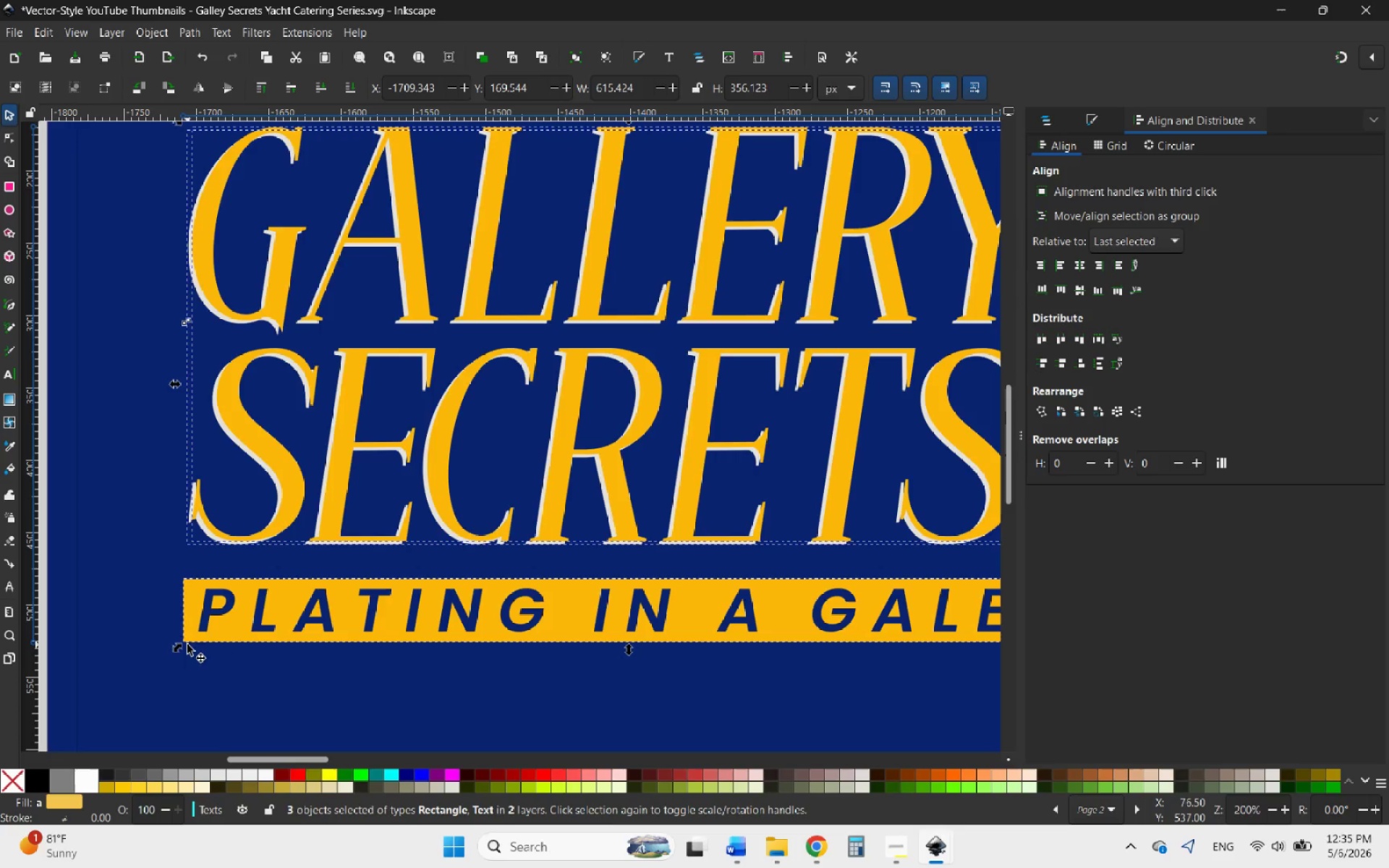 
left_click([187, 644])
 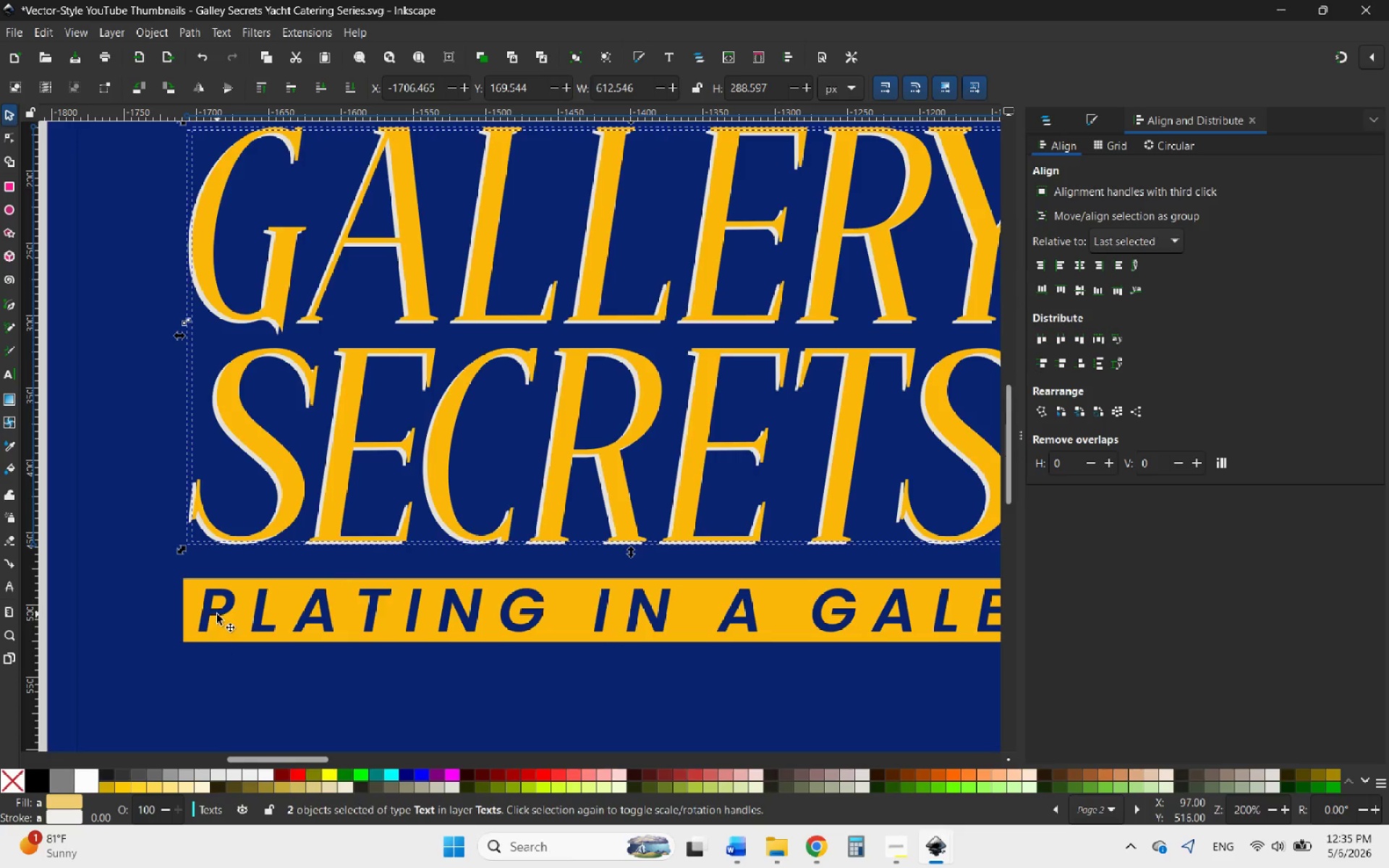 
left_click([217, 614])
 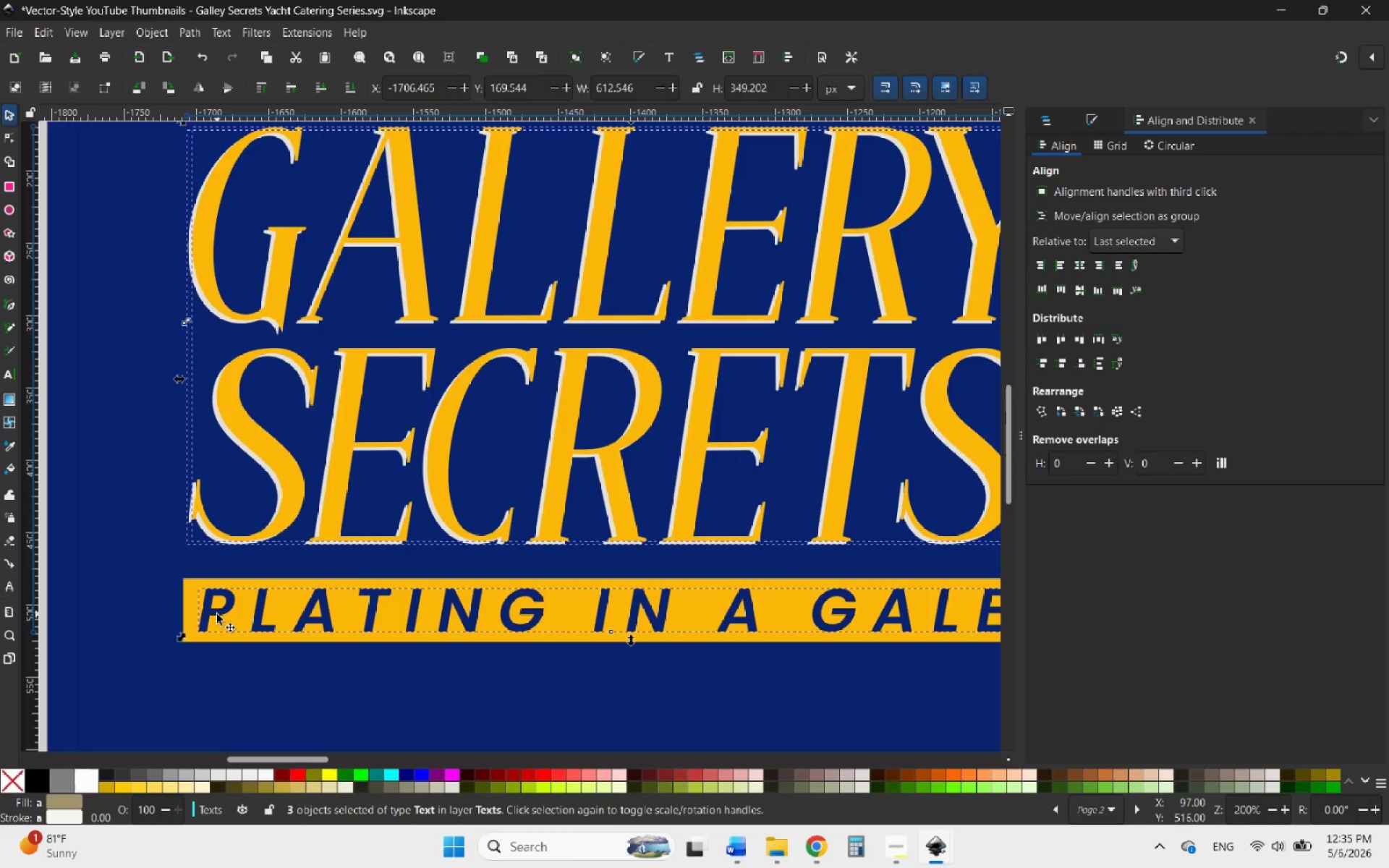 
hold_key(key=ShiftLeft, duration=0.88)
scroll: coordinate [232, 590], scroll_direction: down, amount: 3.0
 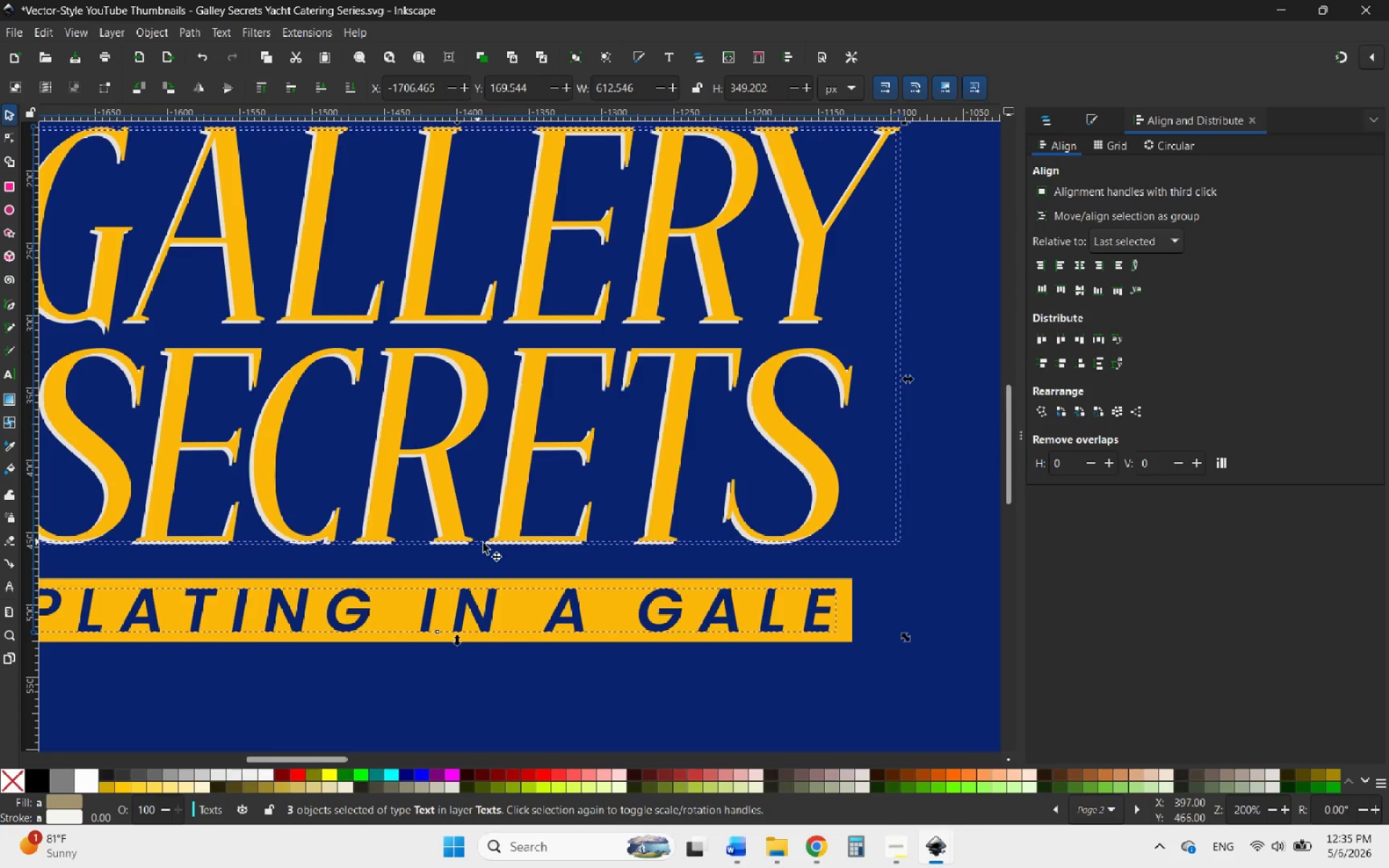 
hold_key(key=ControlLeft, duration=2.66)
scroll: coordinate [537, 555], scroll_direction: down, amount: 4.0
 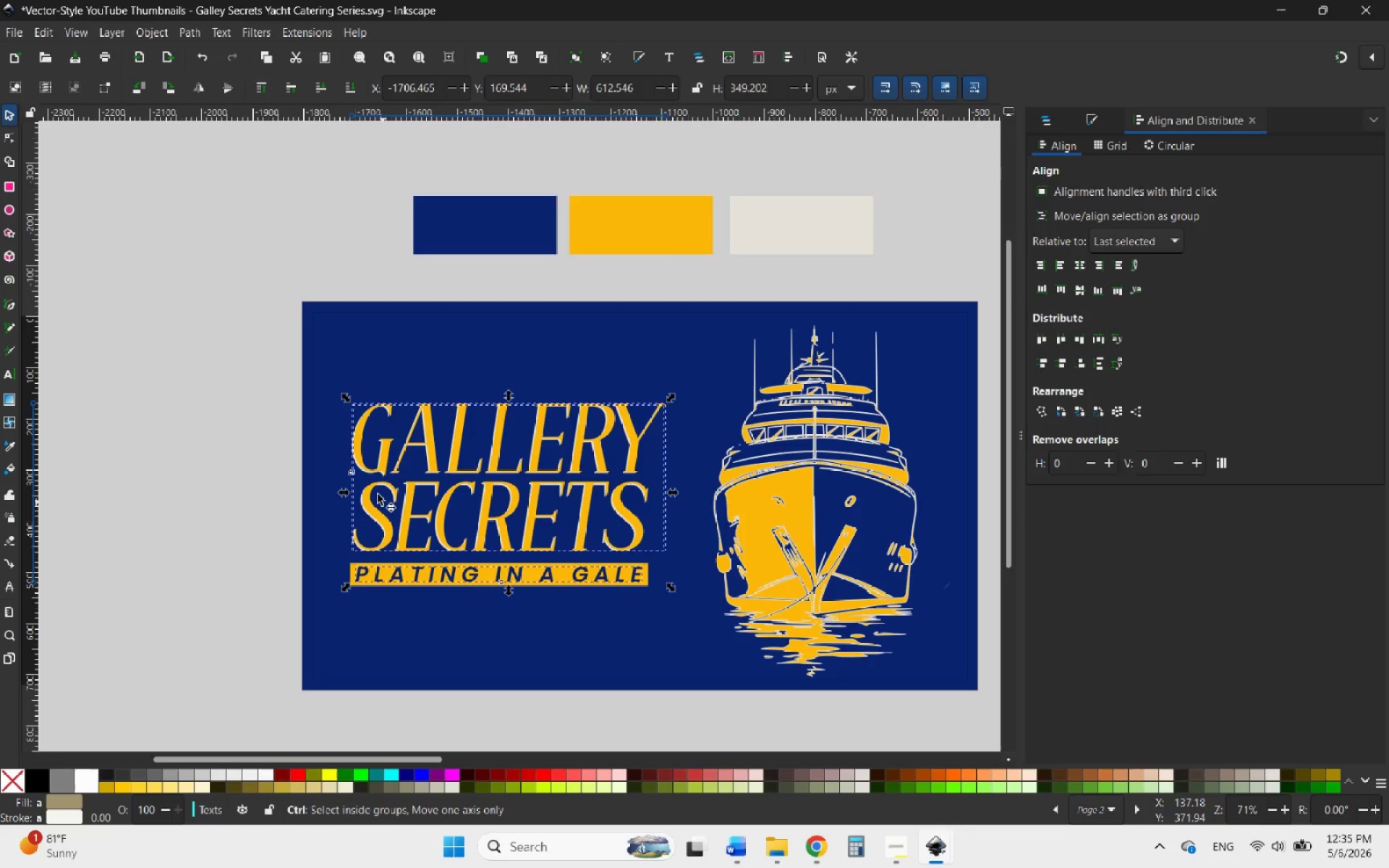 
scroll: coordinate [388, 482], scroll_direction: up, amount: 2.0
 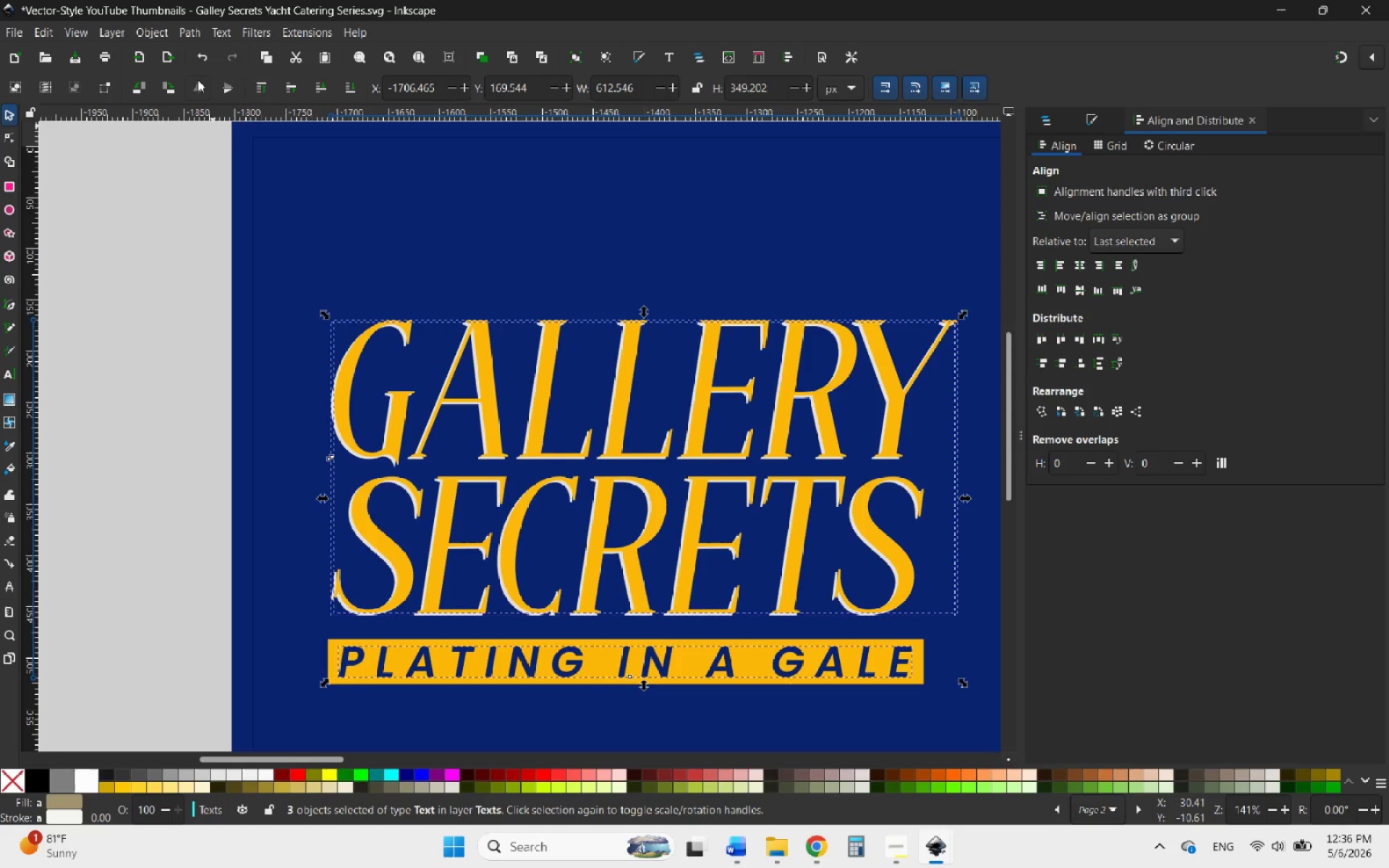 
left_click([164, 36])
 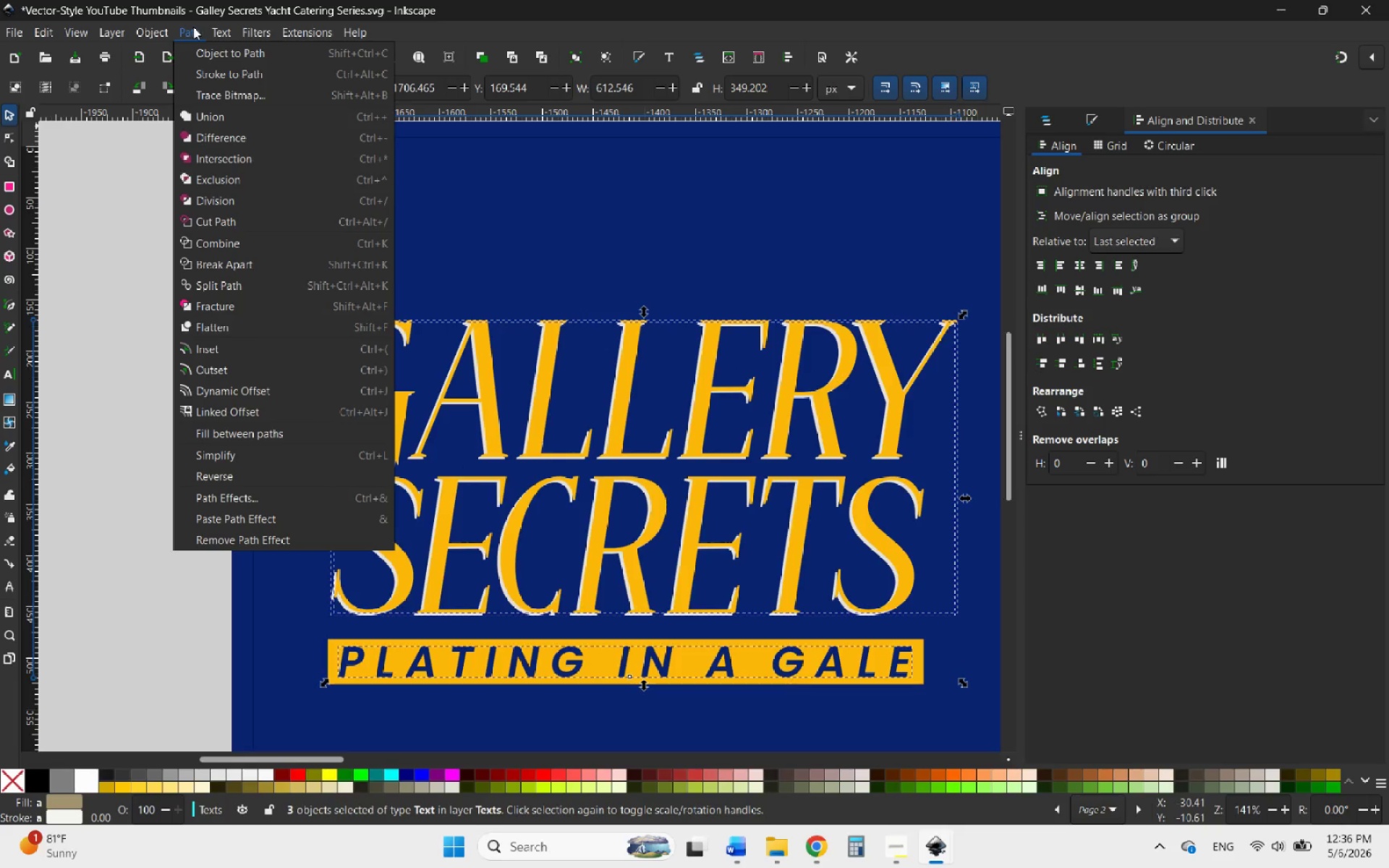 
left_click([231, 52])
 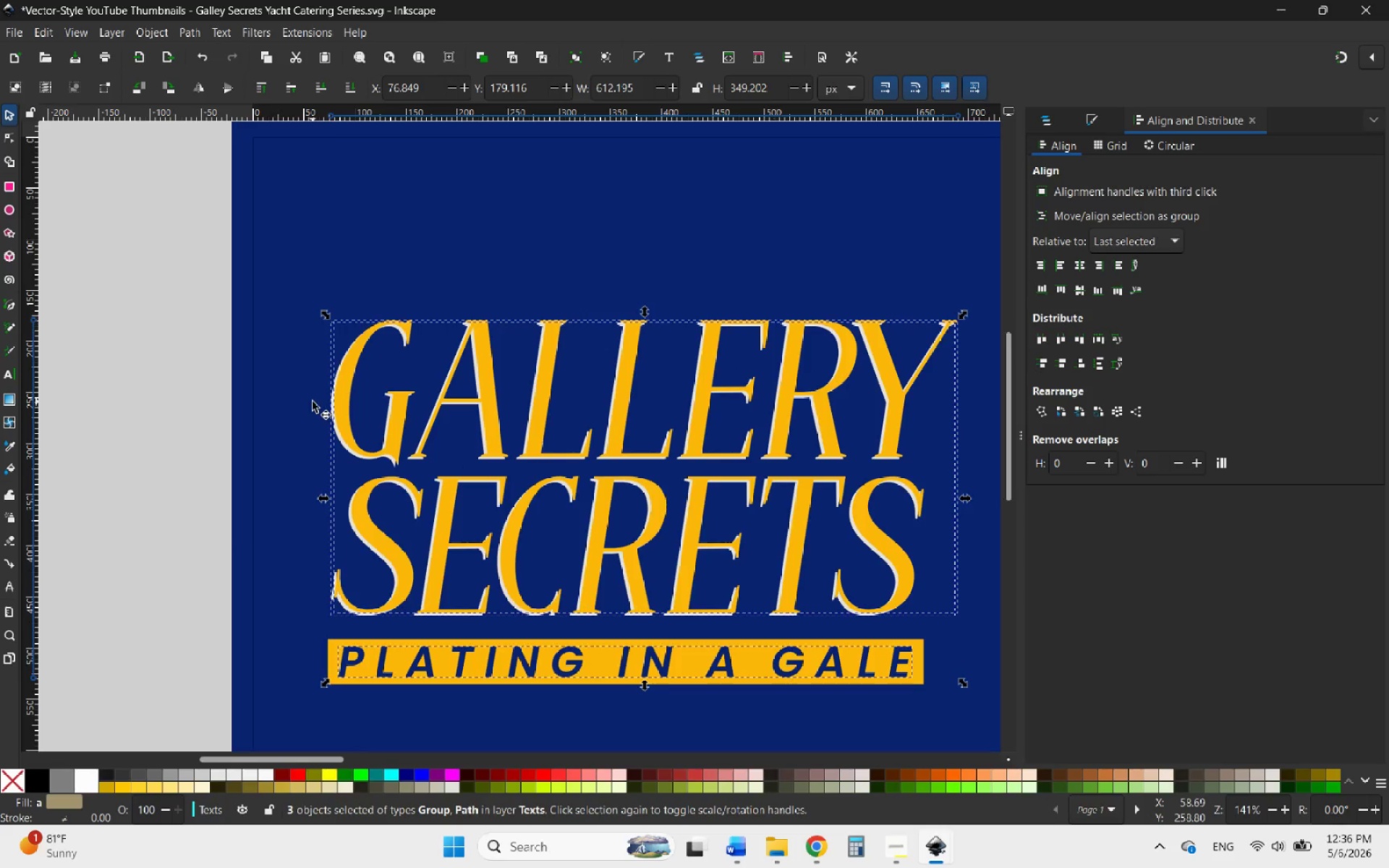 
hold_key(key=ControlLeft, duration=0.81)
scroll: coordinate [281, 407], scroll_direction: down, amount: 1.0
 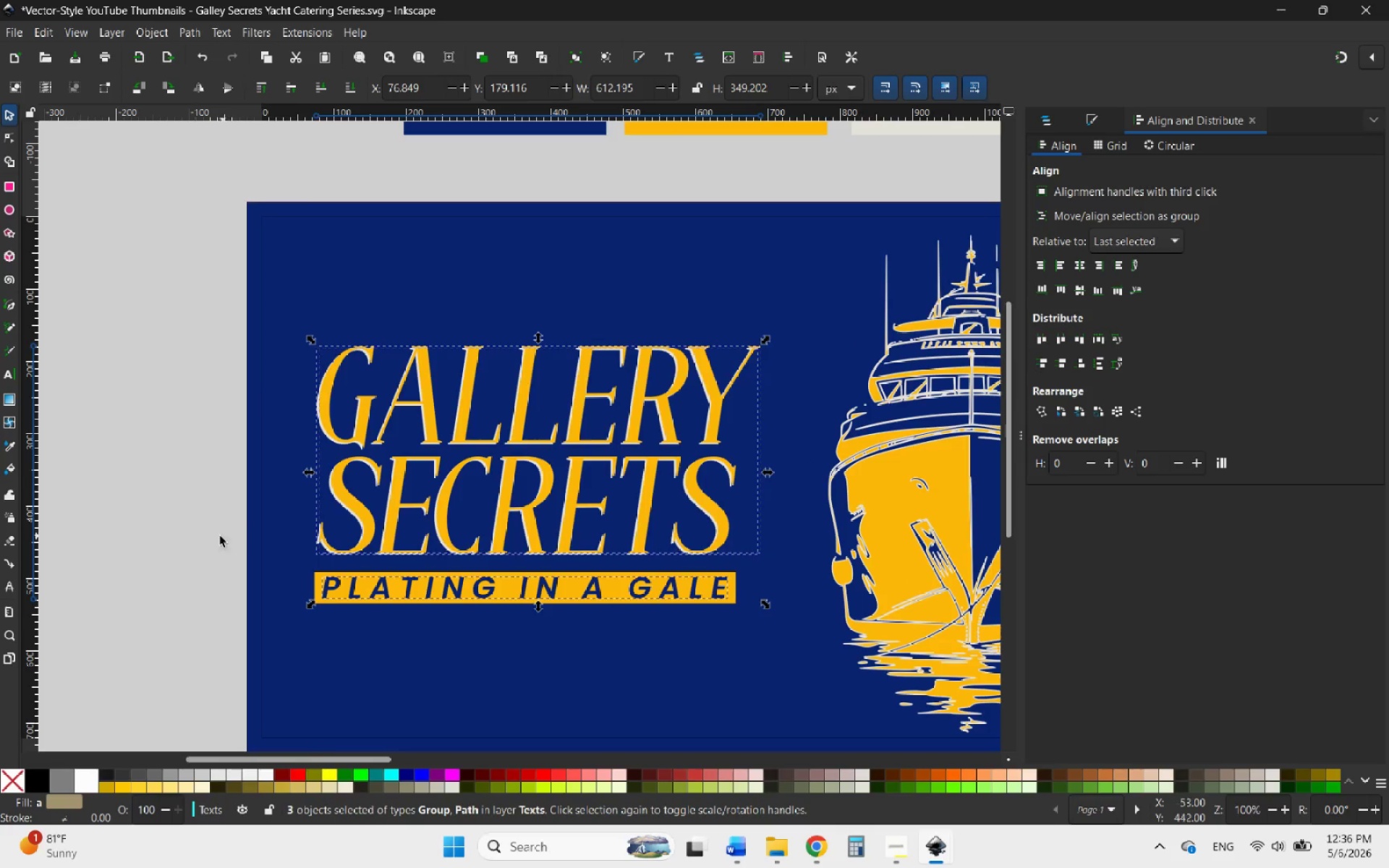 
left_click([191, 534])
 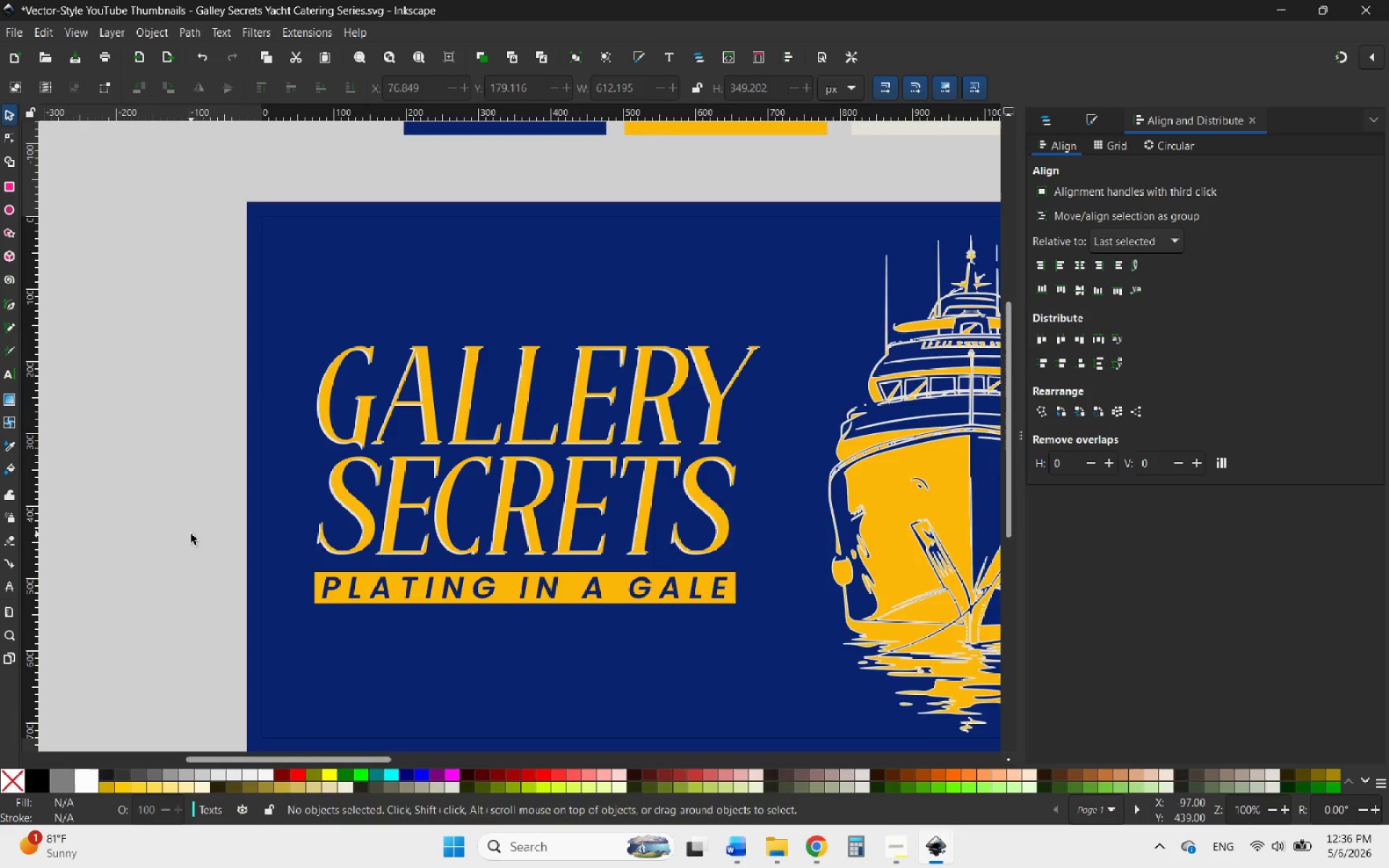 
hold_key(key=ControlLeft, duration=0.91)
scroll: coordinate [726, 621], scroll_direction: down, amount: 4.0
 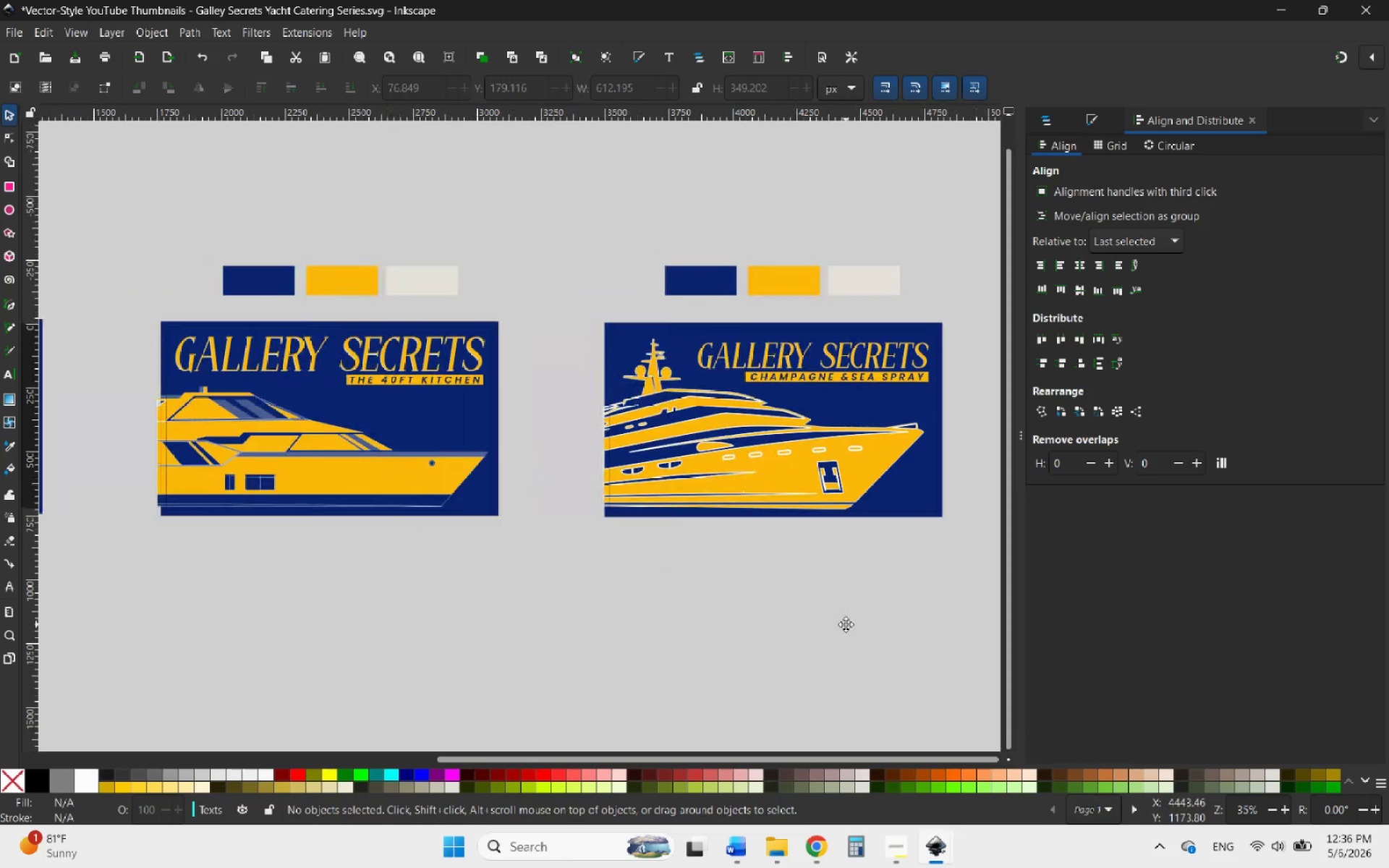 
hold_key(key=ControlLeft, duration=0.59)
scroll: coordinate [834, 627], scroll_direction: down, amount: 4.0
 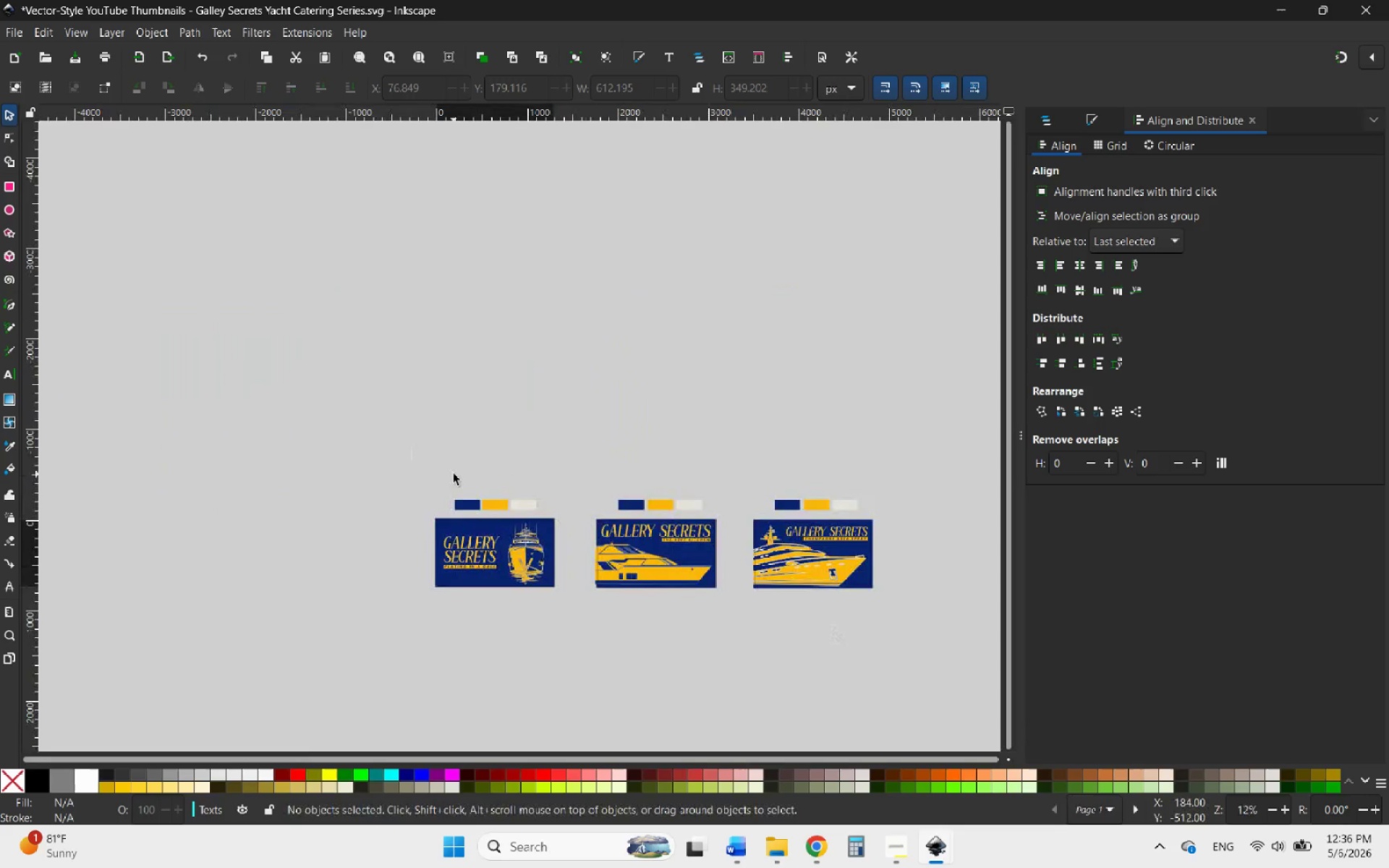 
left_click_drag(start_coordinate=[449, 474], to_coordinate=[881, 515])
 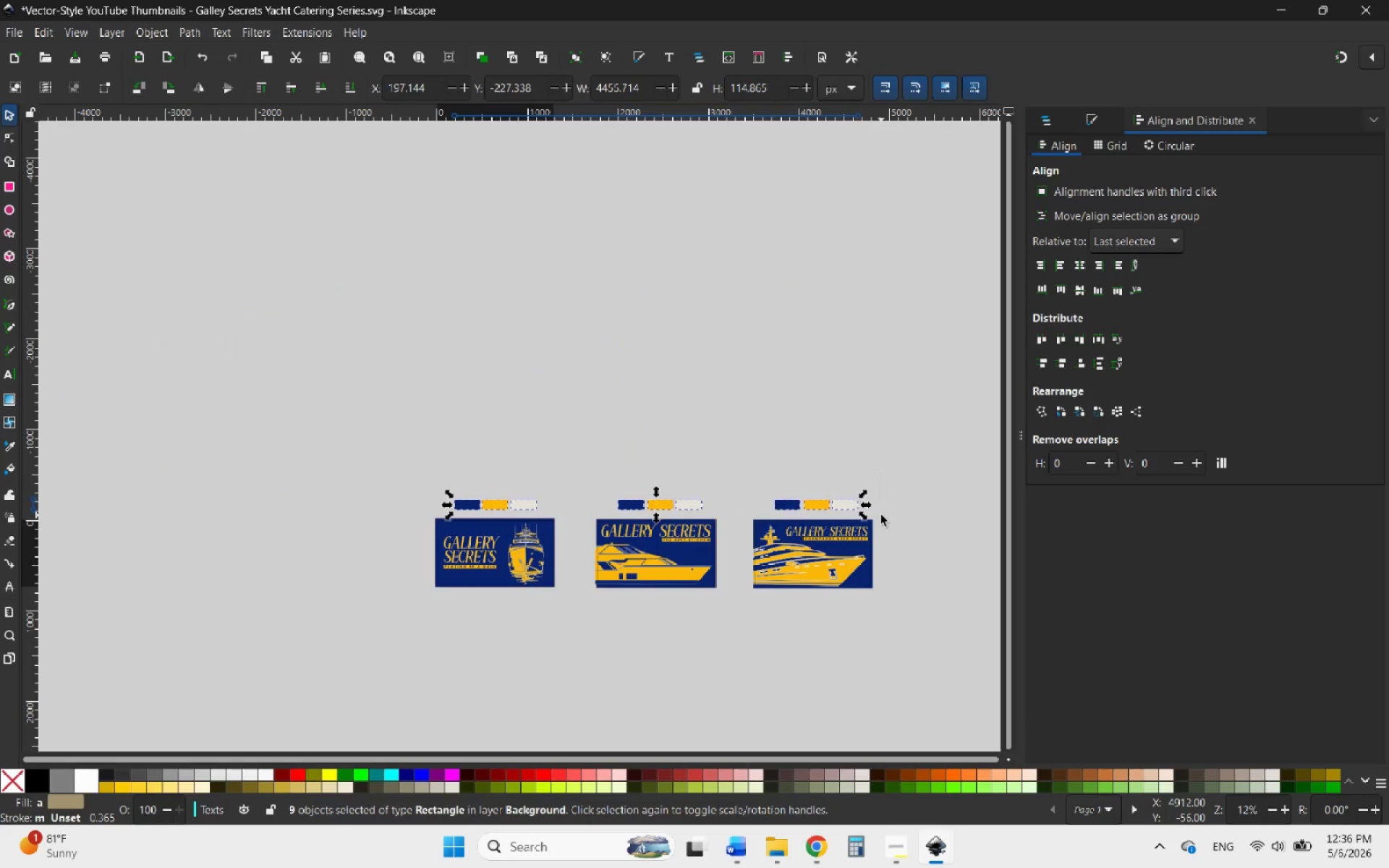 
key(Delete)
 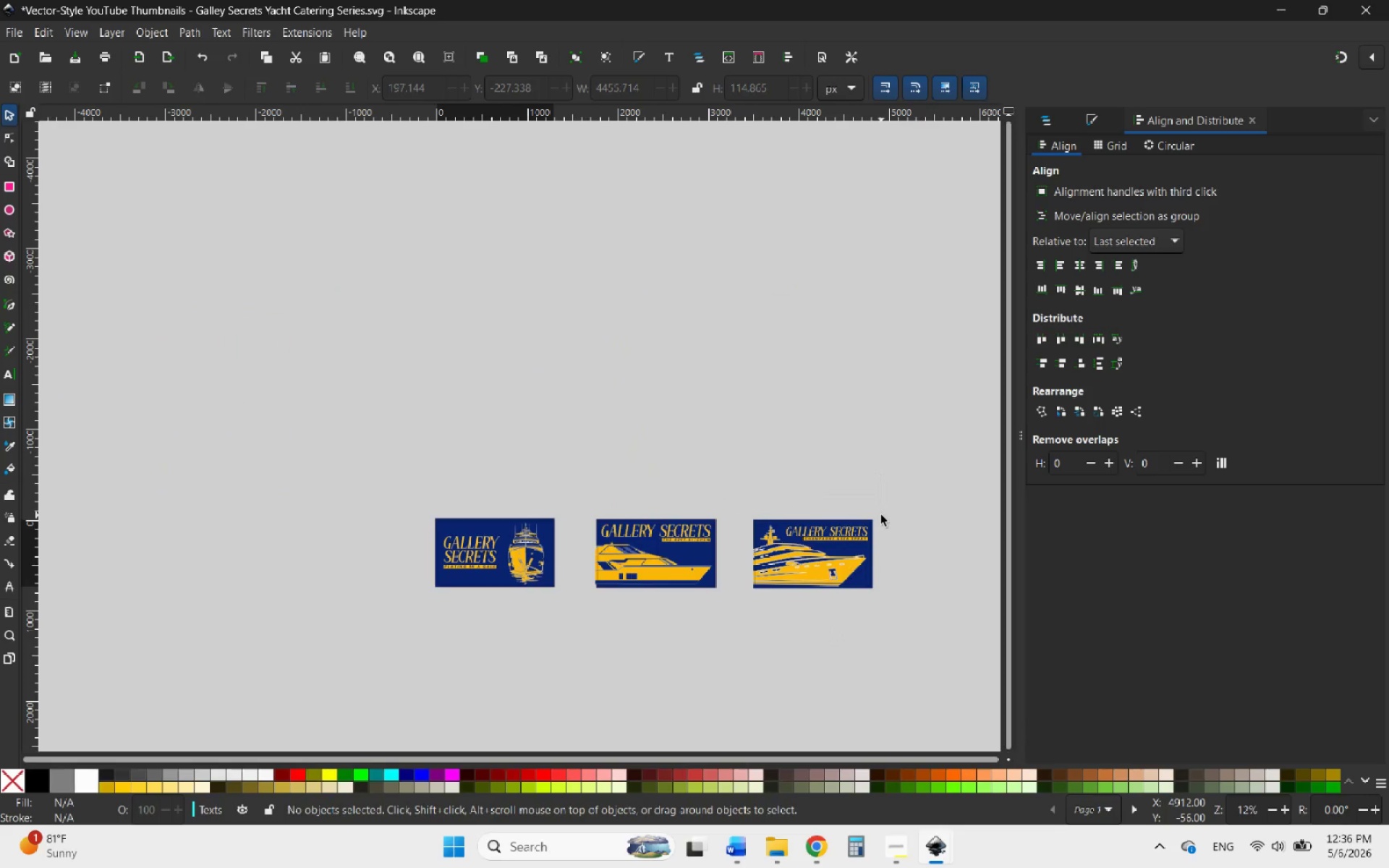 
hold_key(key=ControlLeft, duration=2.17)